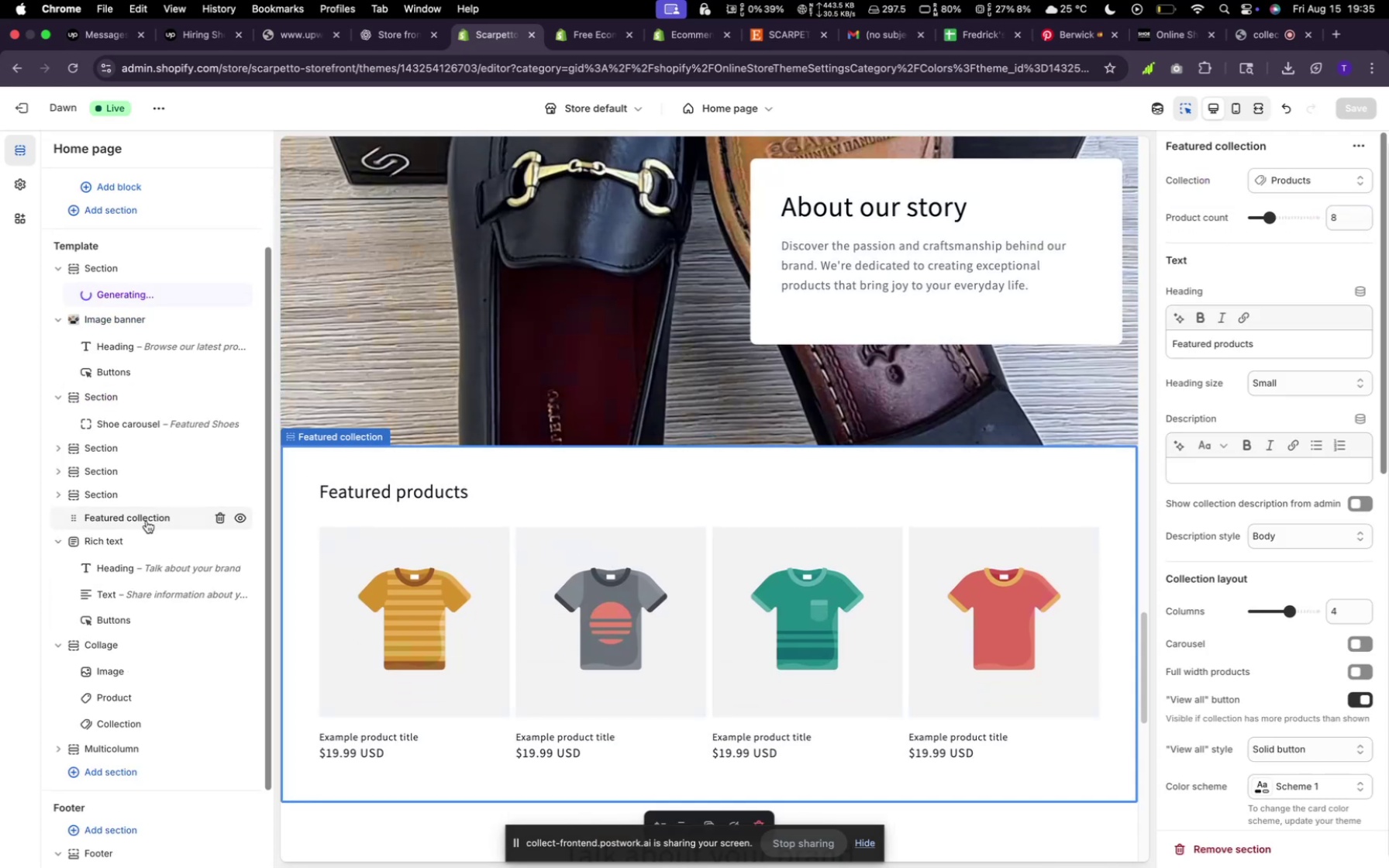 
left_click_drag(start_coordinate=[133, 518], to_coordinate=[151, 551])
 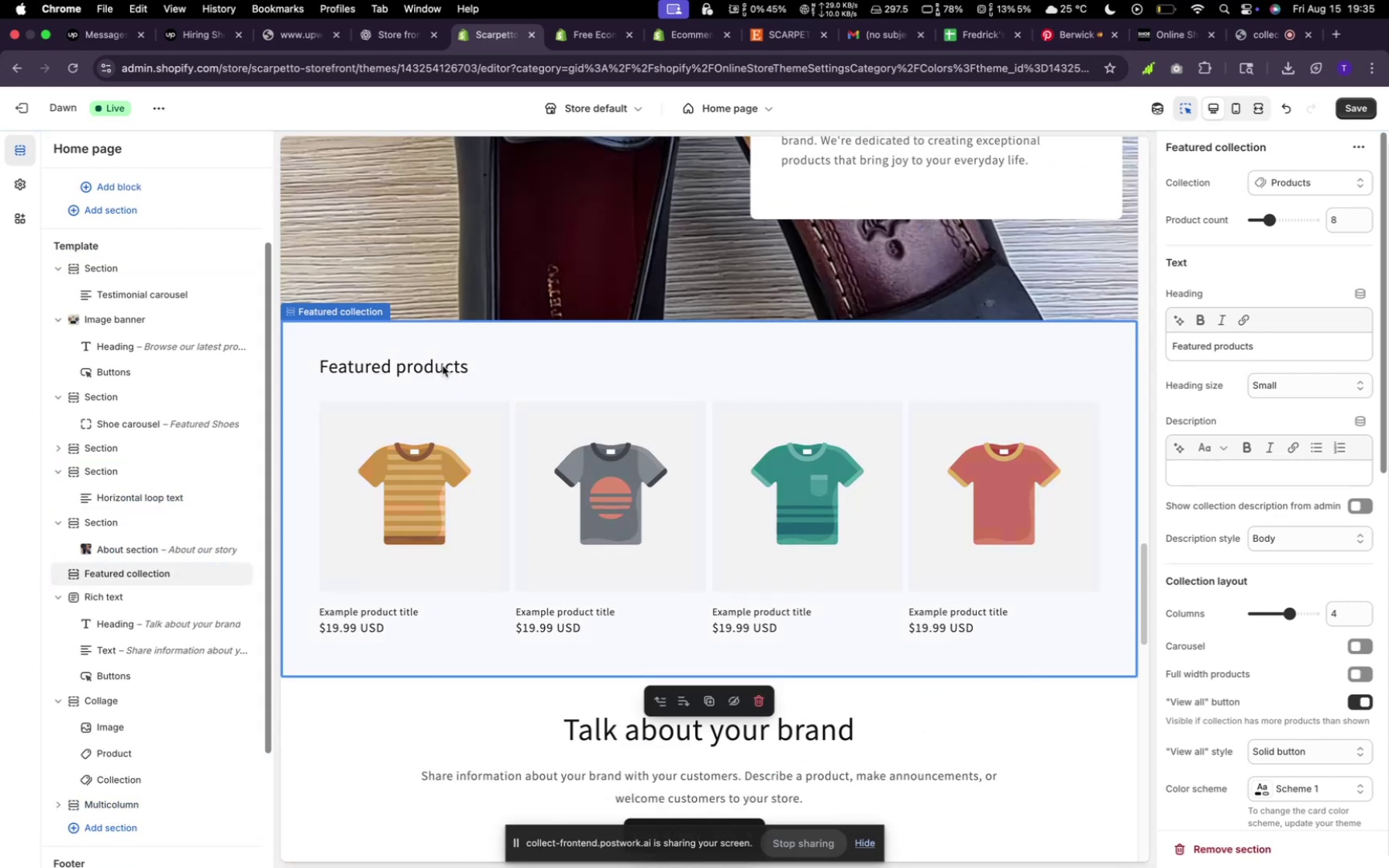 
scroll: coordinate [460, 376], scroll_direction: down, amount: 37.0
 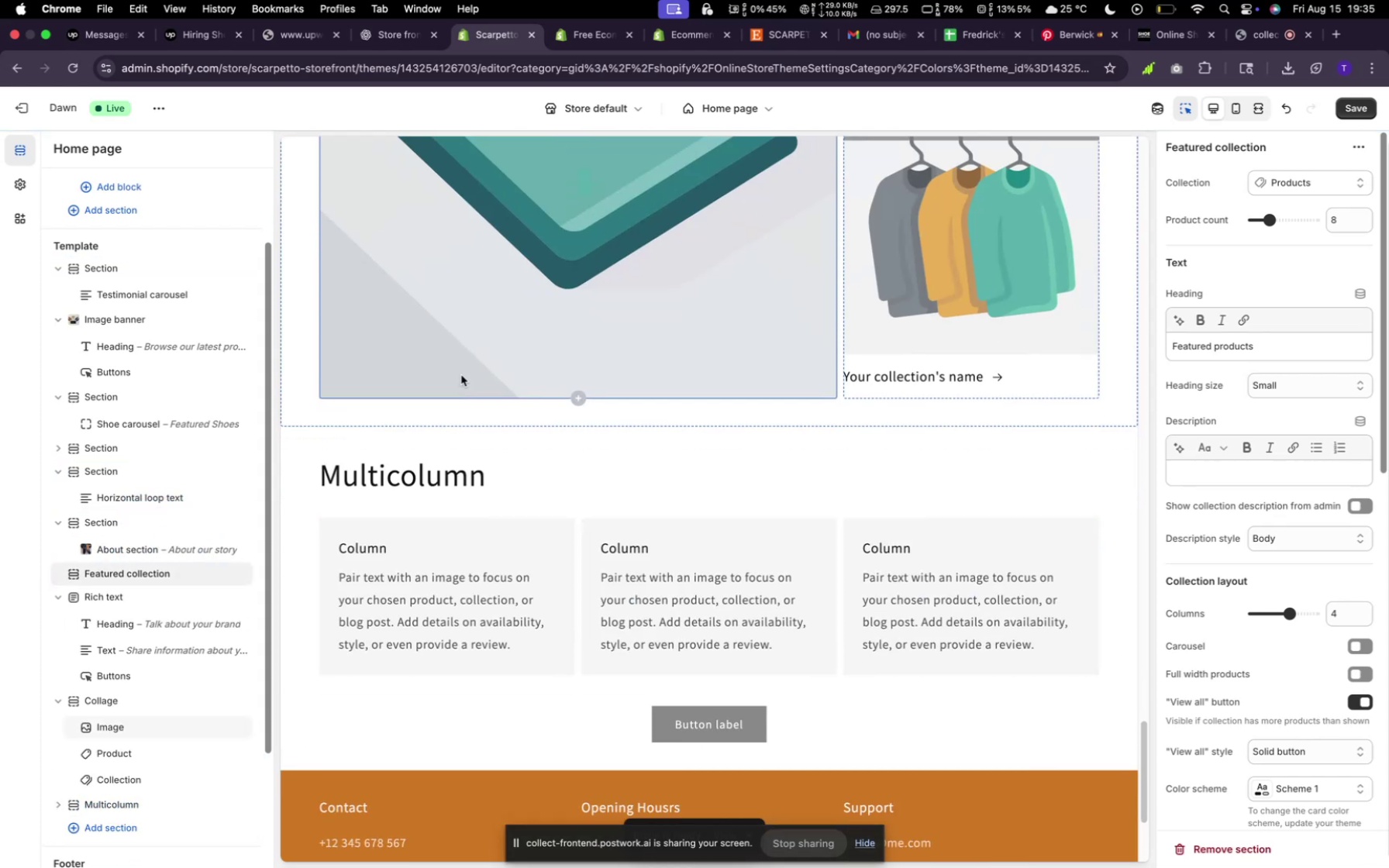 
scroll: coordinate [602, 461], scroll_direction: up, amount: 79.0
 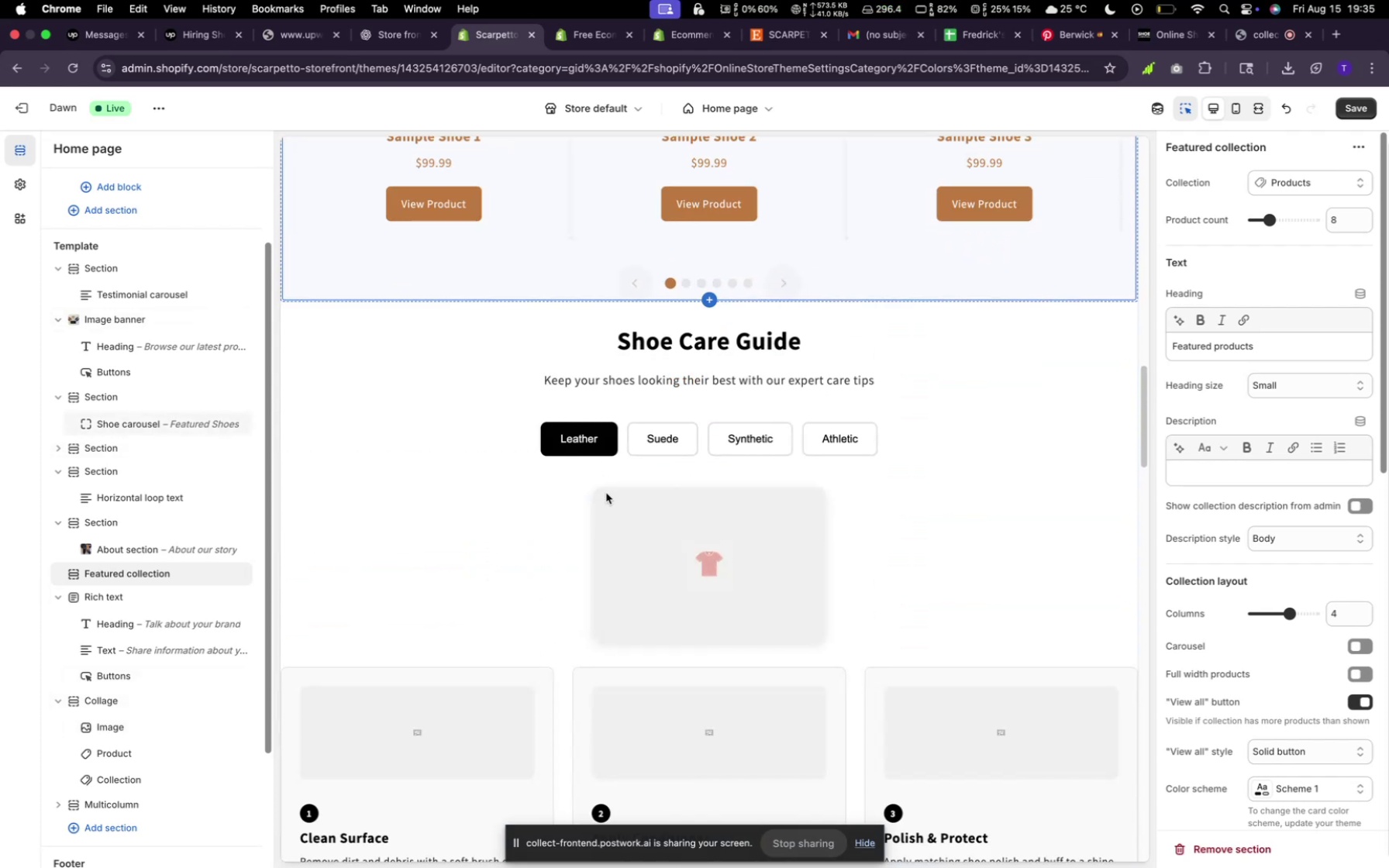 
scroll: coordinate [619, 518], scroll_direction: down, amount: 56.0
 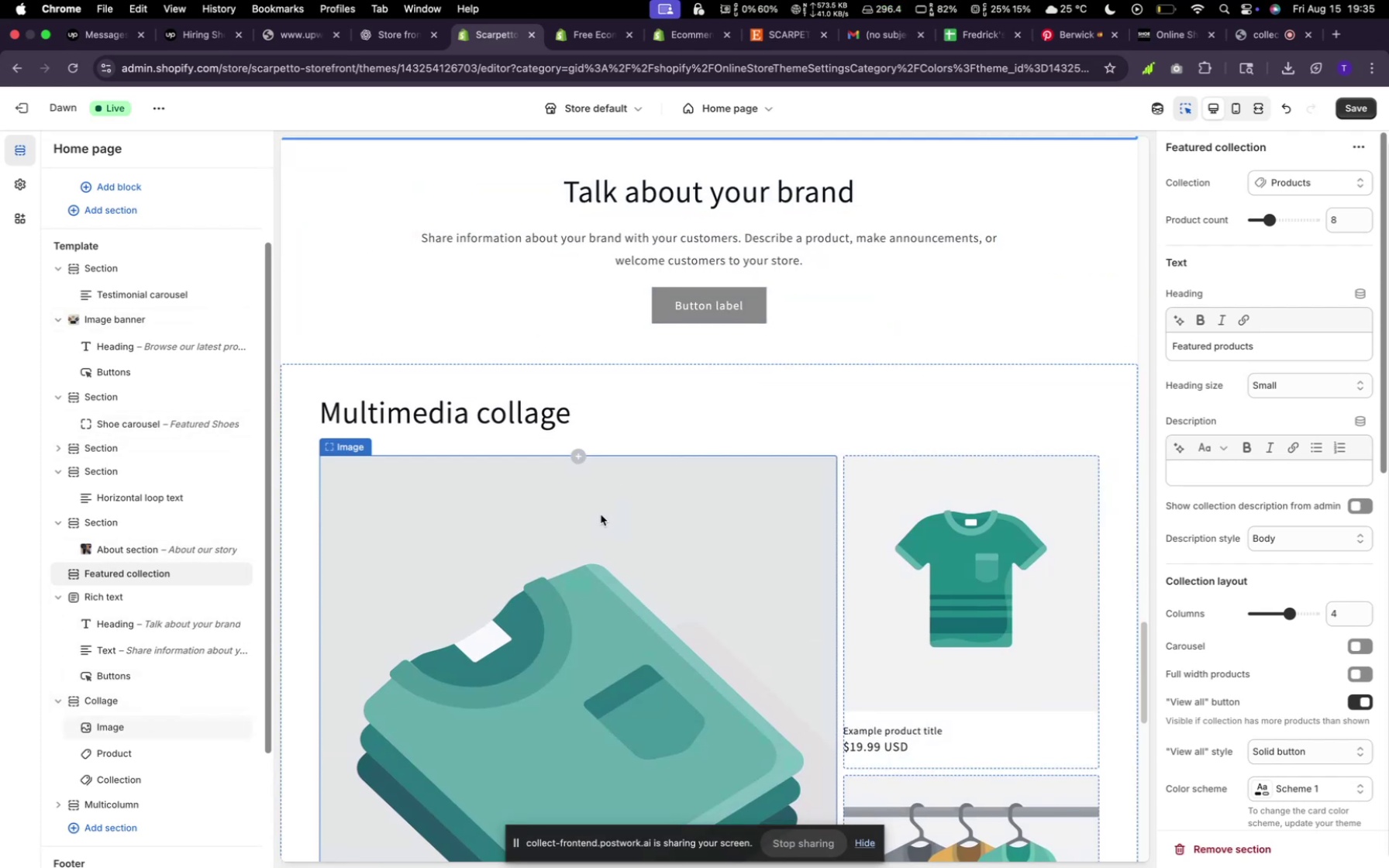 
left_click([601, 515])
 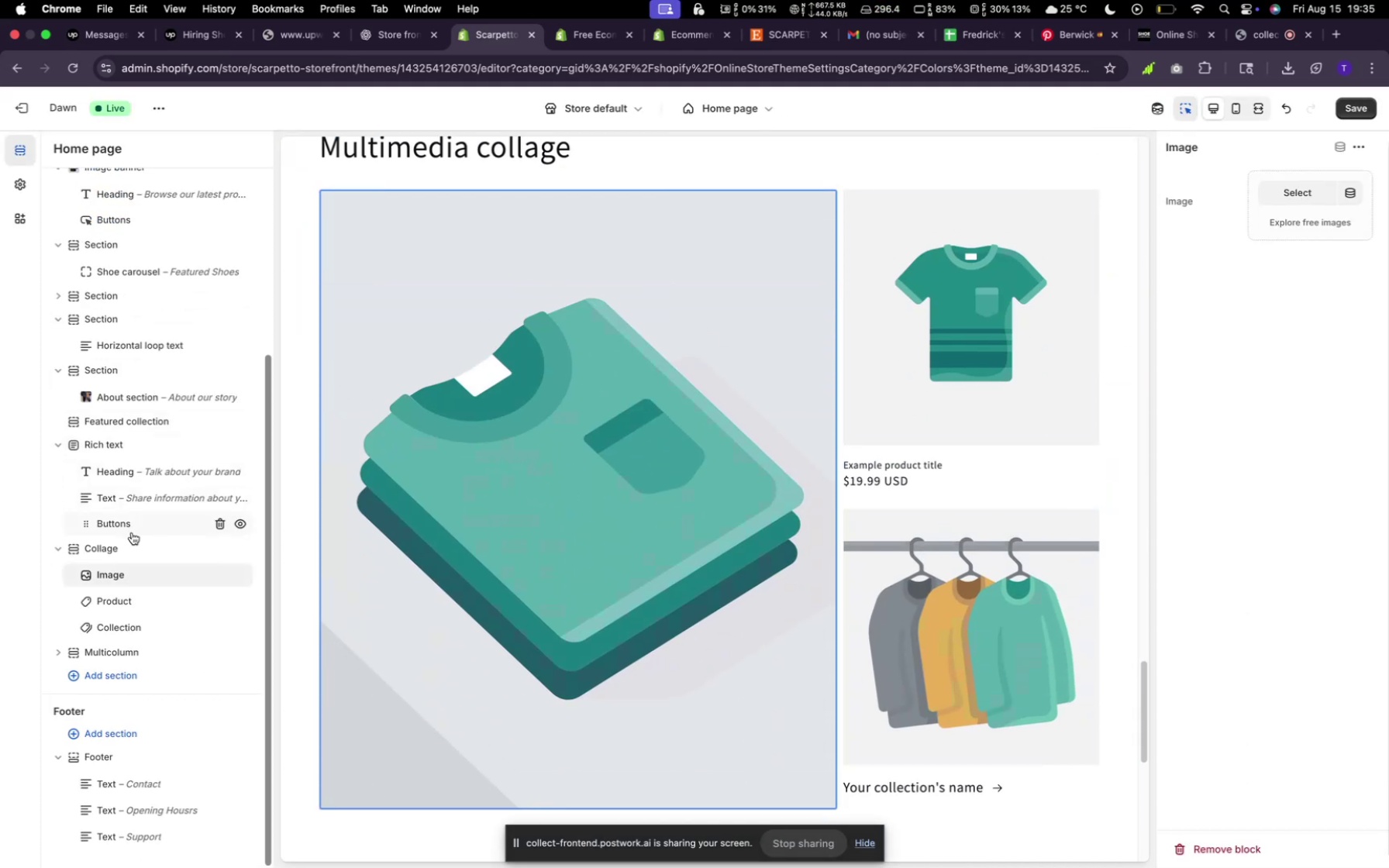 
left_click([128, 539])
 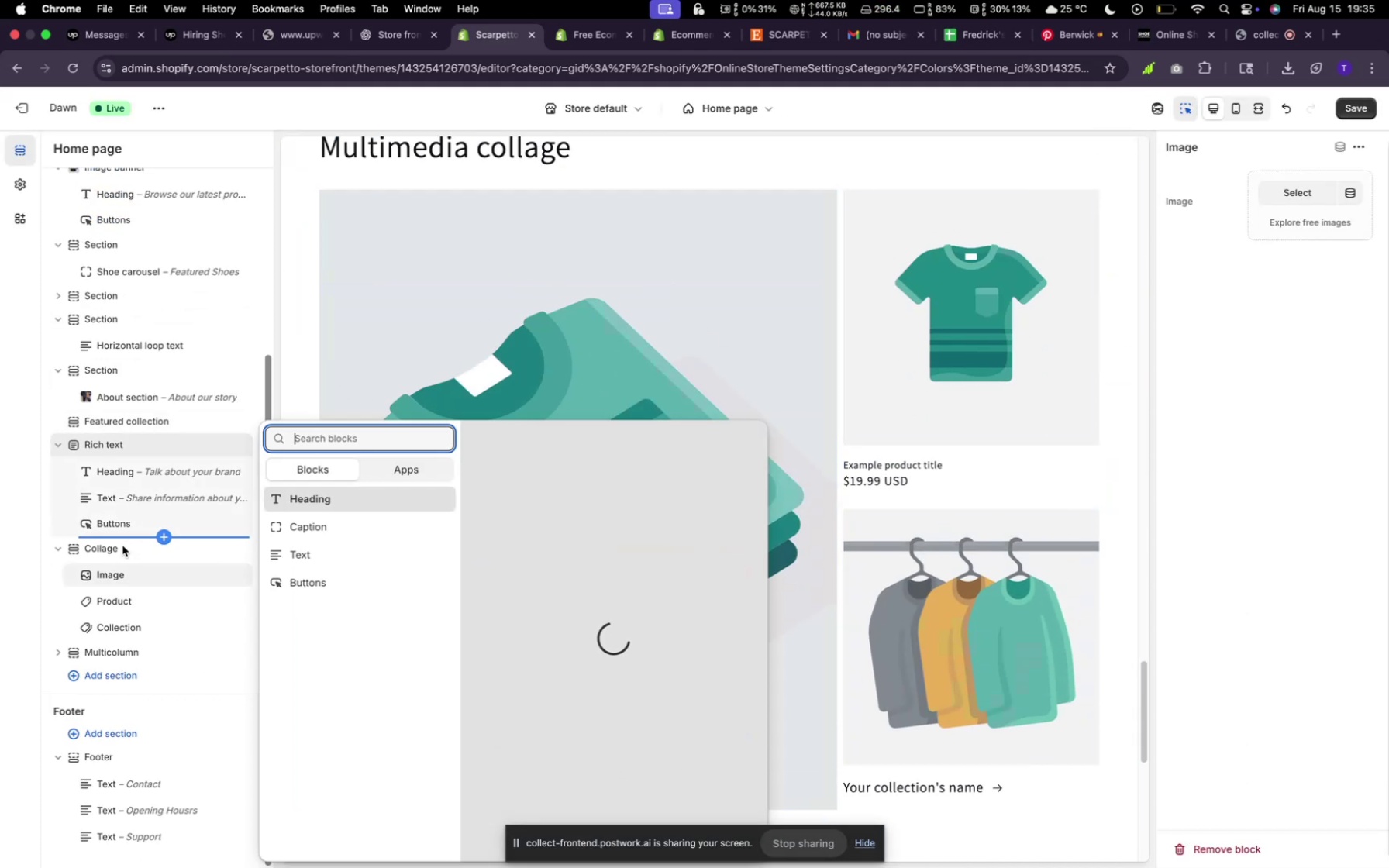 
left_click([122, 546])
 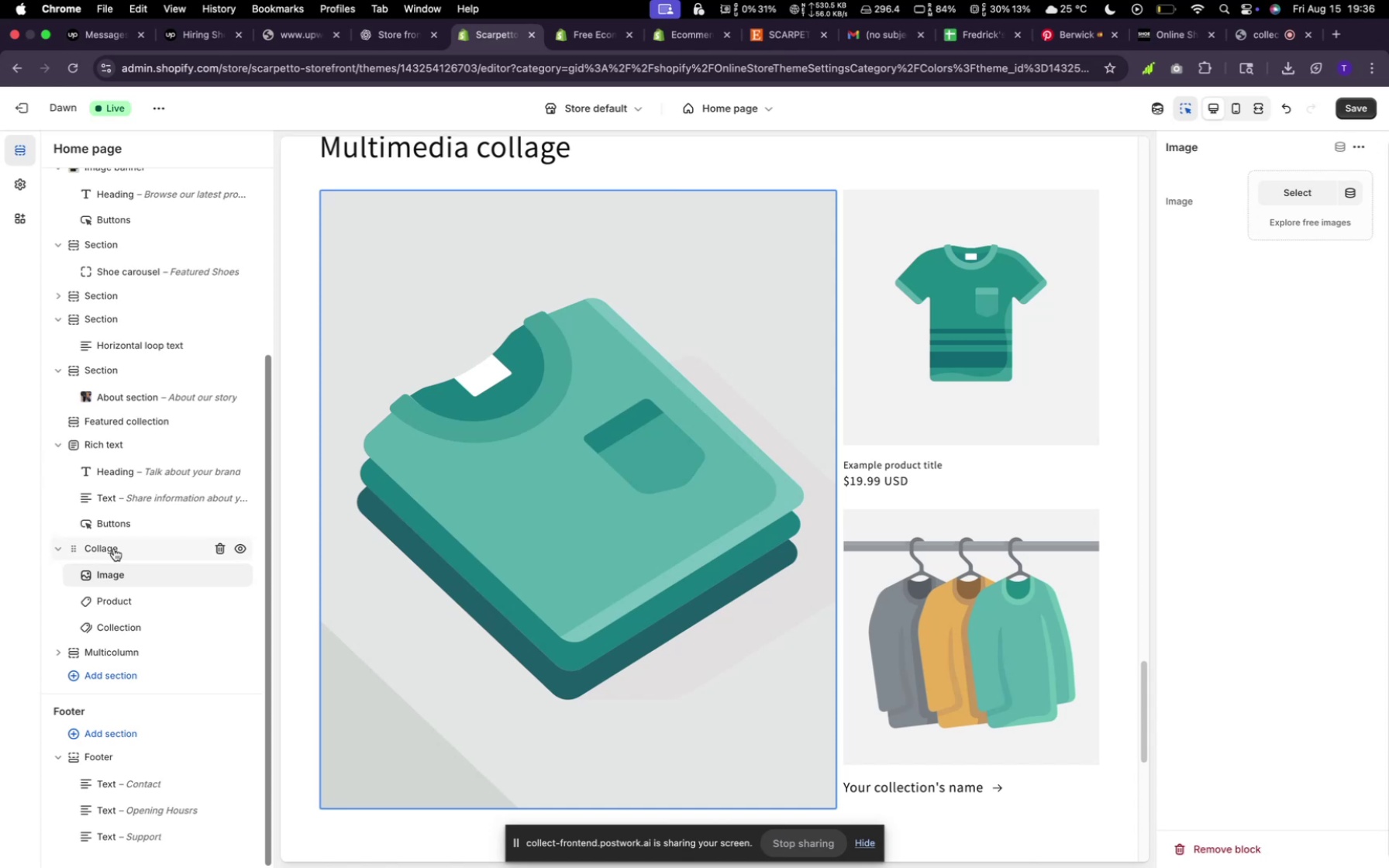 
left_click([114, 549])
 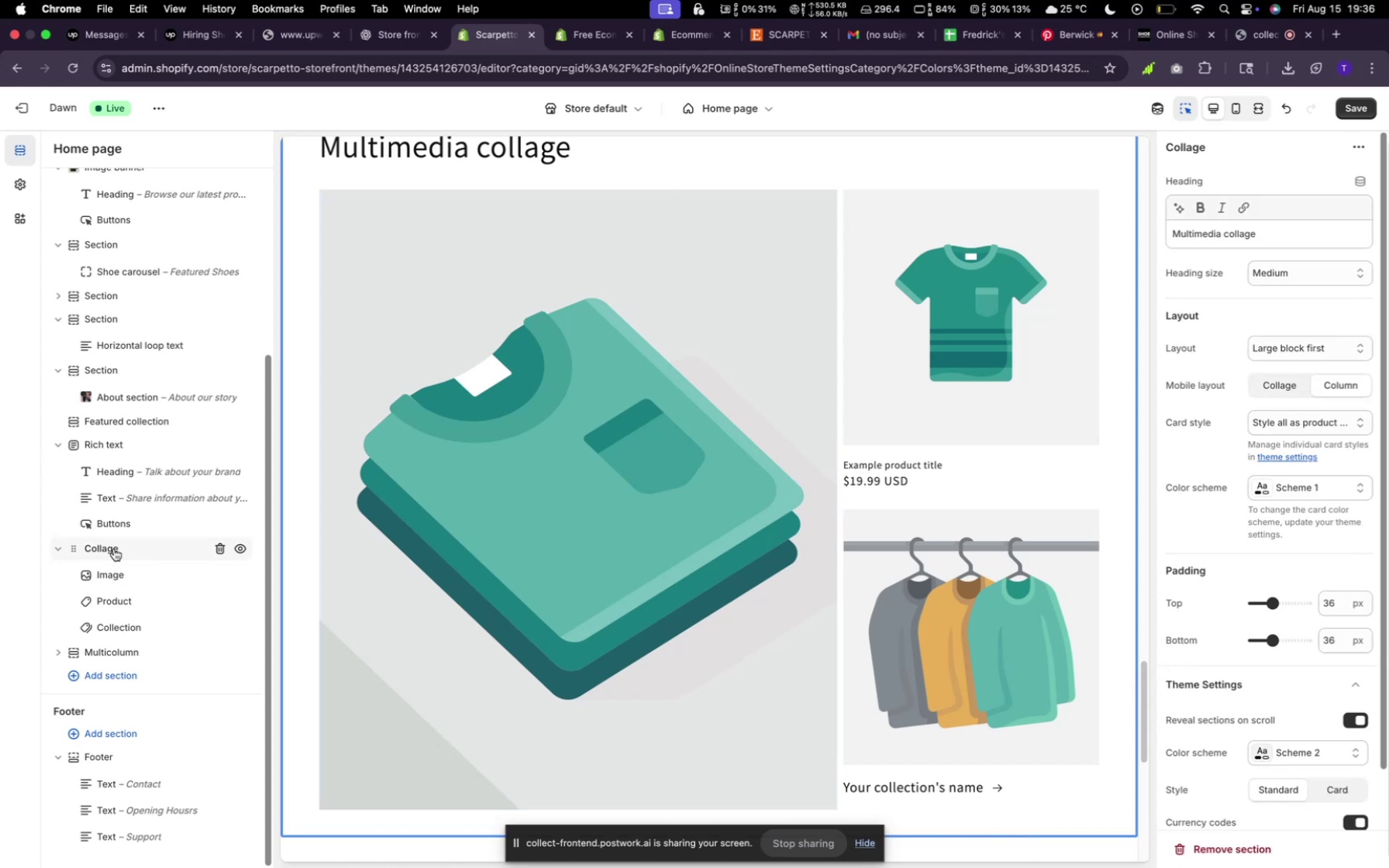 
left_click_drag(start_coordinate=[114, 549], to_coordinate=[99, 296])
 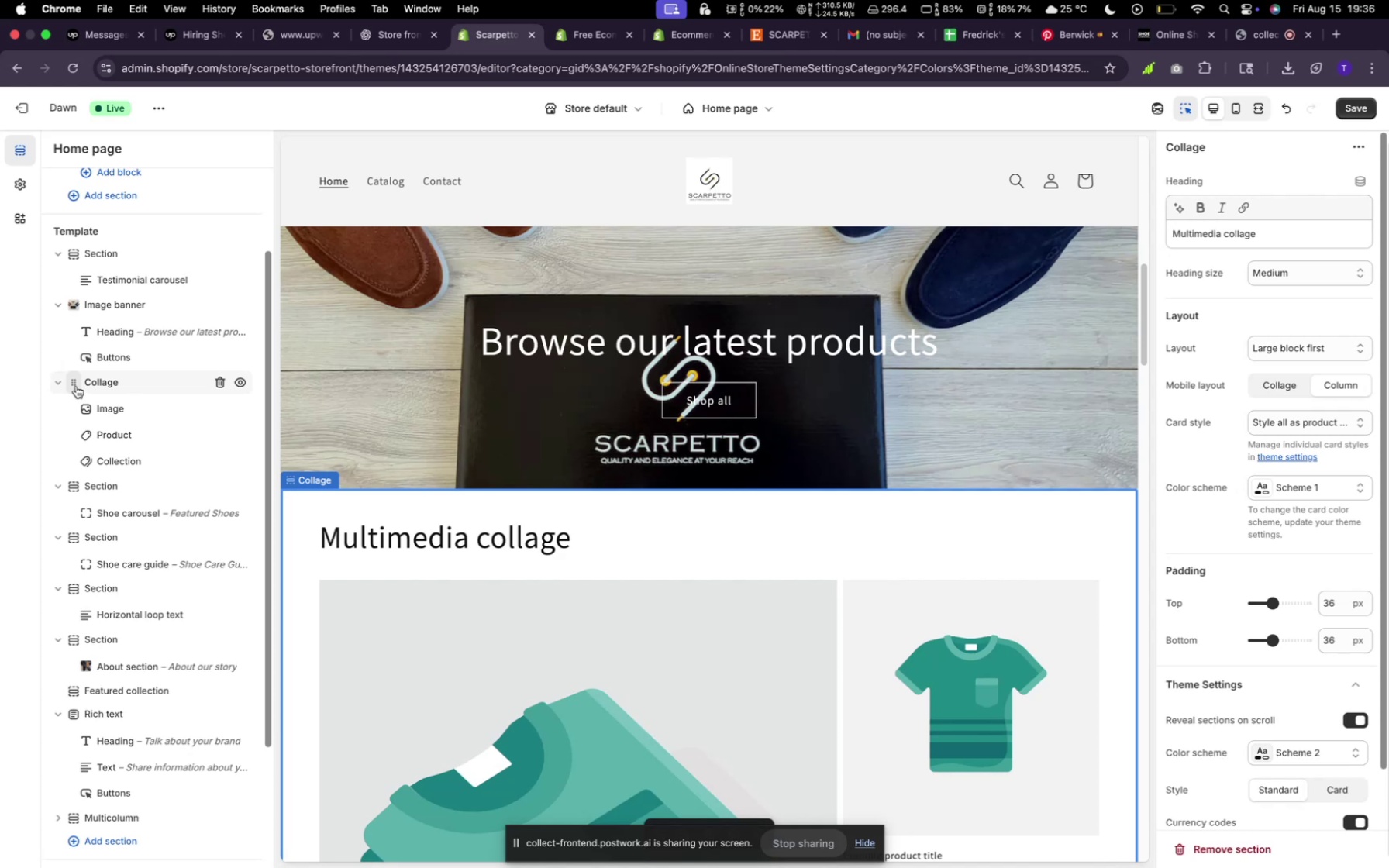 
left_click([56, 307])
 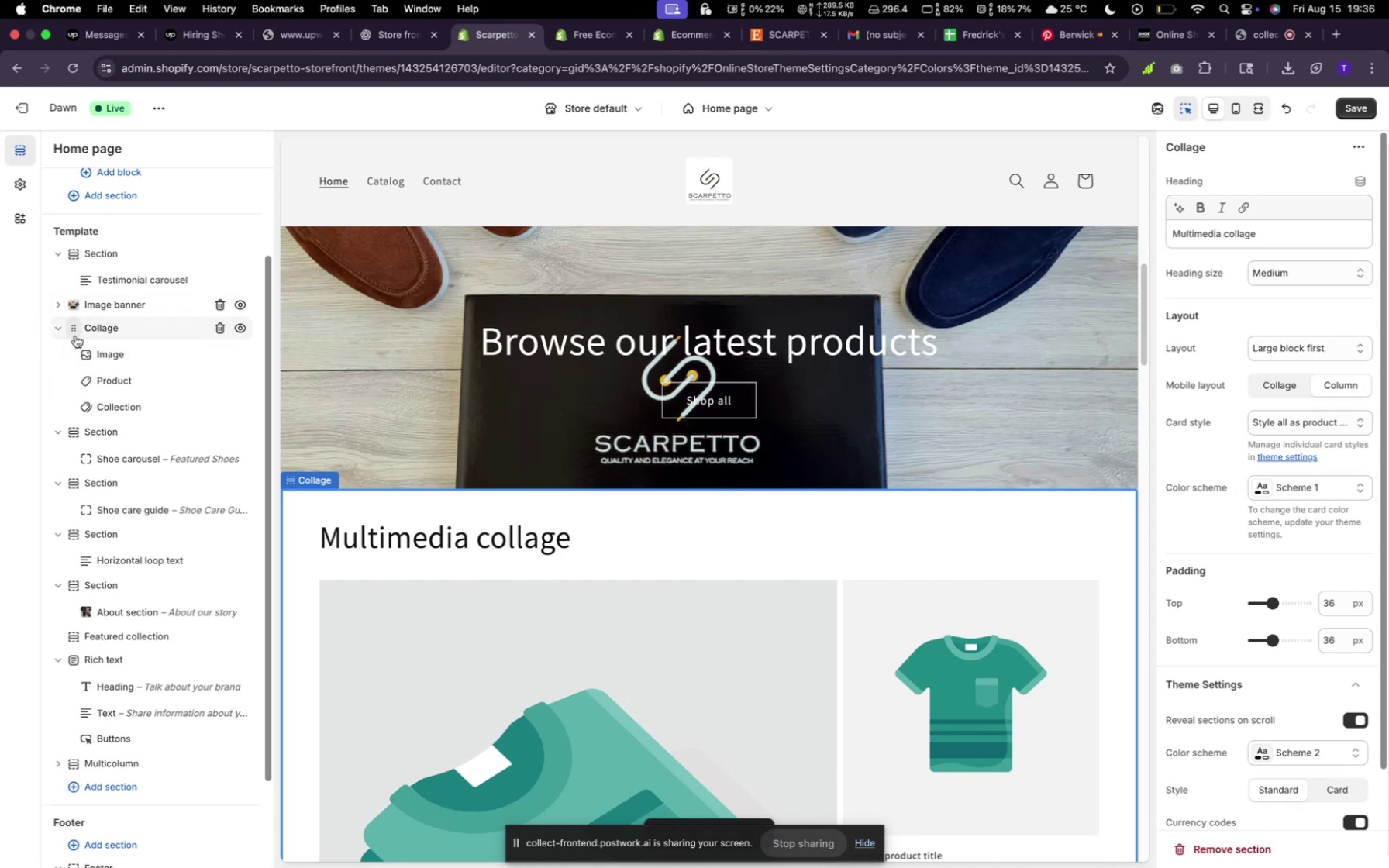 
left_click_drag(start_coordinate=[74, 332], to_coordinate=[73, 408])
 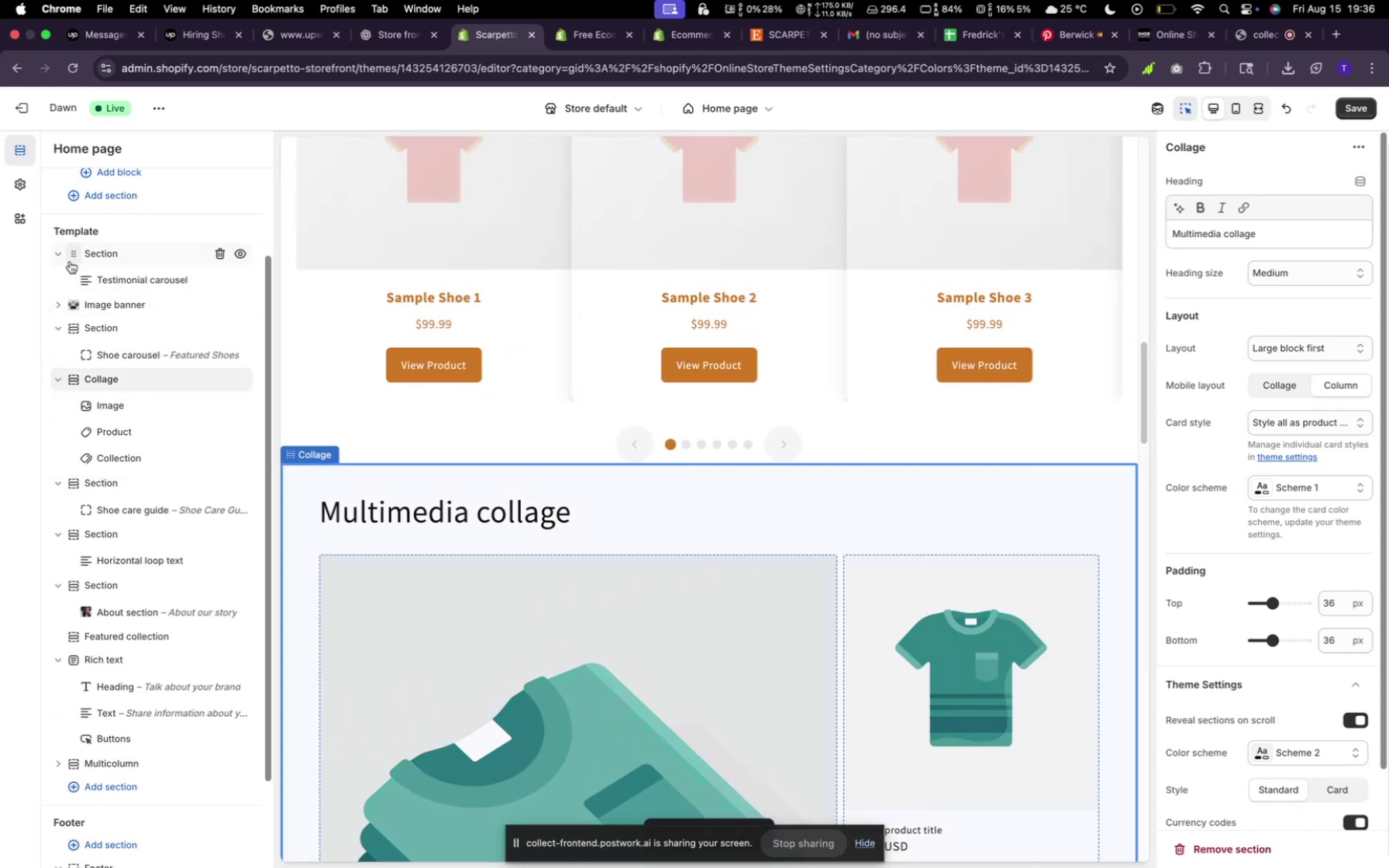 
left_click([73, 255])
 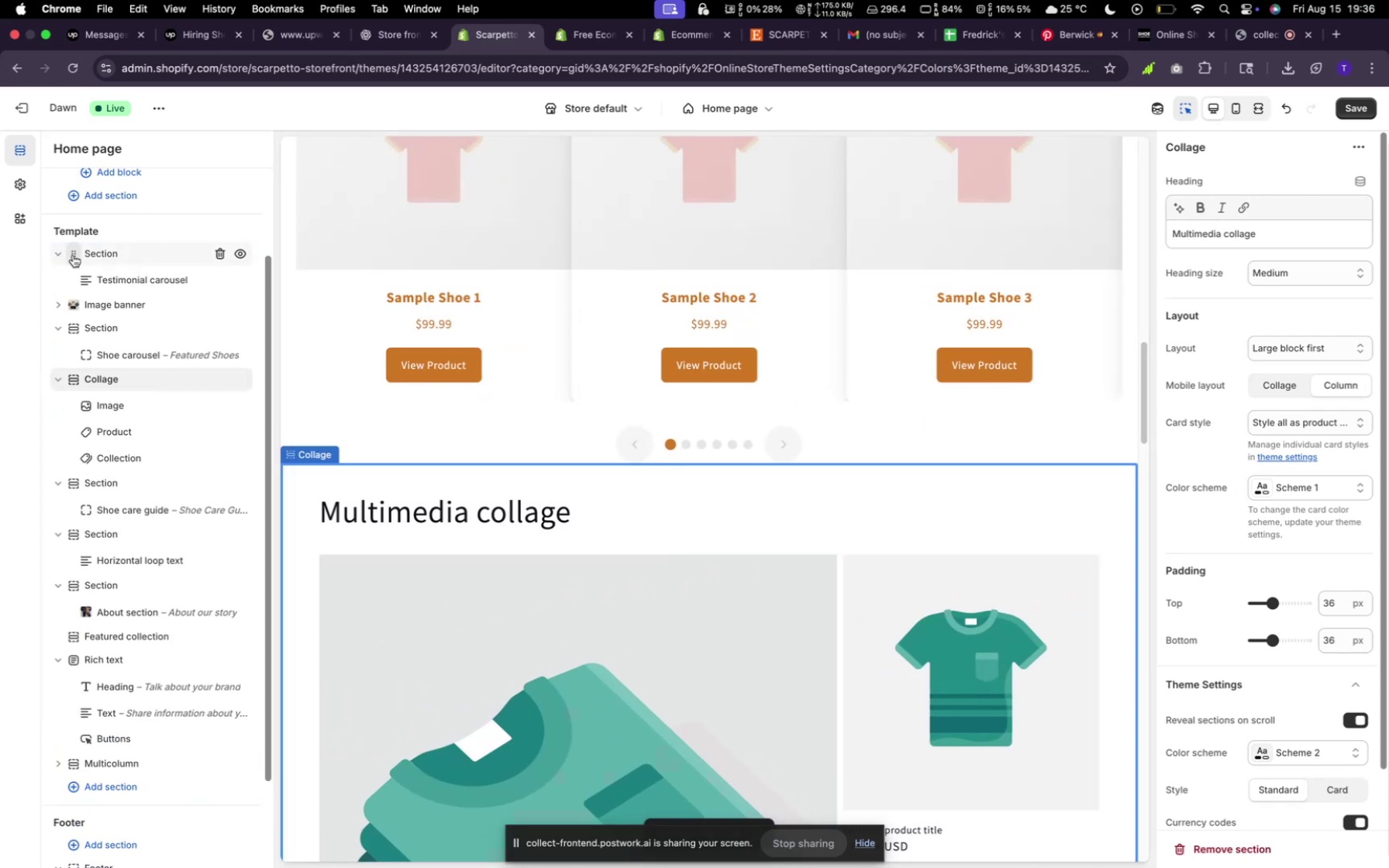 
left_click_drag(start_coordinate=[73, 254], to_coordinate=[71, 729])
 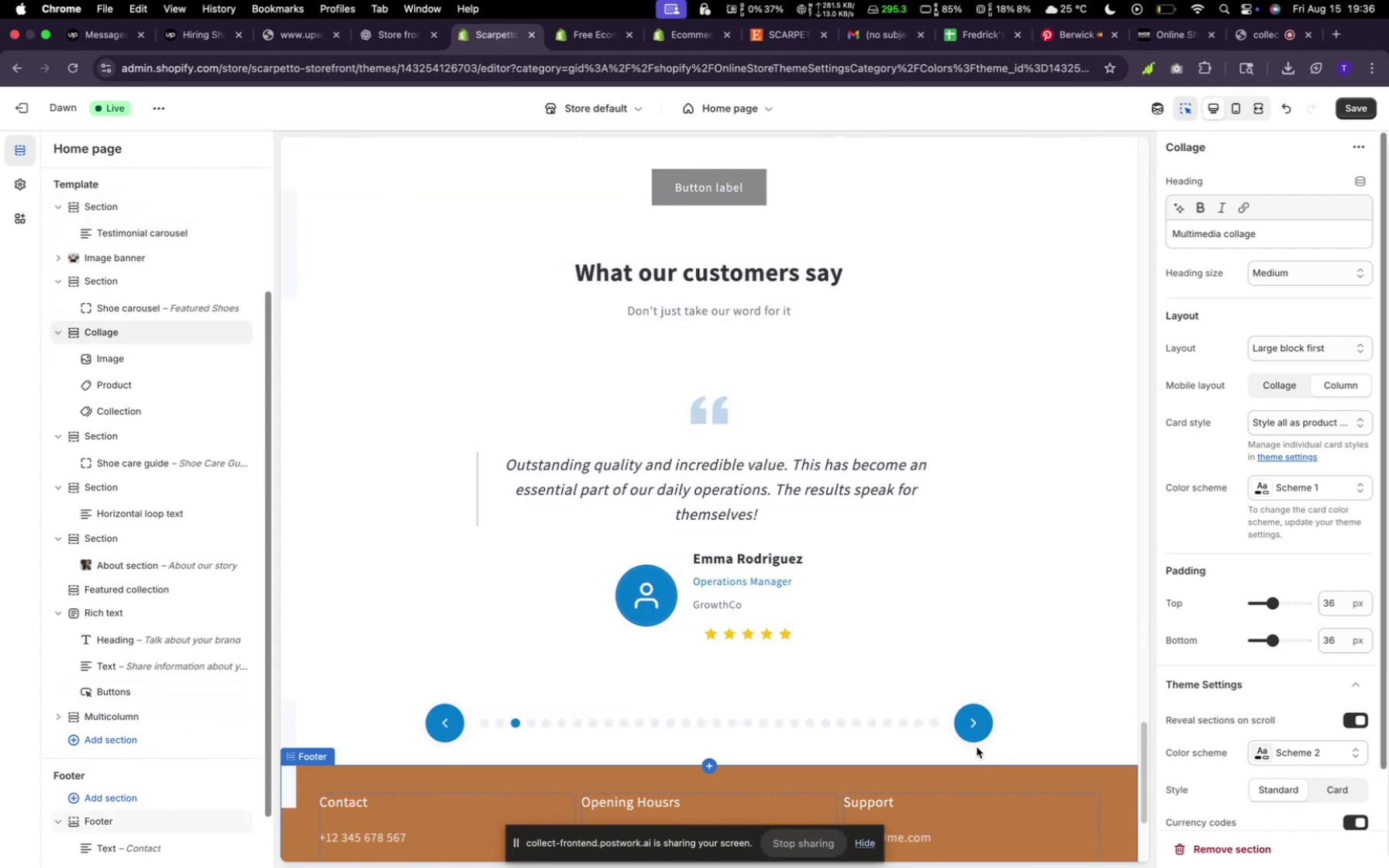 
double_click([973, 725])
 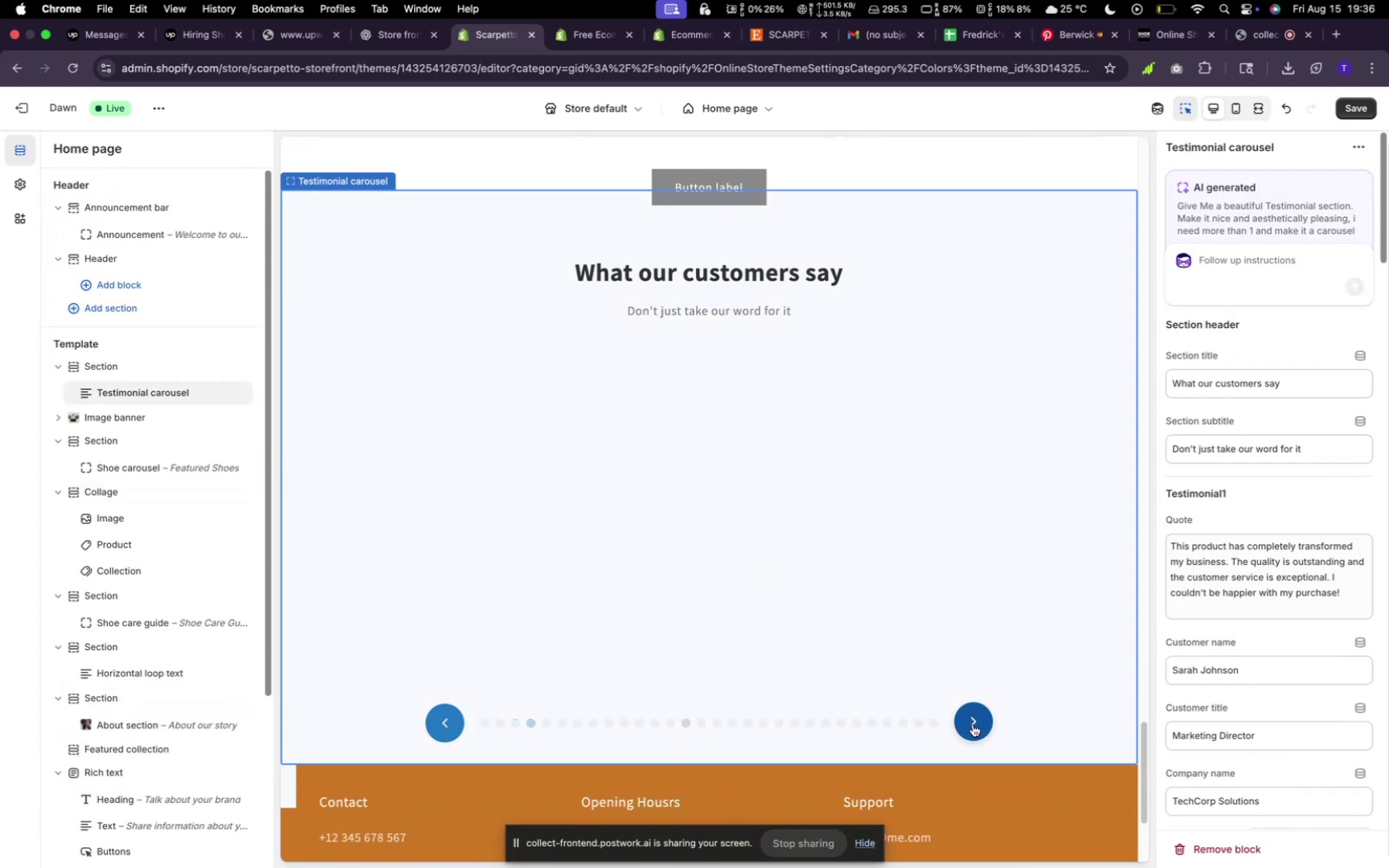 
triple_click([973, 725])
 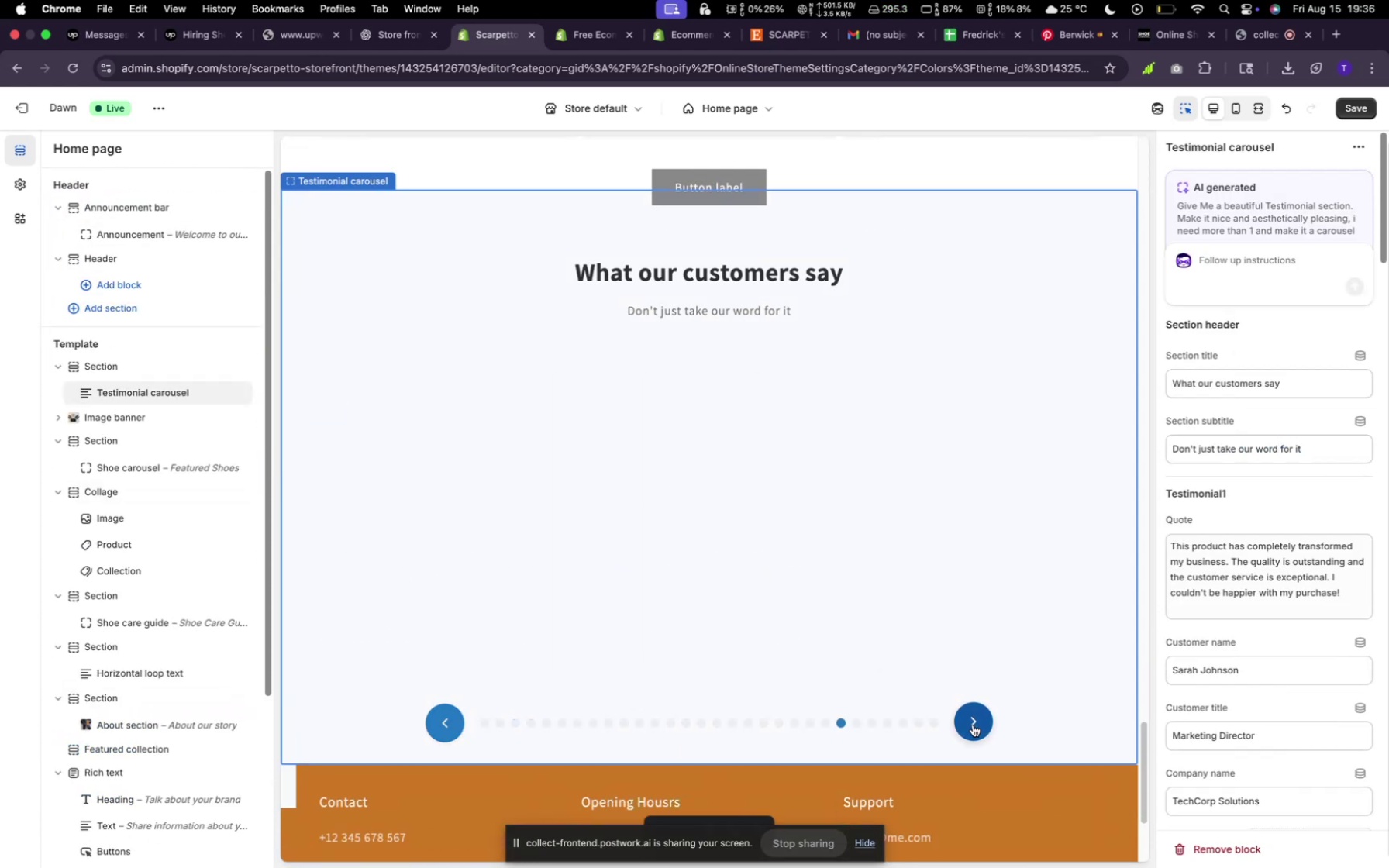 
left_click([973, 725])
 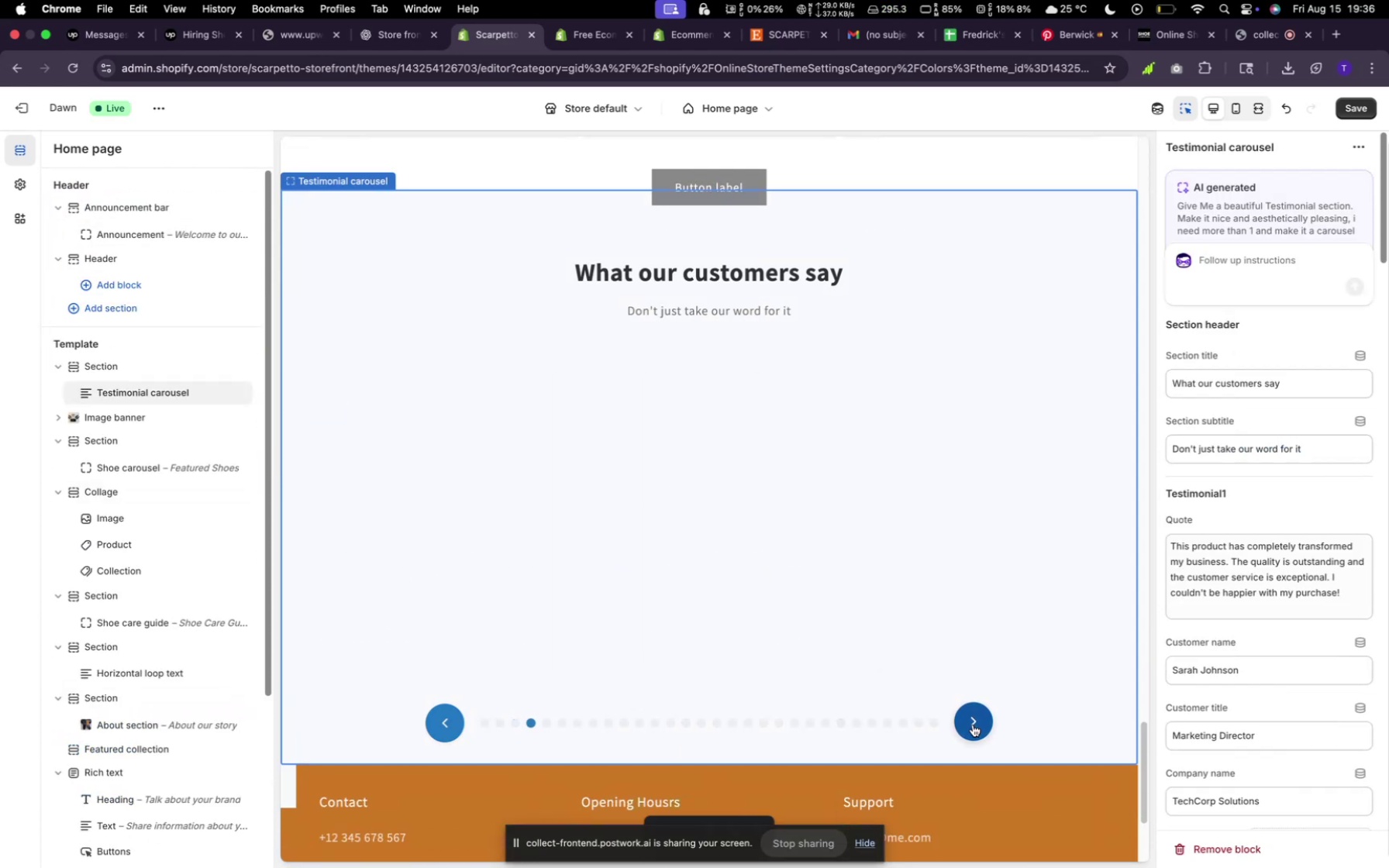 
left_click([973, 725])
 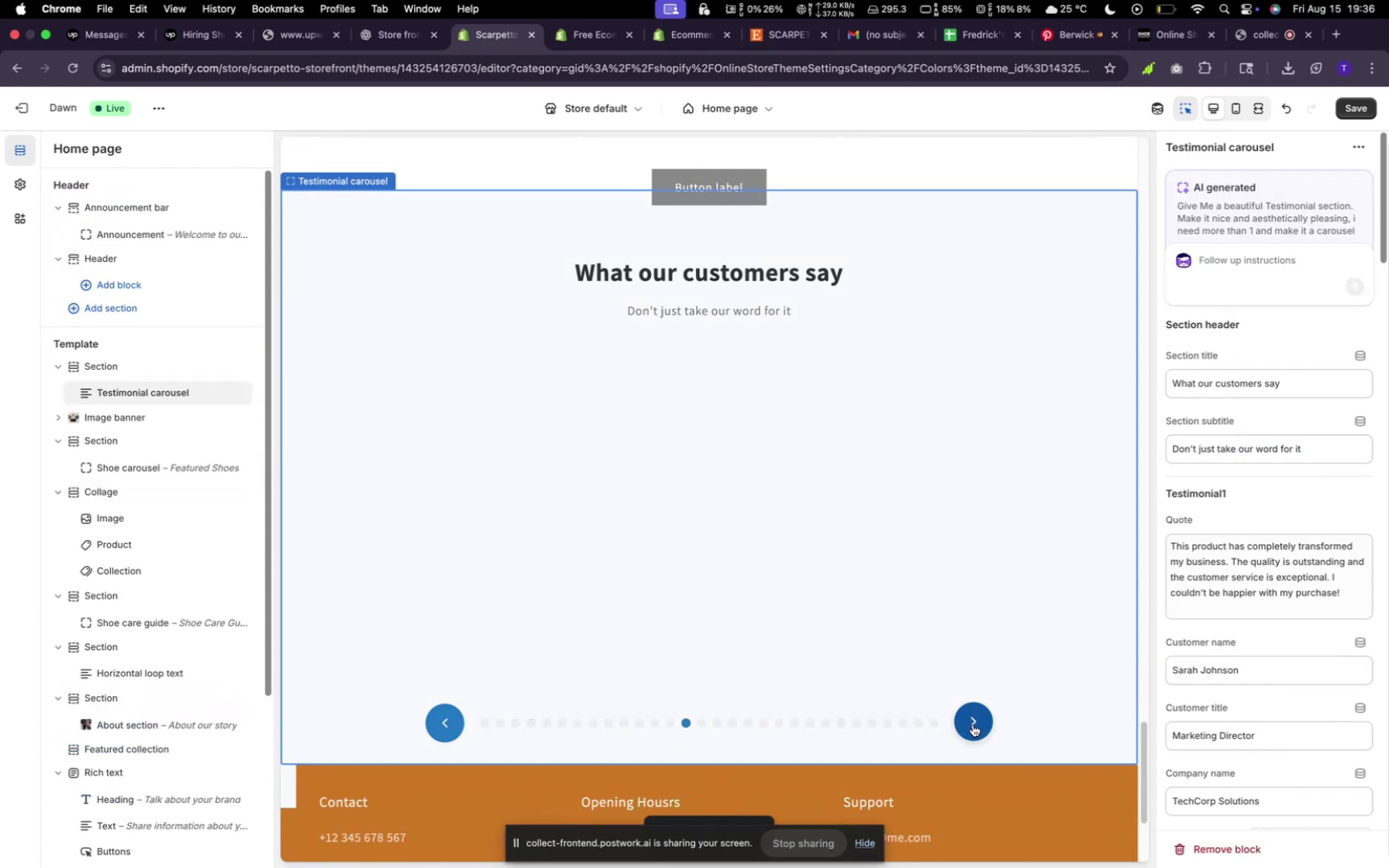 
left_click([973, 725])
 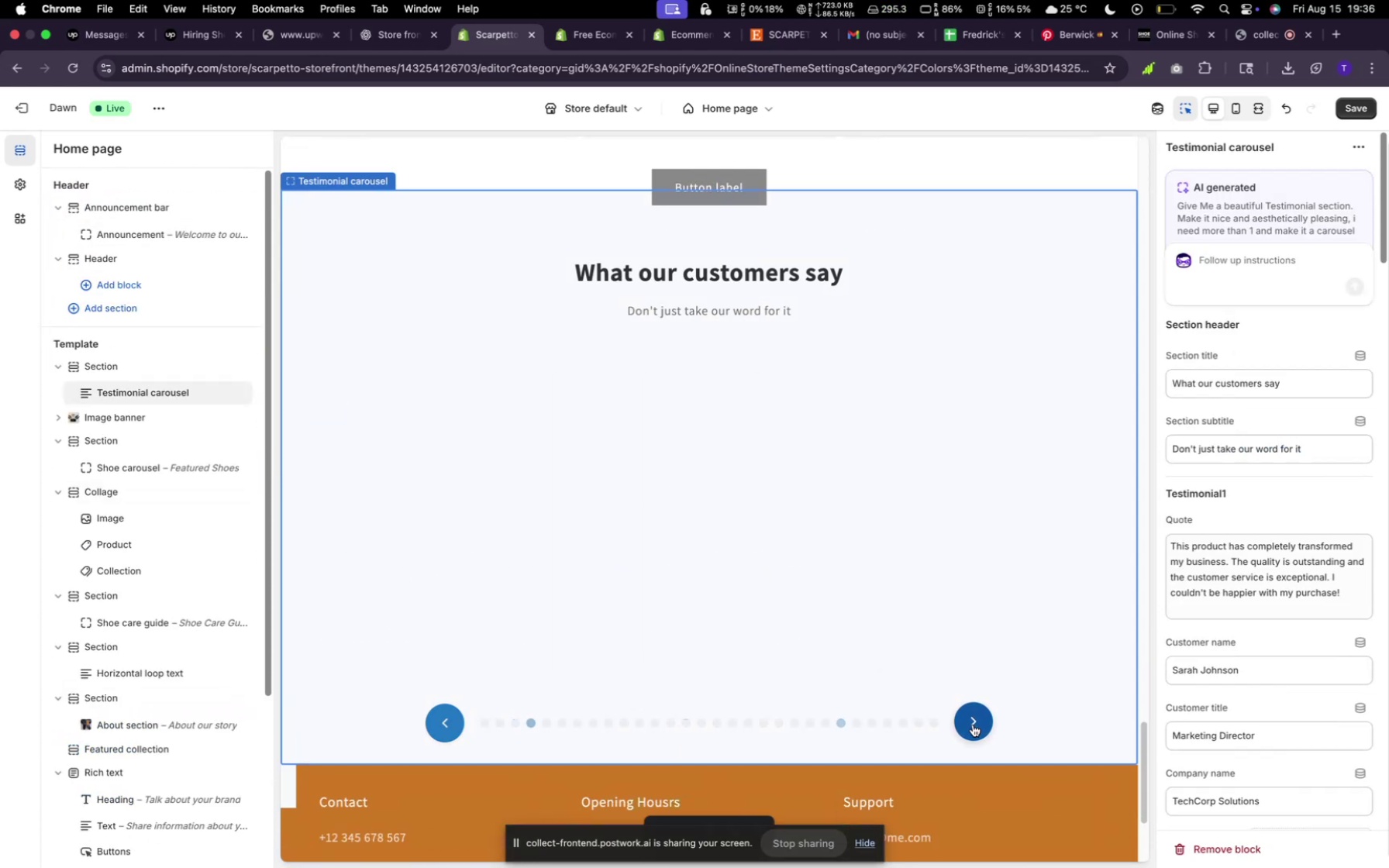 
double_click([973, 725])
 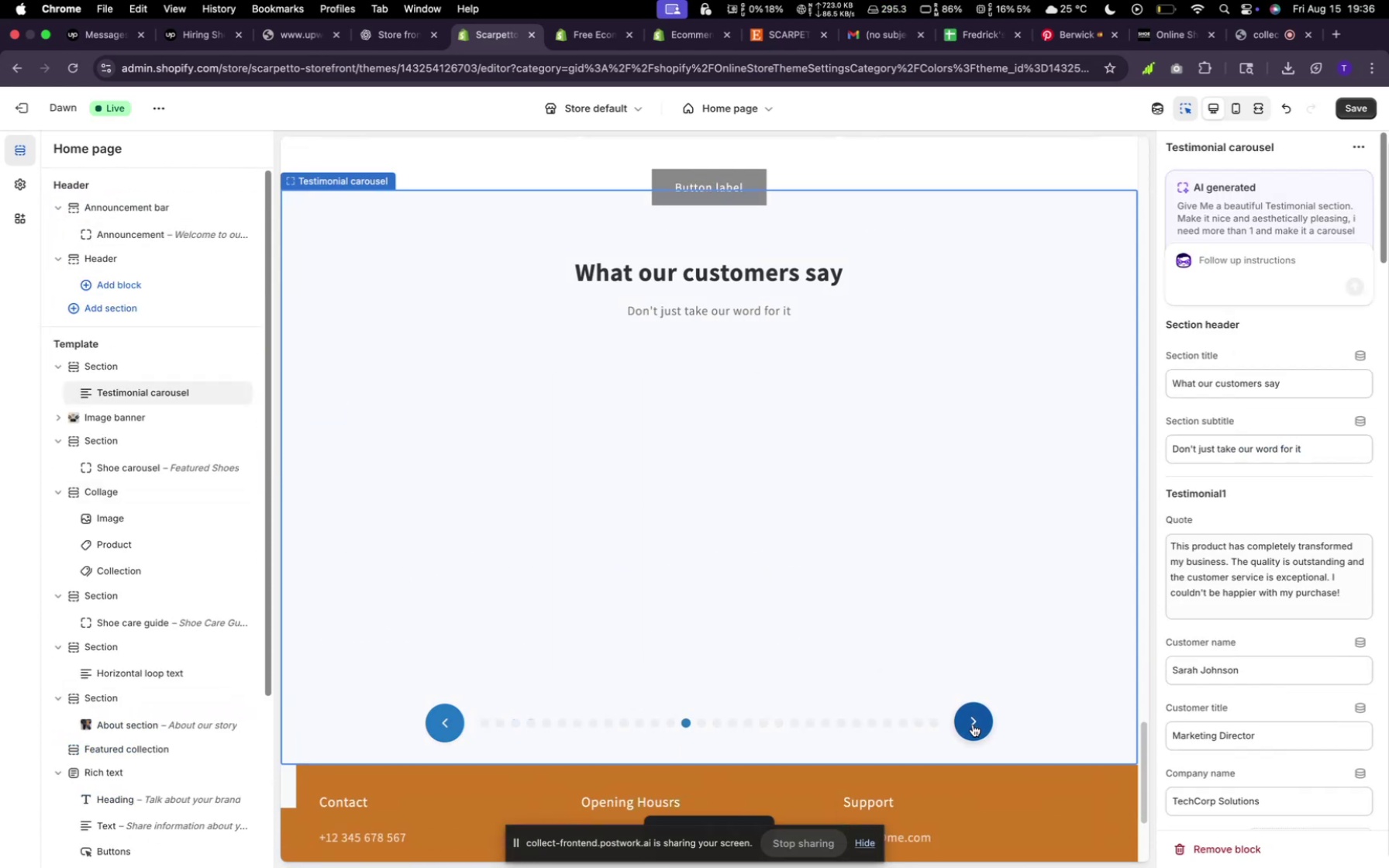 
triple_click([973, 725])
 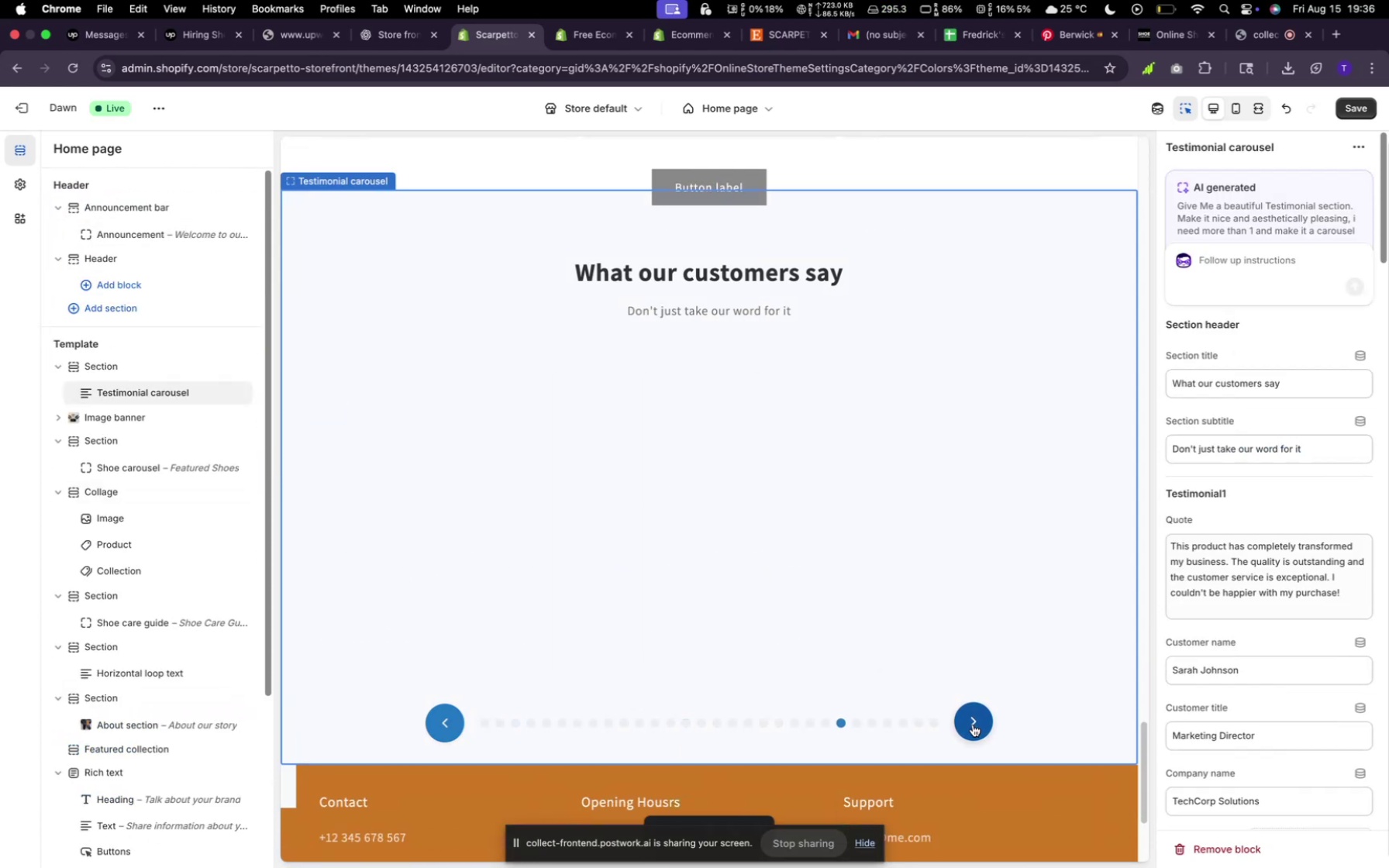 
triple_click([973, 725])
 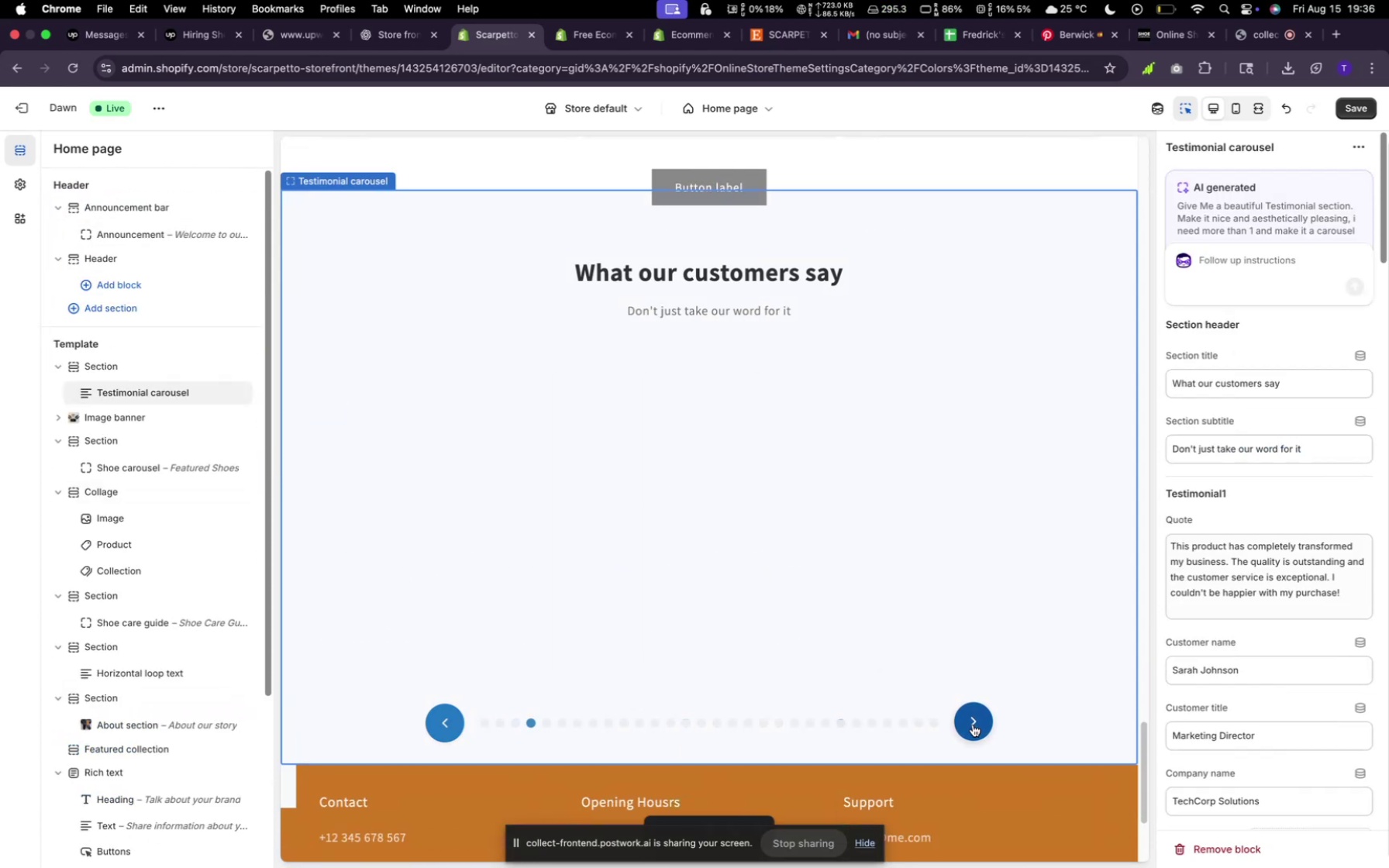 
triple_click([973, 725])
 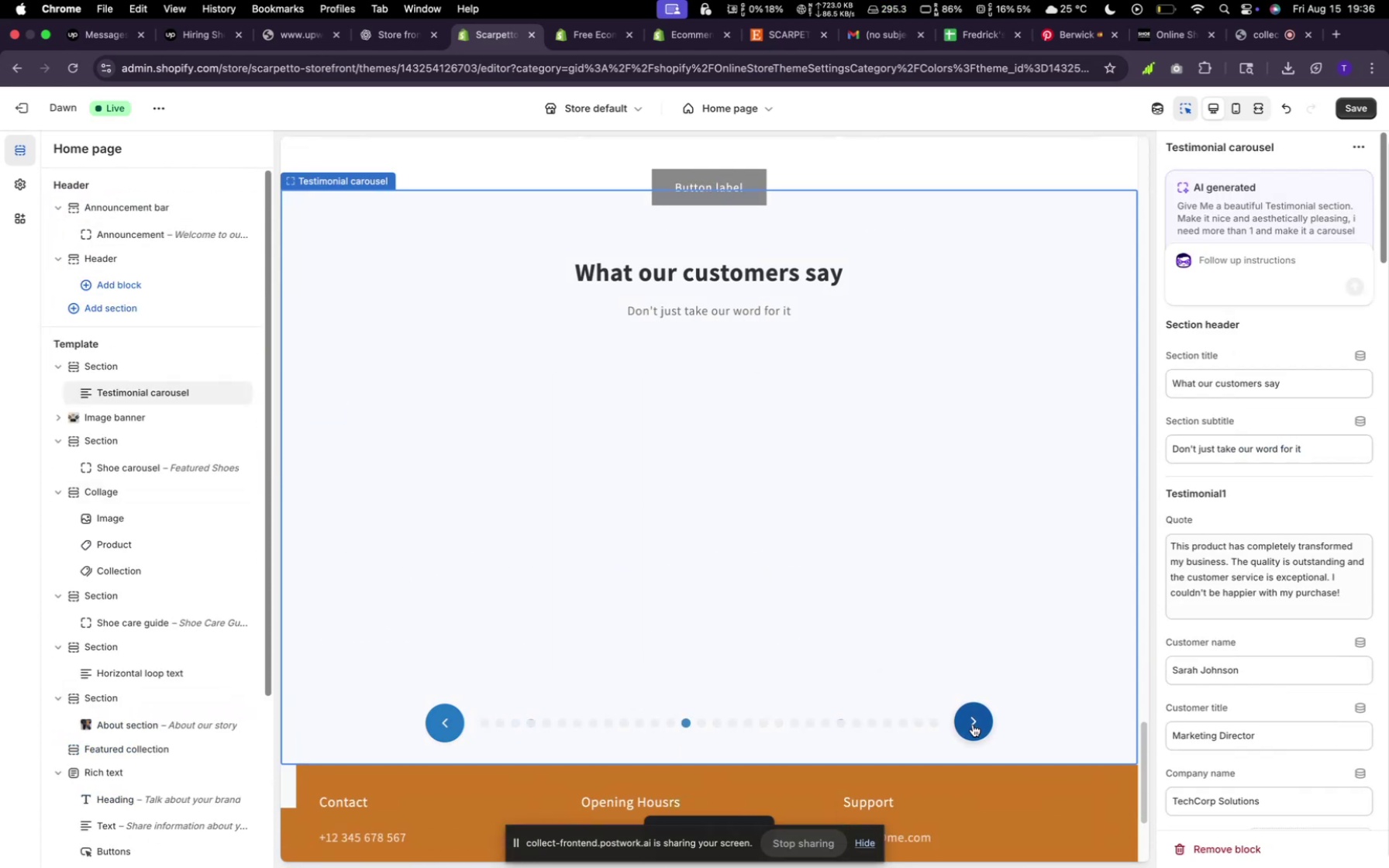 
triple_click([973, 725])
 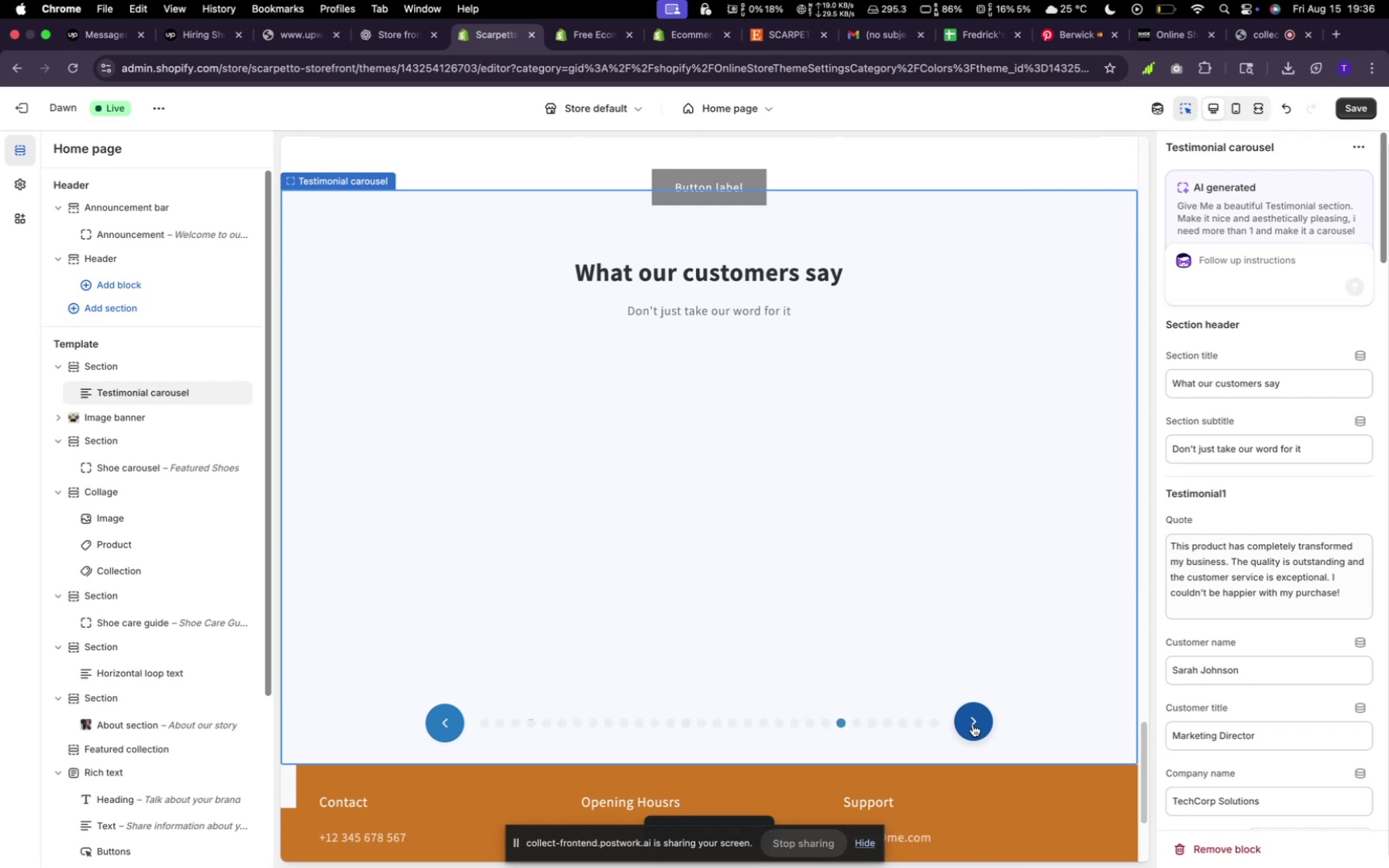 
triple_click([973, 725])
 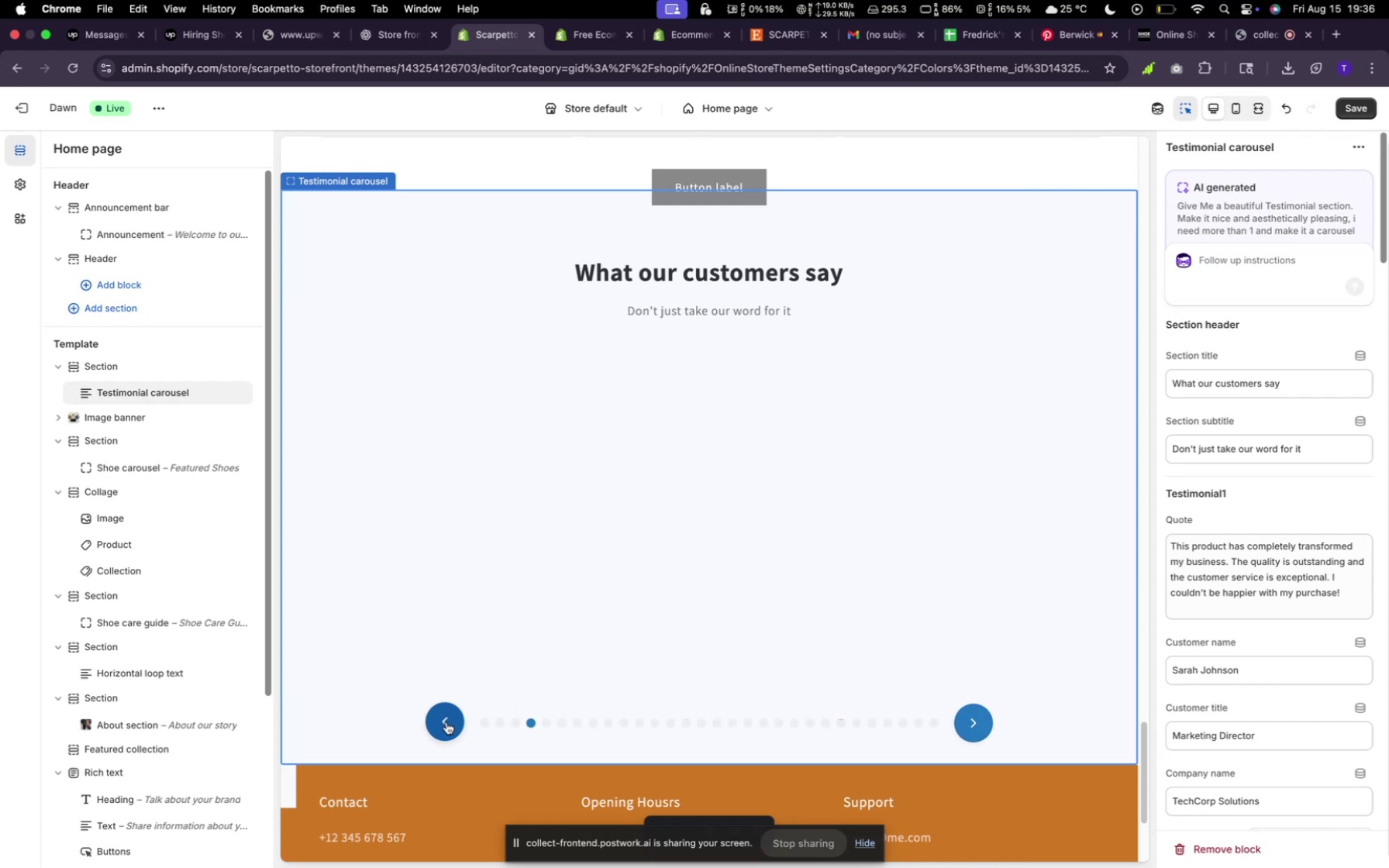 
double_click([446, 722])
 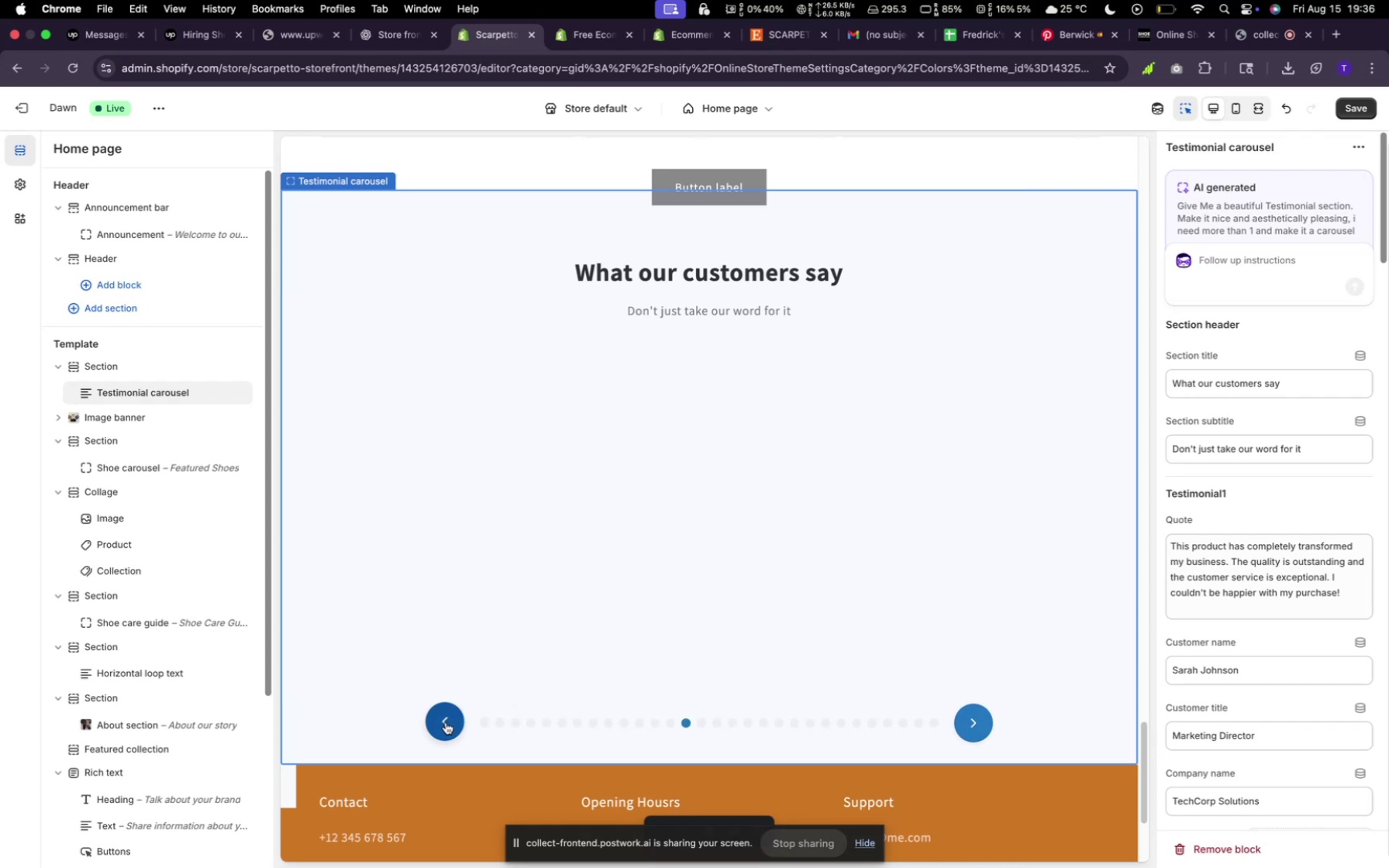 
left_click([446, 722])
 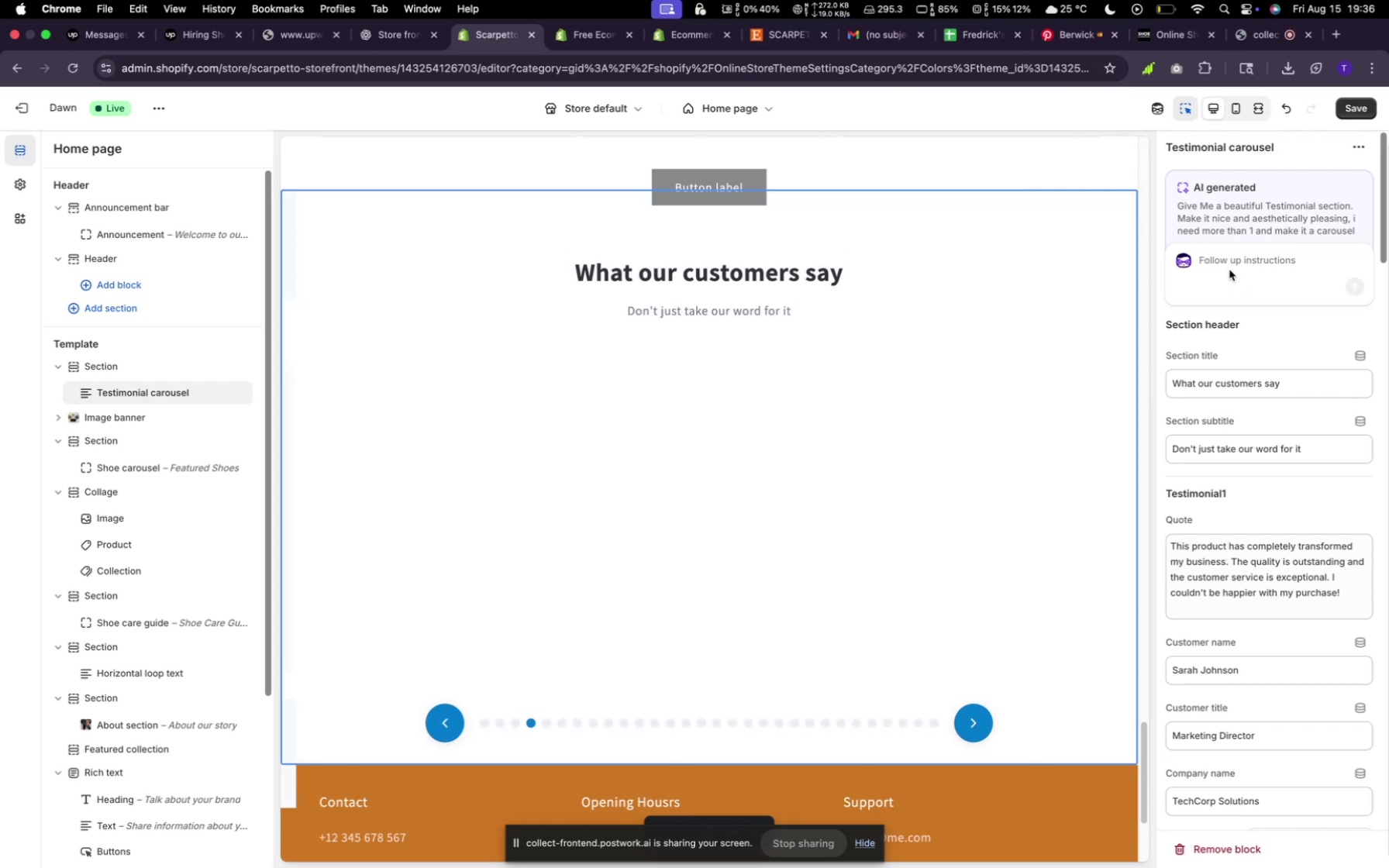 
left_click([1225, 267])
 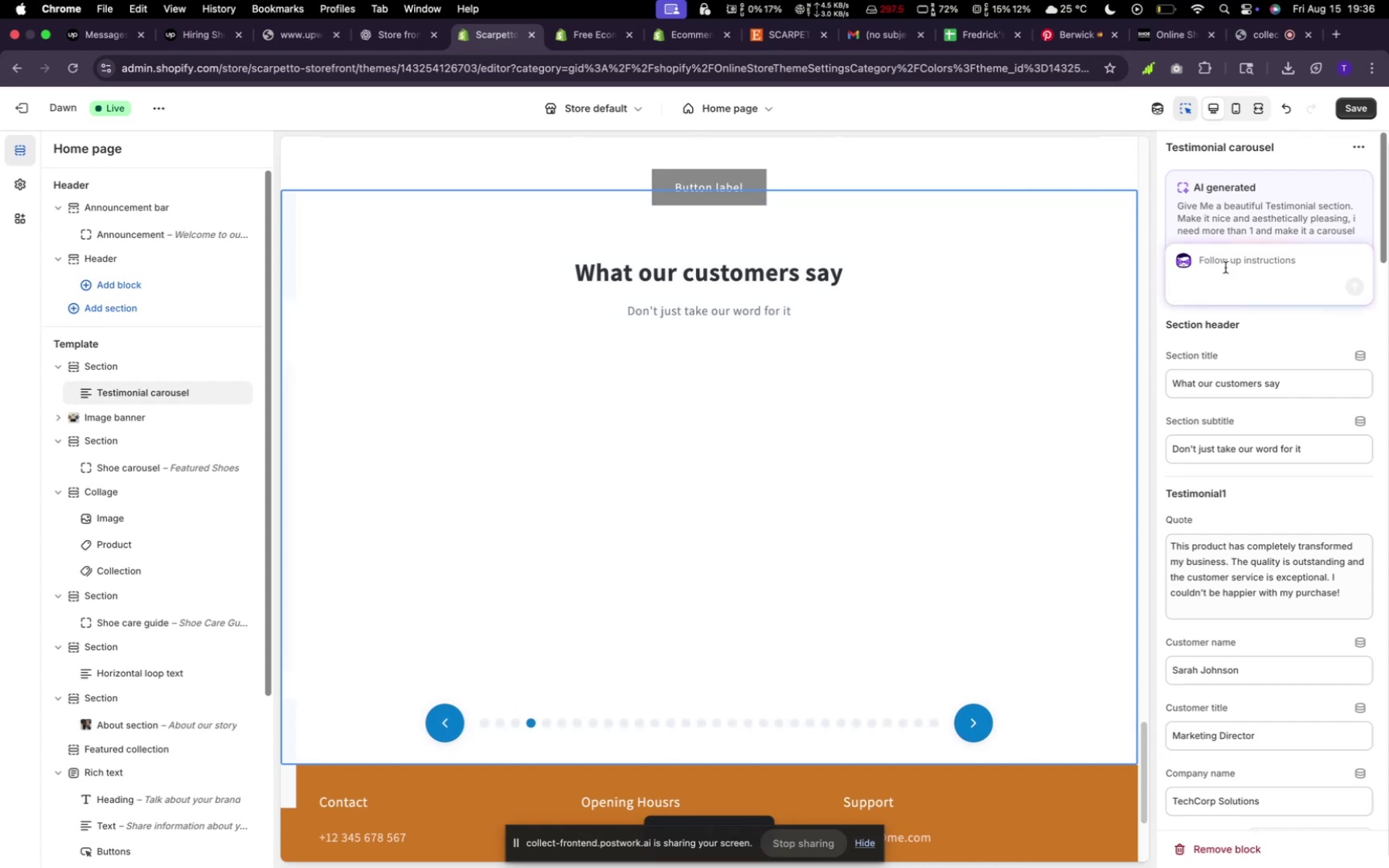 
type(i just need sec)
key(Backspace)
key(Backspace)
key(Backspace)
type(6 an dhta)
key(Backspace)
key(Backspace)
key(Backspace)
key(Backspace)
key(Backspace)
type(d that section is too big)
 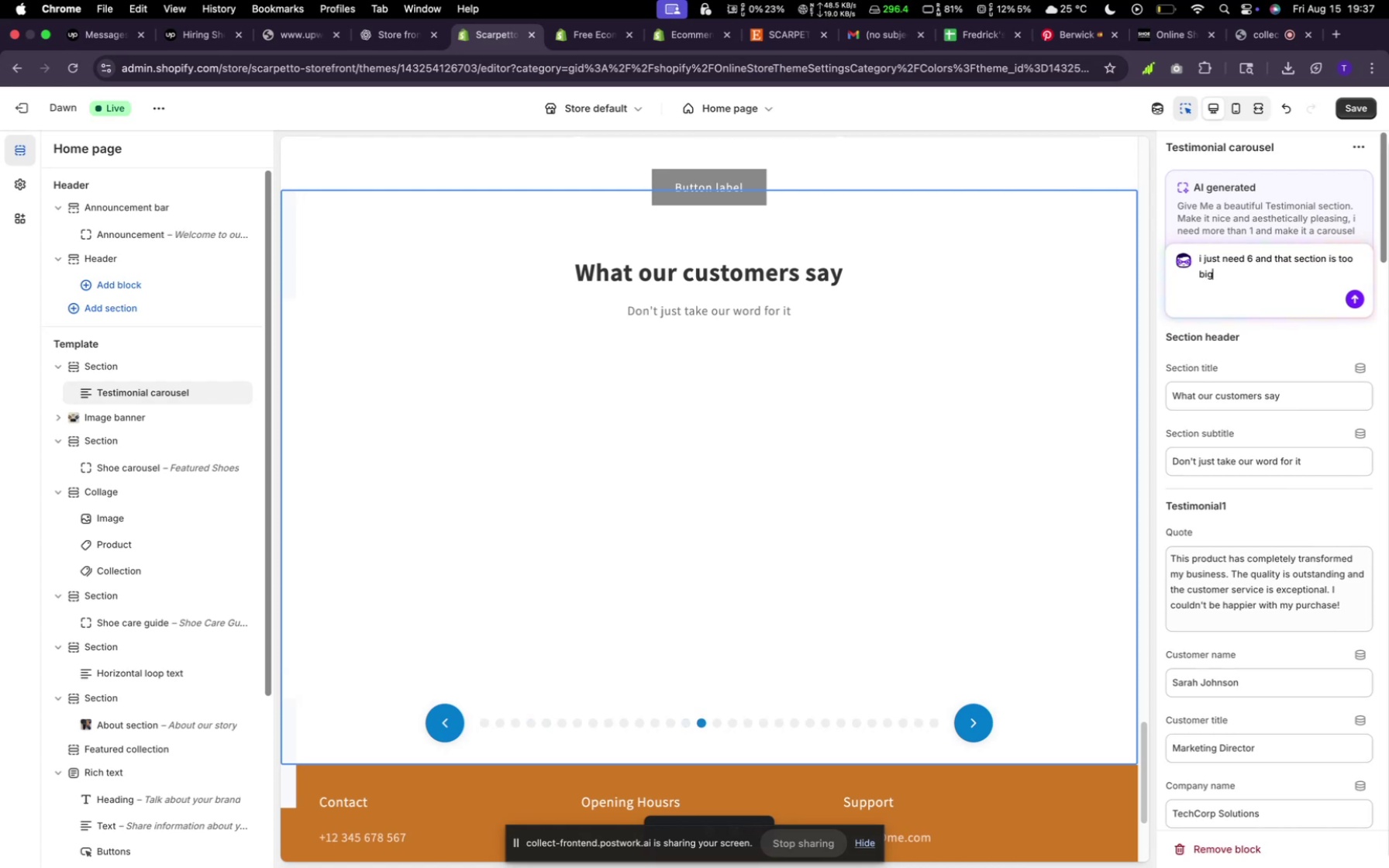 
key(Enter)
 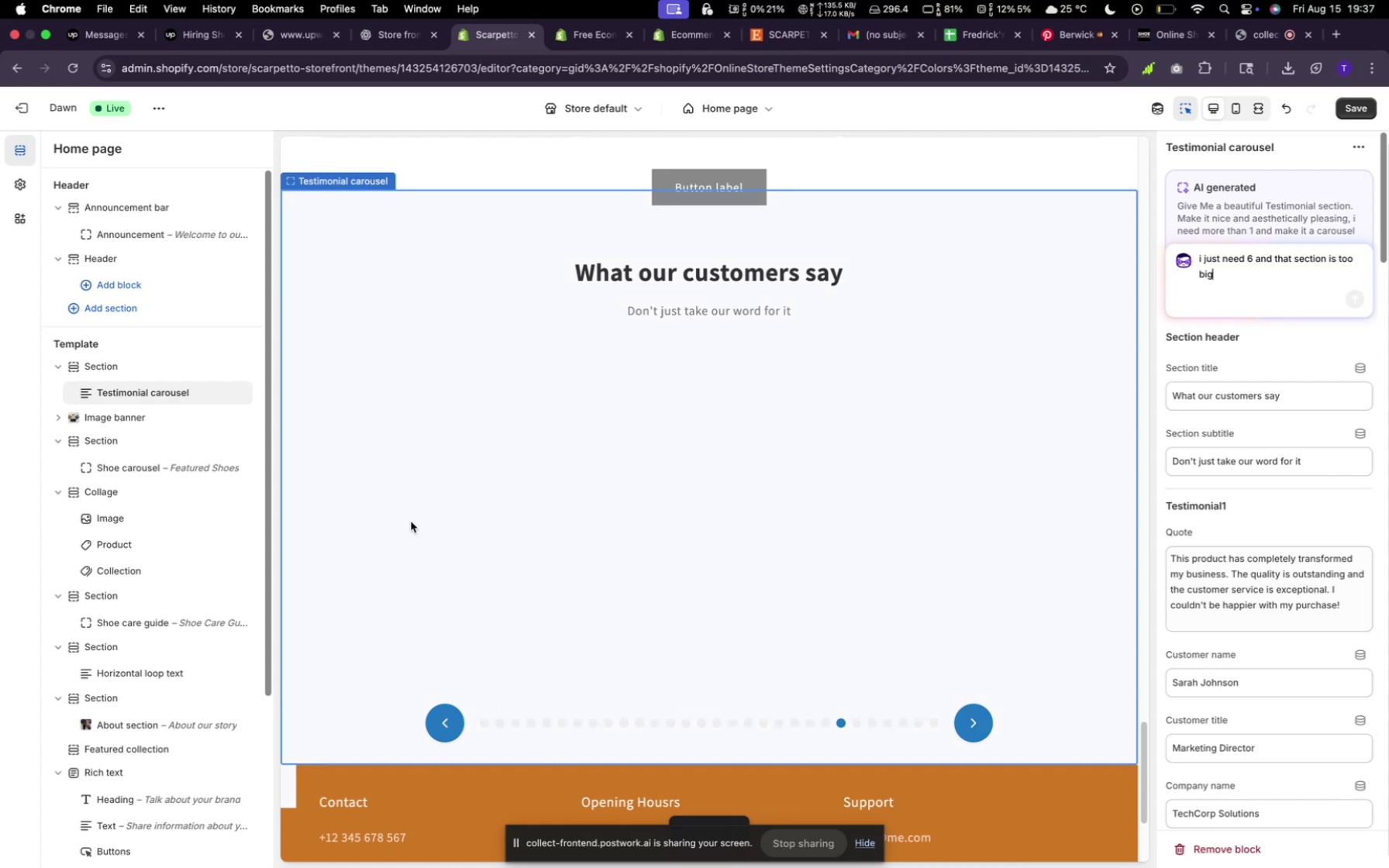 
scroll: coordinate [380, 480], scroll_direction: up, amount: 160.0
 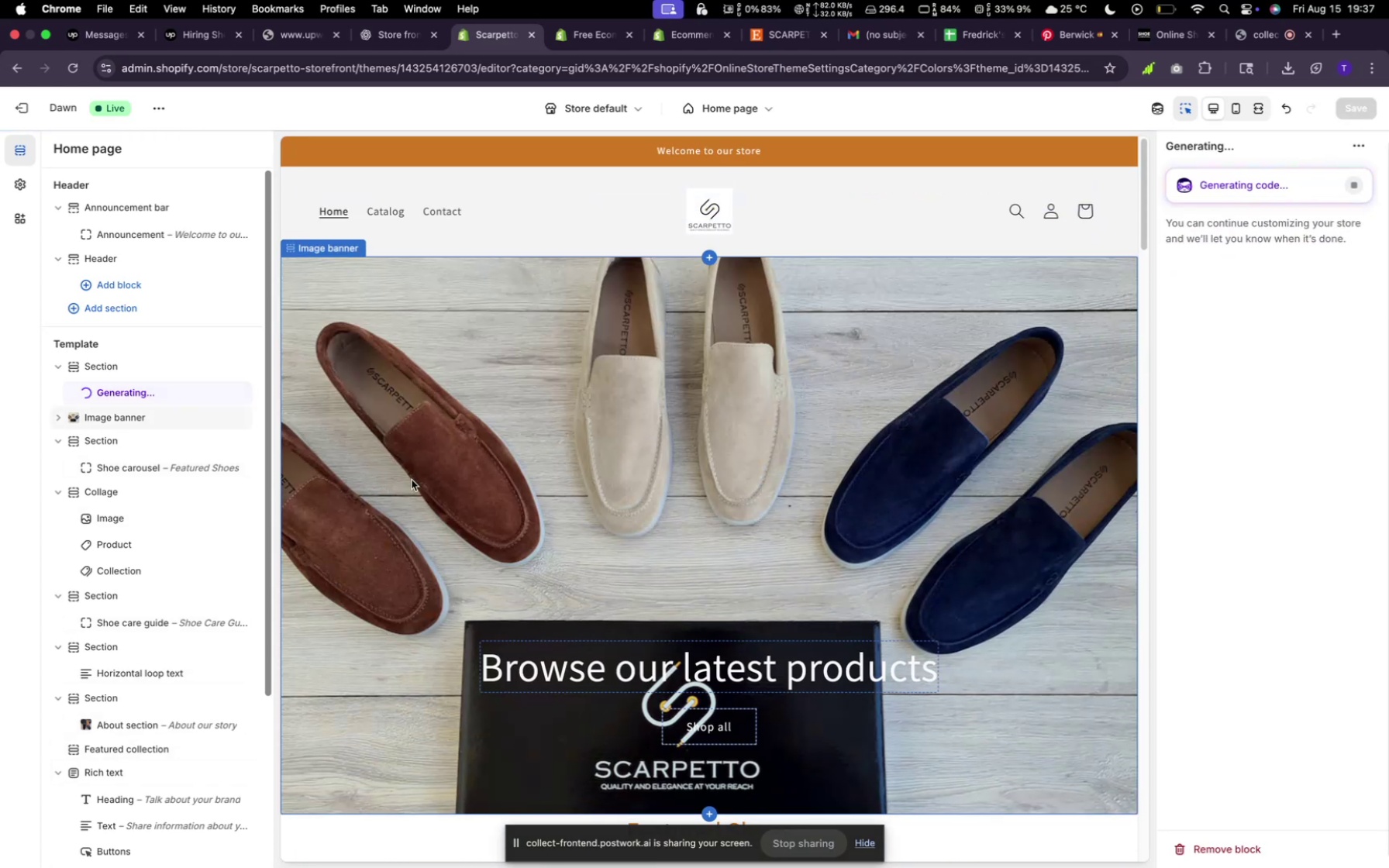 
scroll: coordinate [573, 512], scroll_direction: down, amount: 78.0
 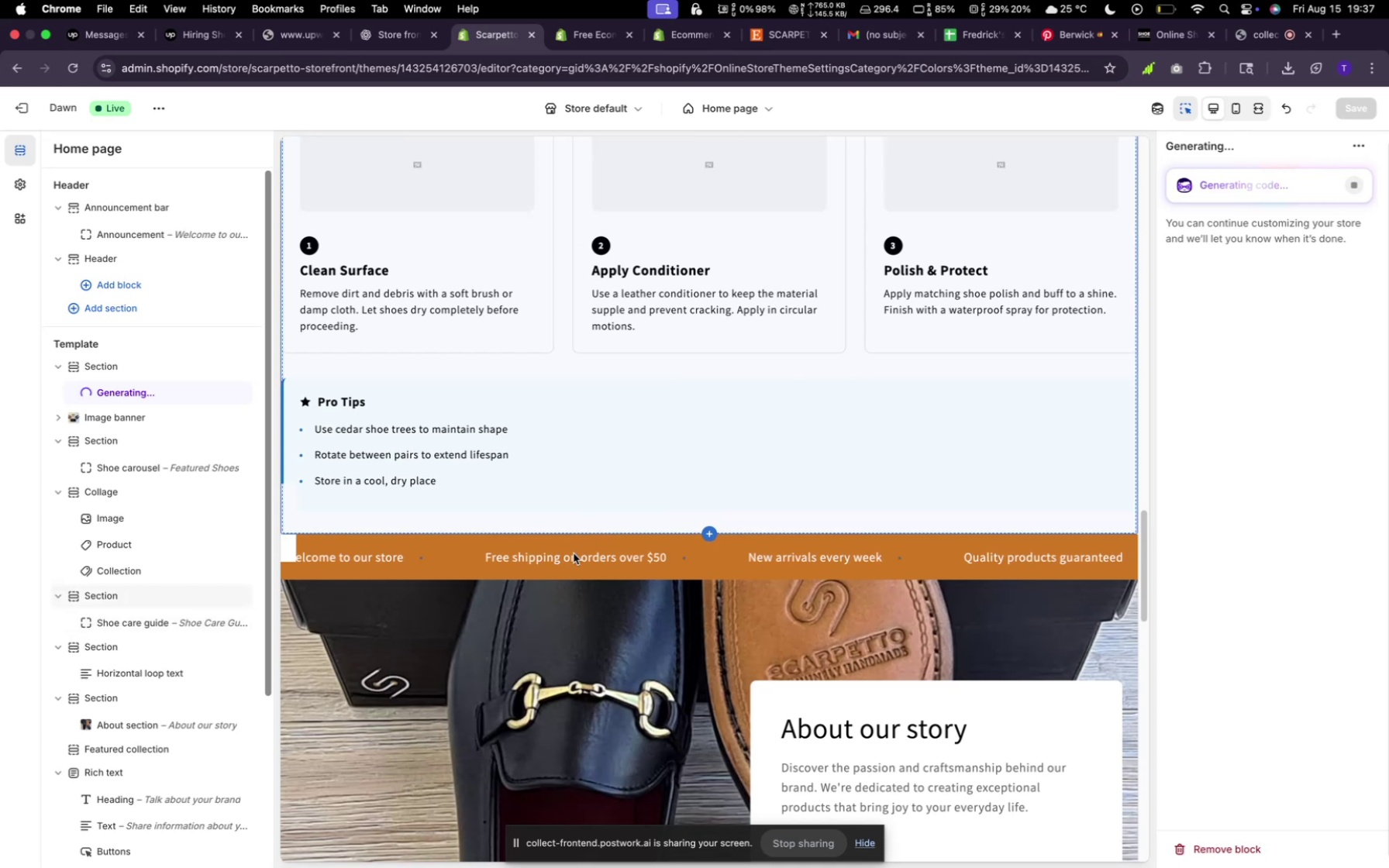 
left_click([574, 553])
 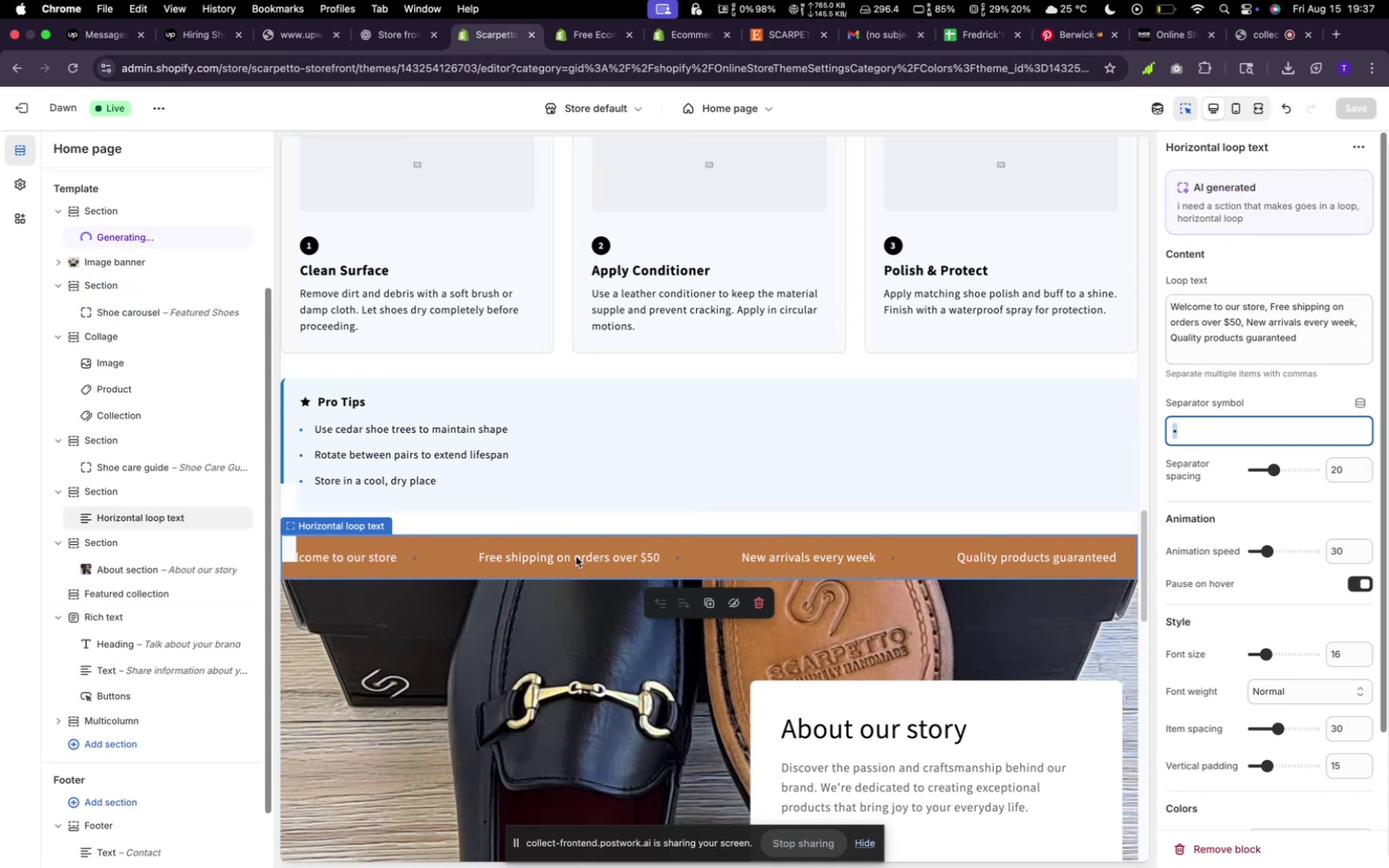 
left_click_drag(start_coordinate=[576, 556], to_coordinate=[565, 392])
 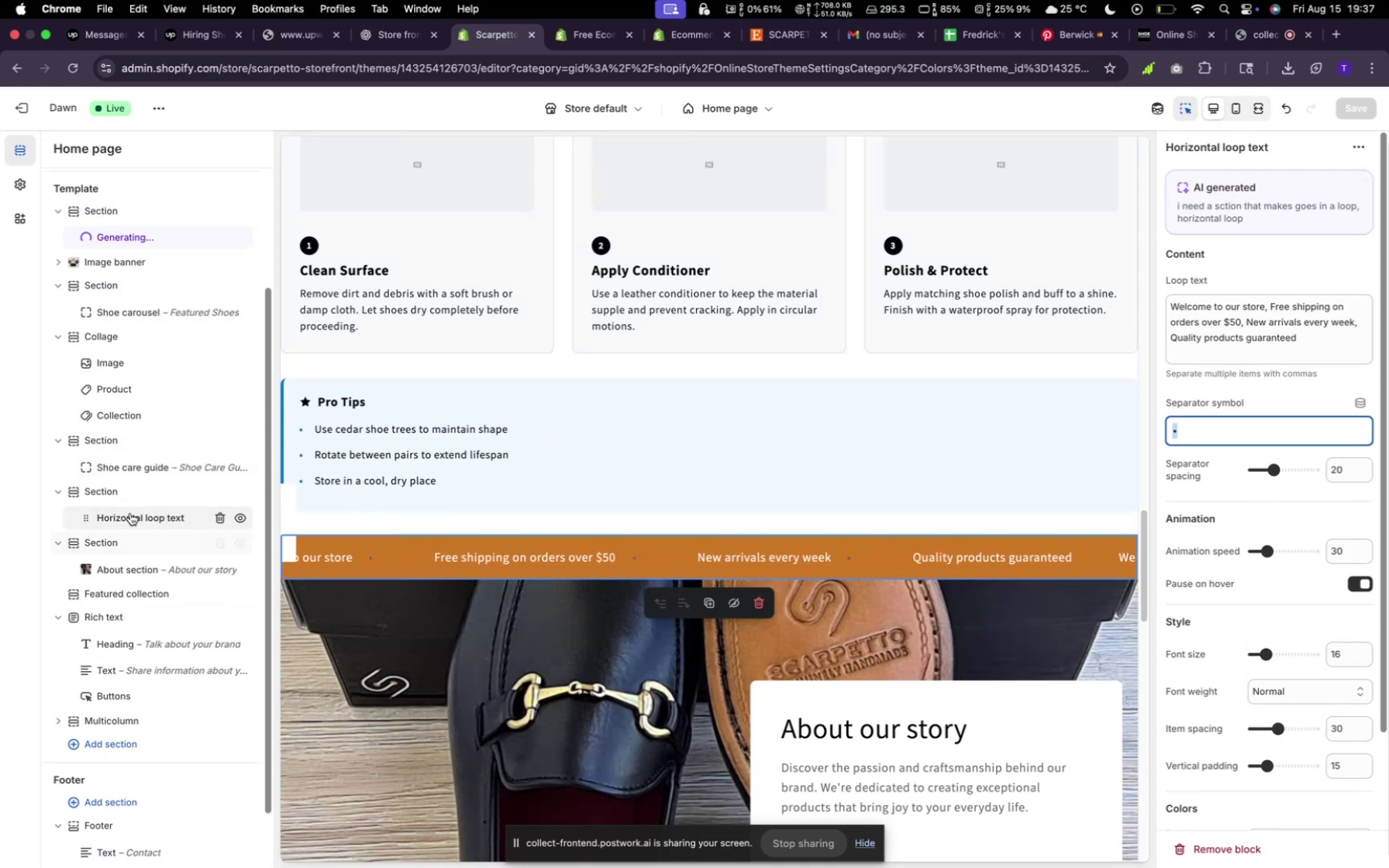 
left_click([98, 445])
 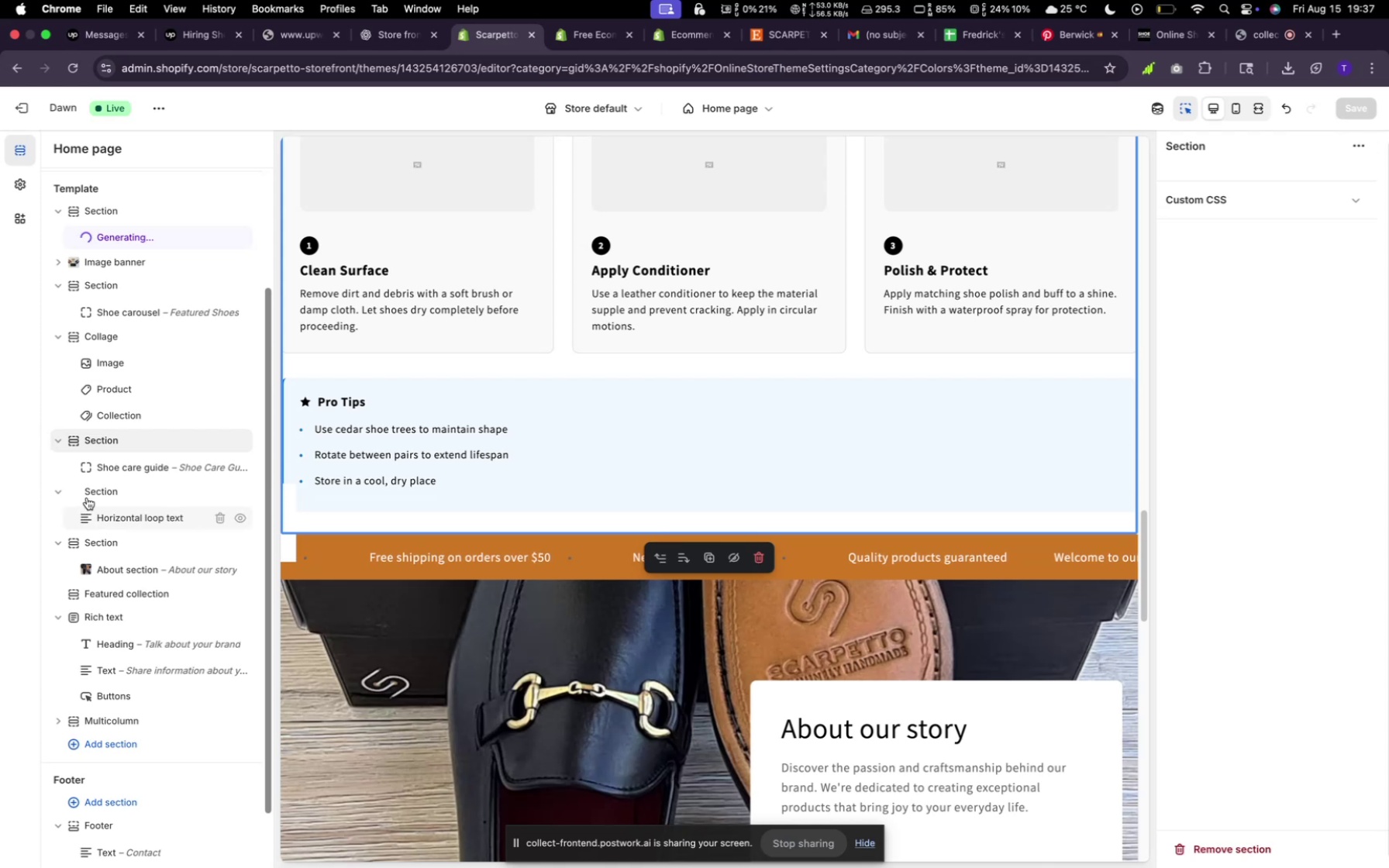 
left_click([86, 494])
 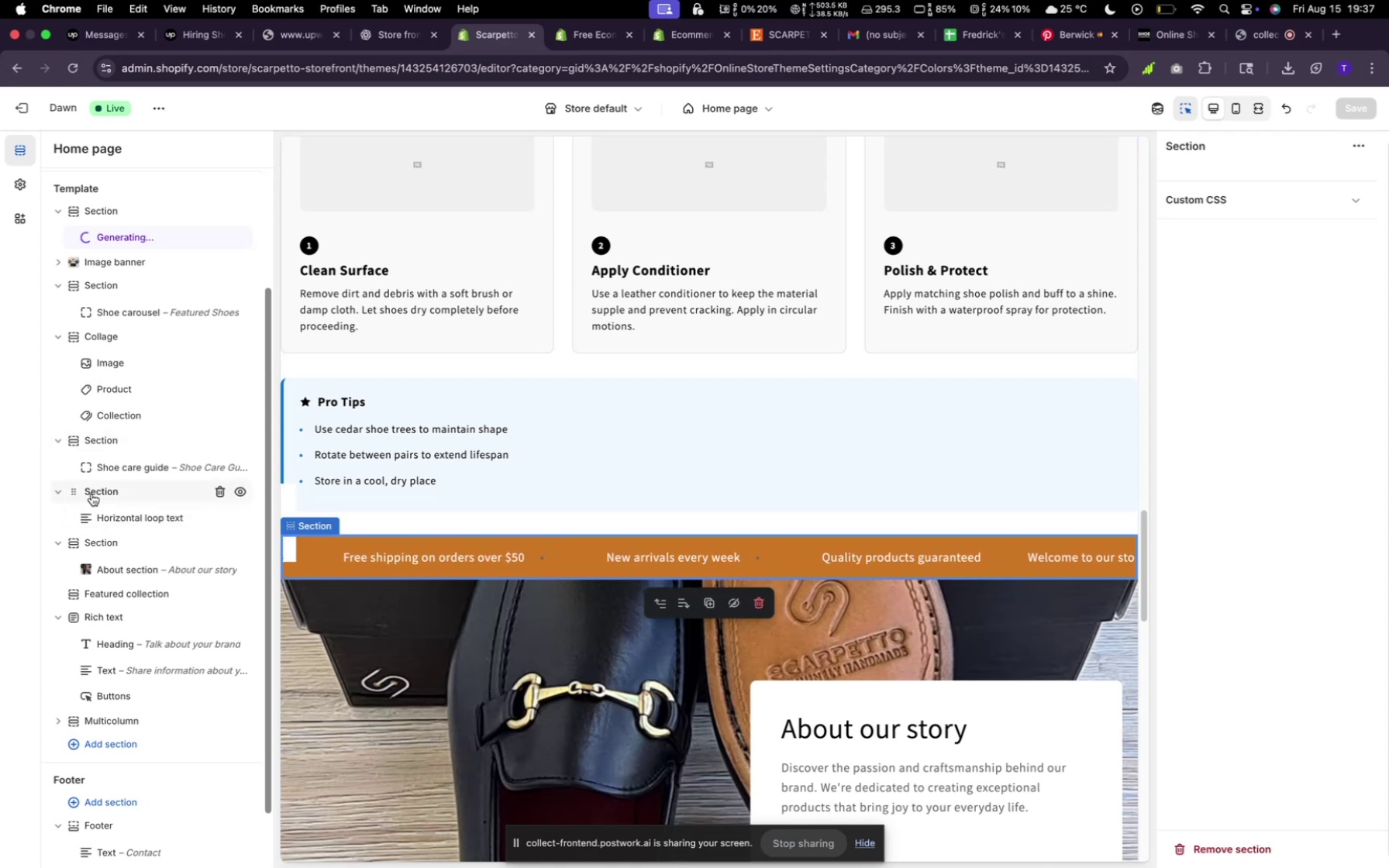 
left_click_drag(start_coordinate=[91, 494], to_coordinate=[92, 436])
 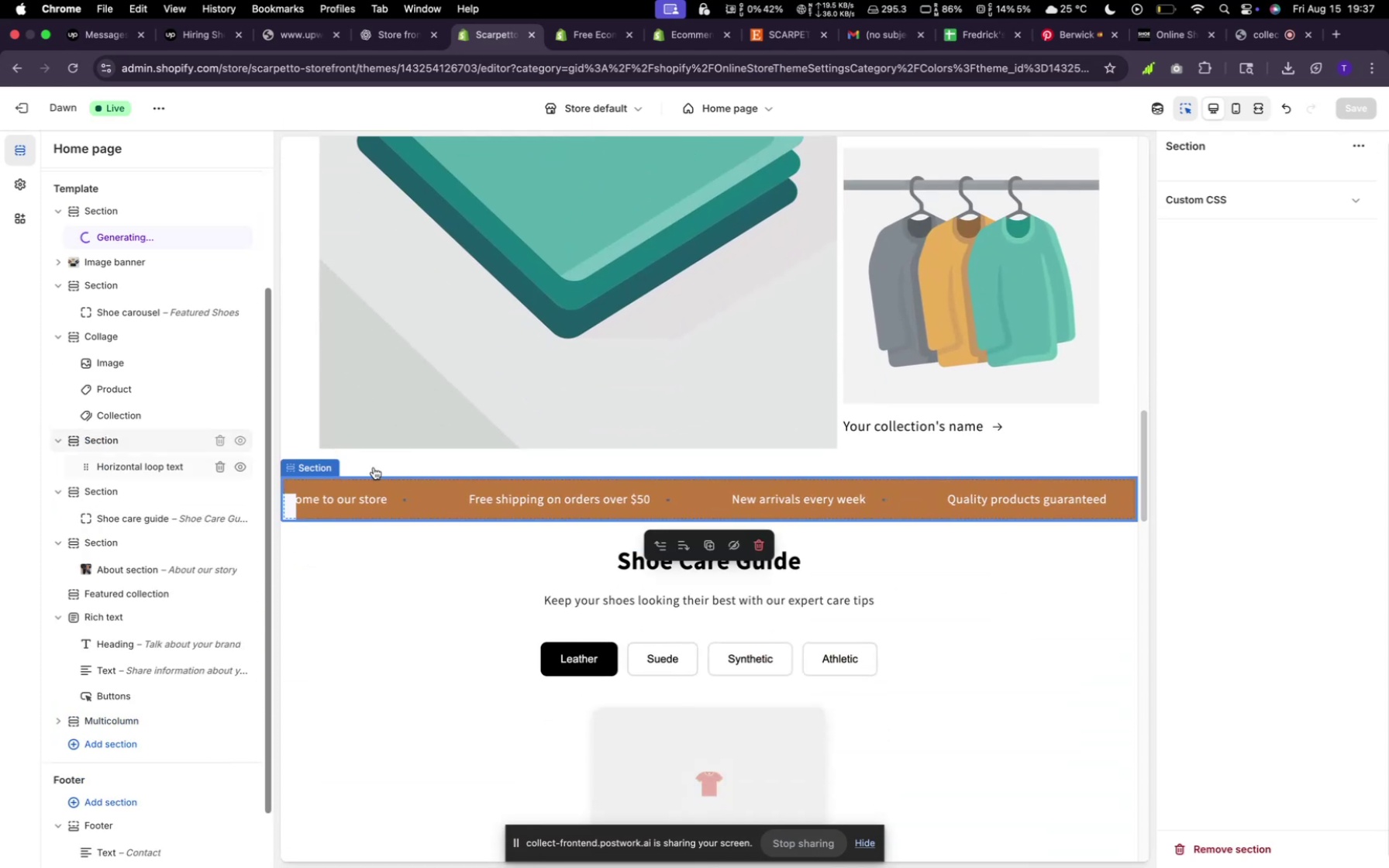 
scroll: coordinate [608, 412], scroll_direction: down, amount: 29.0
 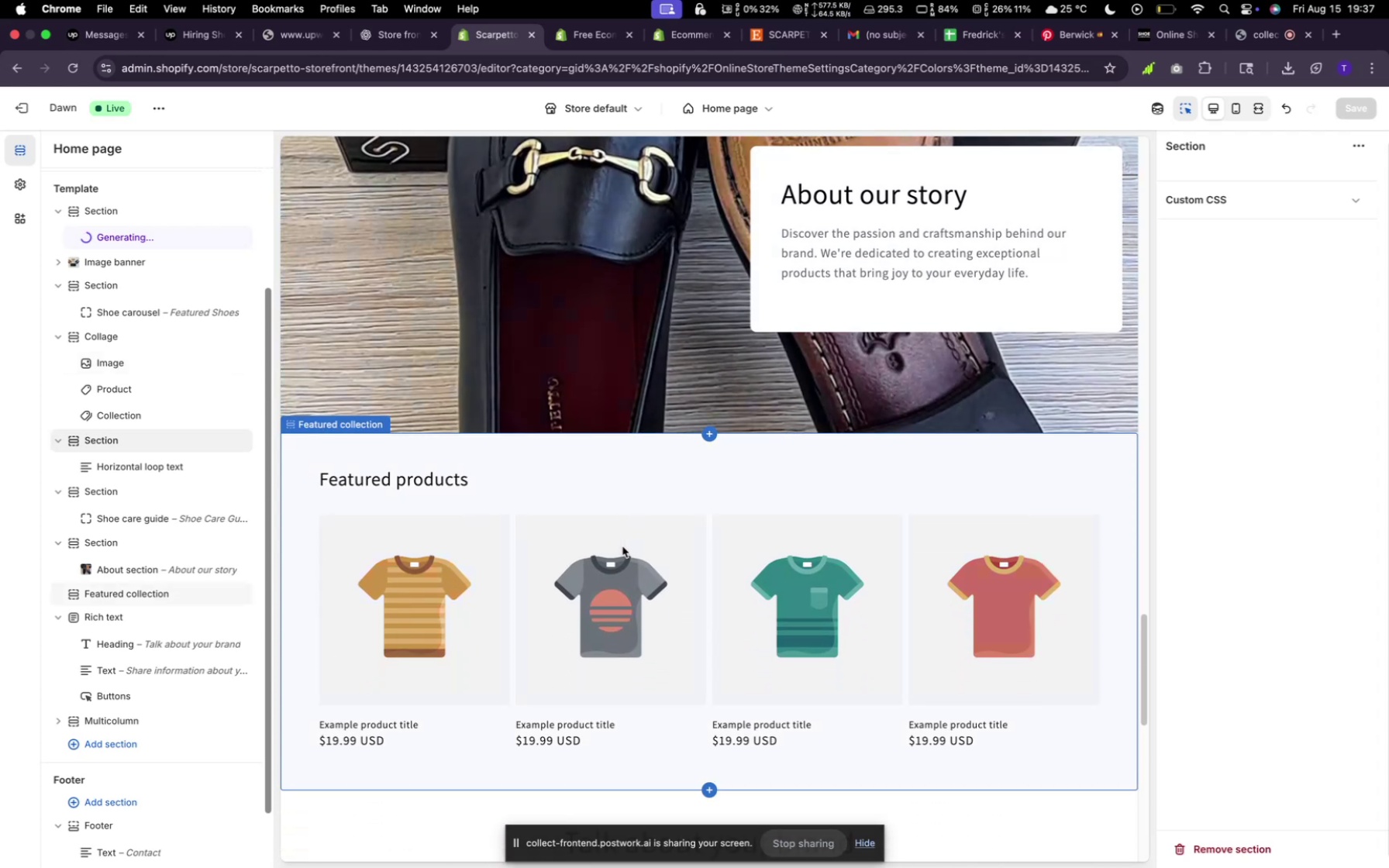 
left_click([622, 547])
 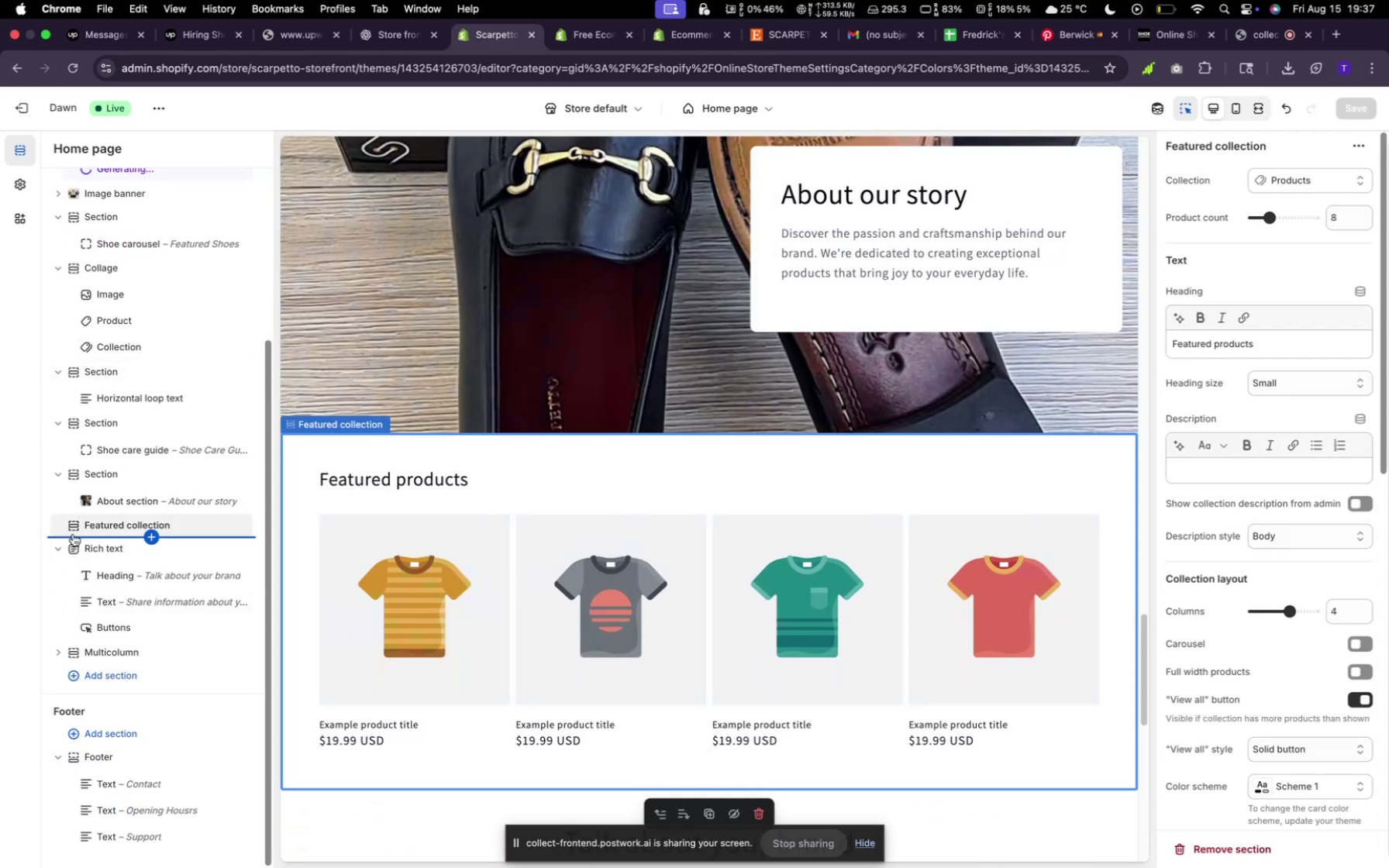 
left_click_drag(start_coordinate=[74, 529], to_coordinate=[84, 421])
 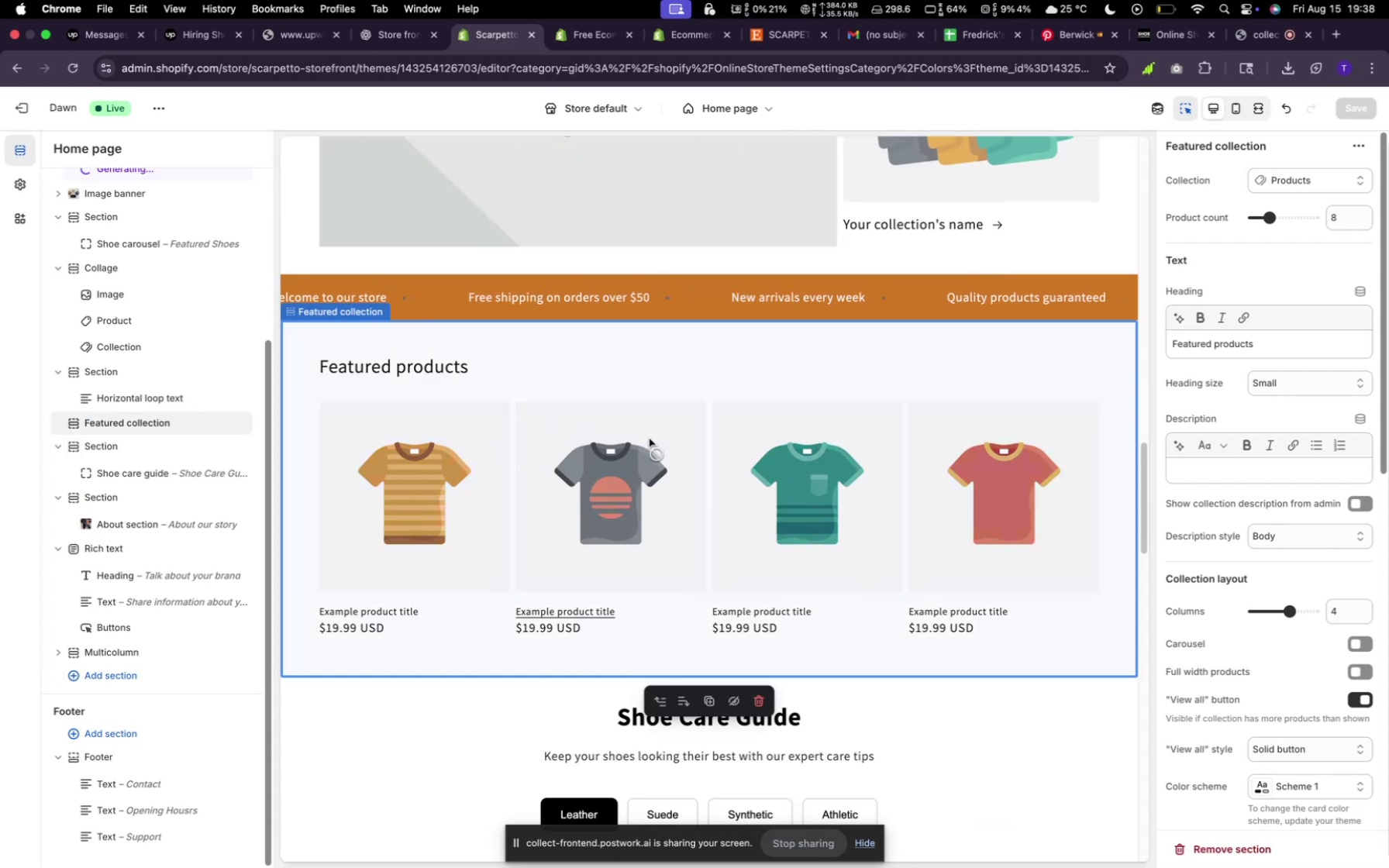 
left_click([650, 439])
 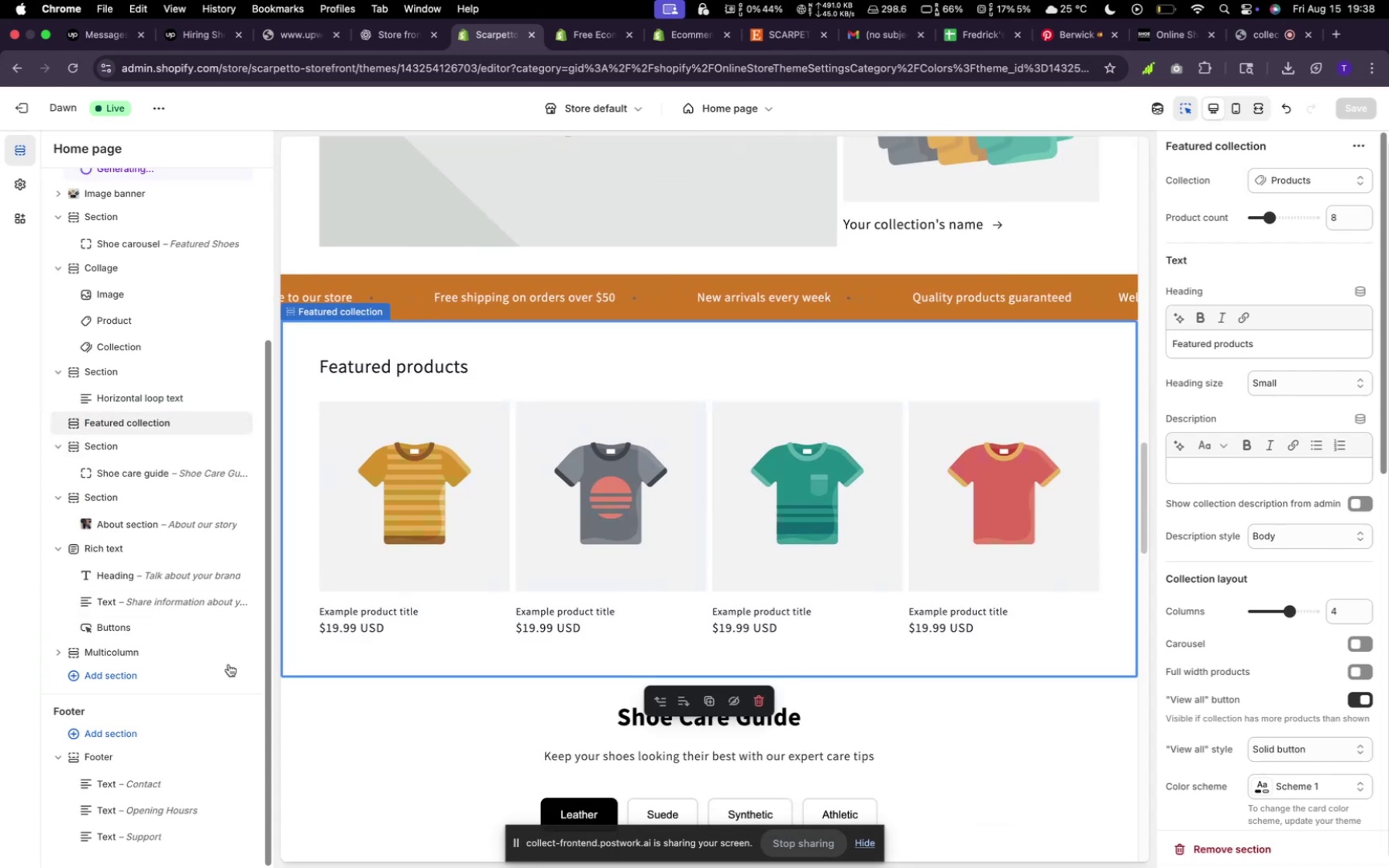 
scroll: coordinate [721, 618], scroll_direction: down, amount: 61.0
 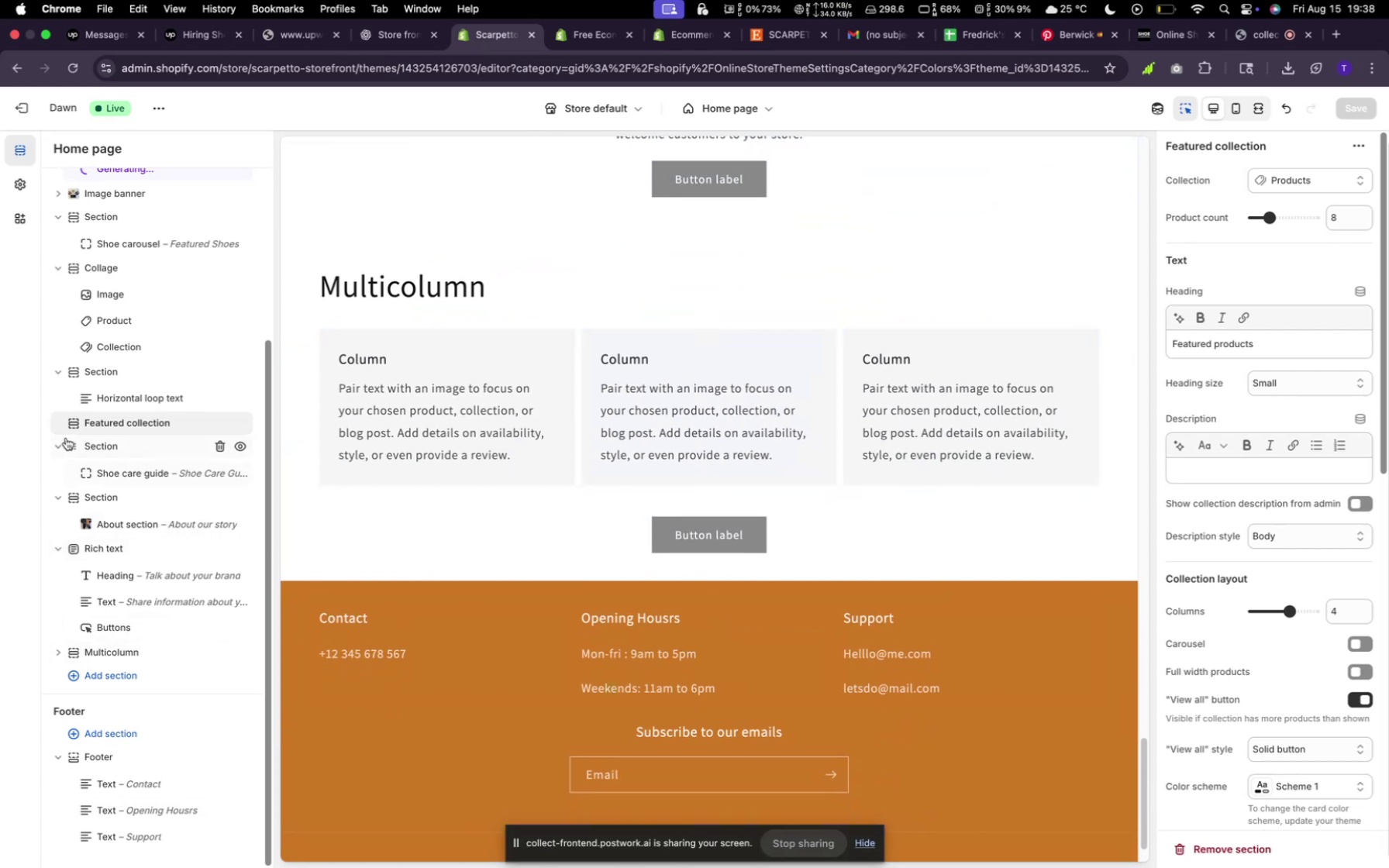 
scroll: coordinate [153, 418], scroll_direction: up, amount: 16.0
 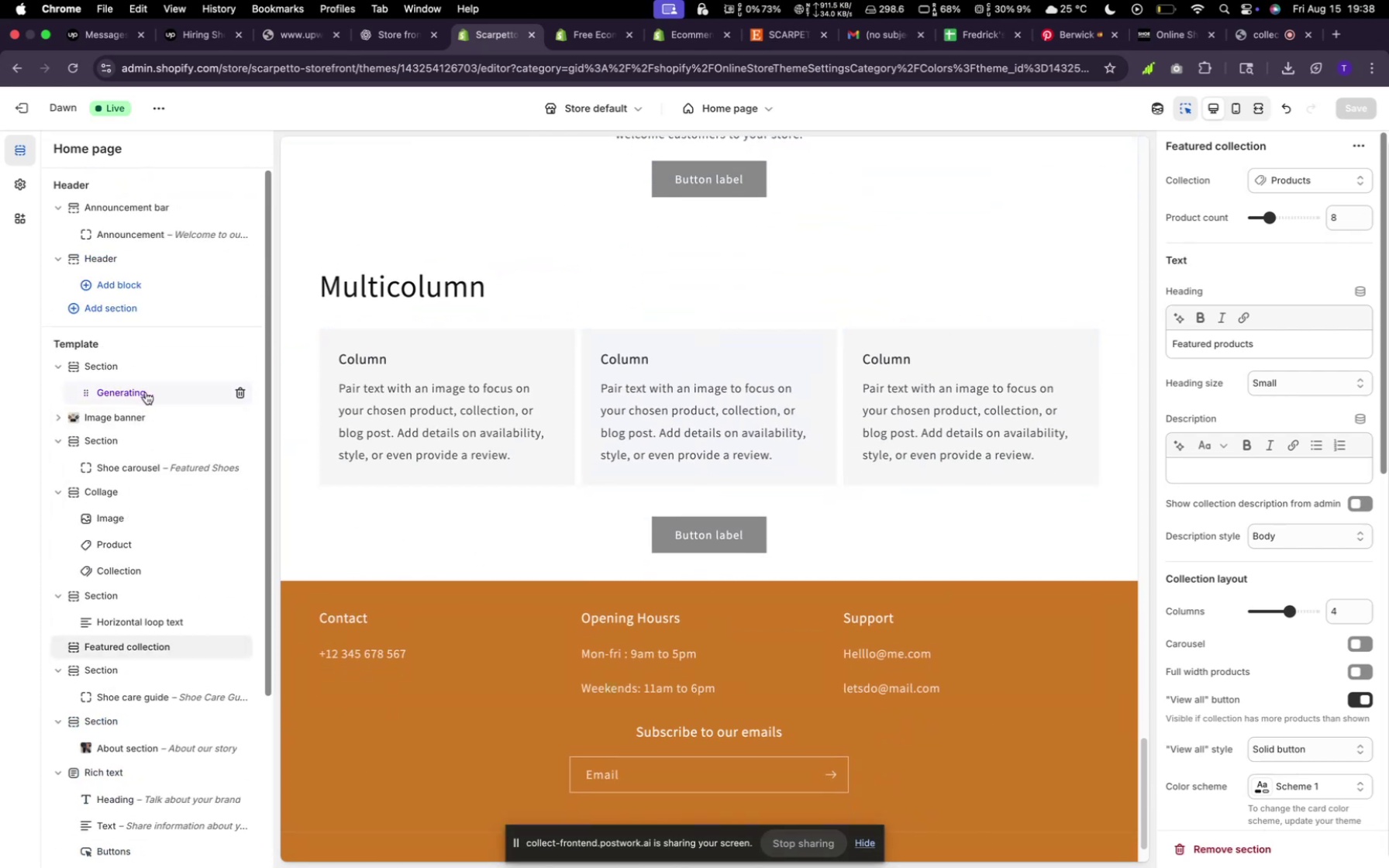 
left_click([156, 391])
 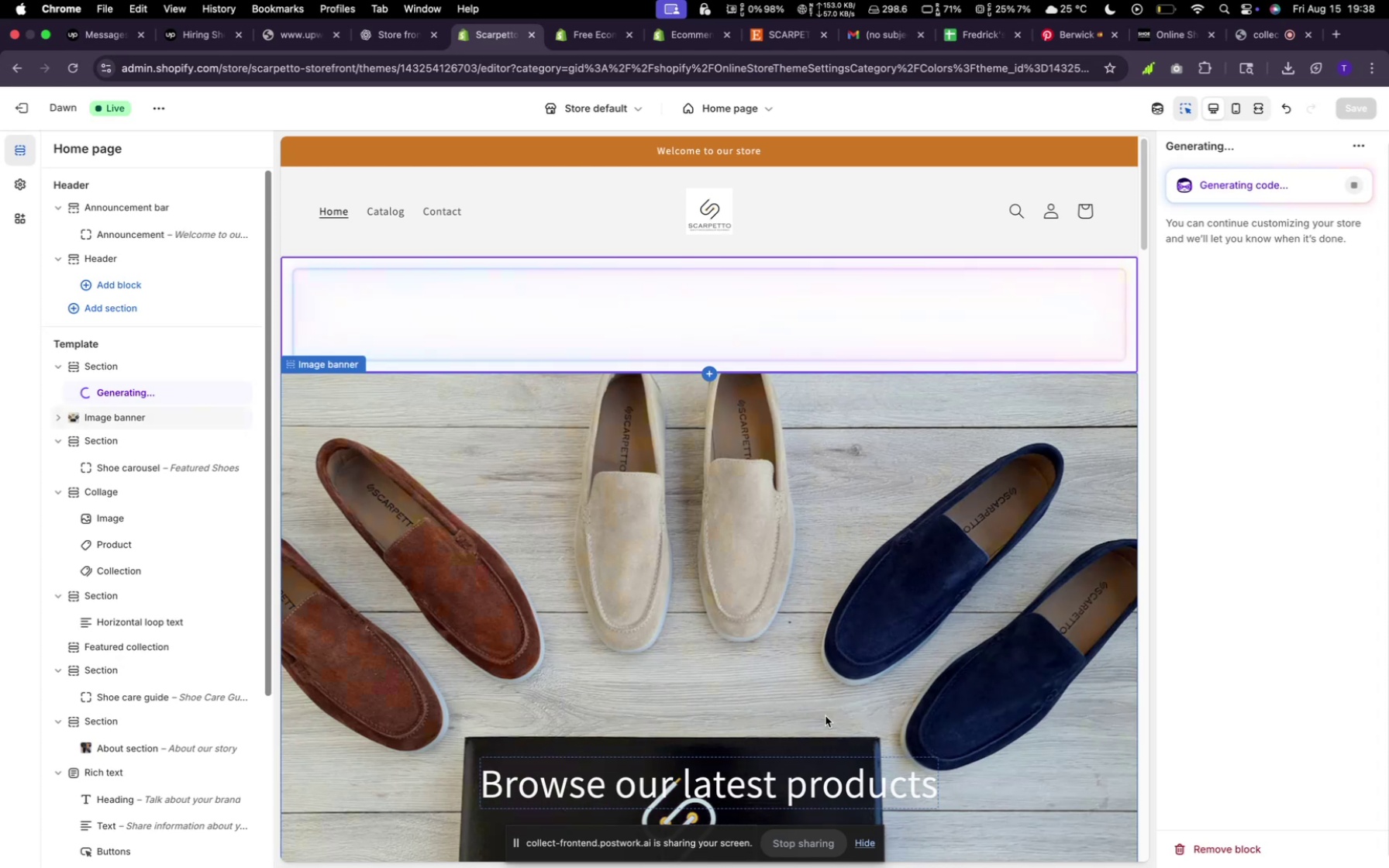 
wait(6.62)
 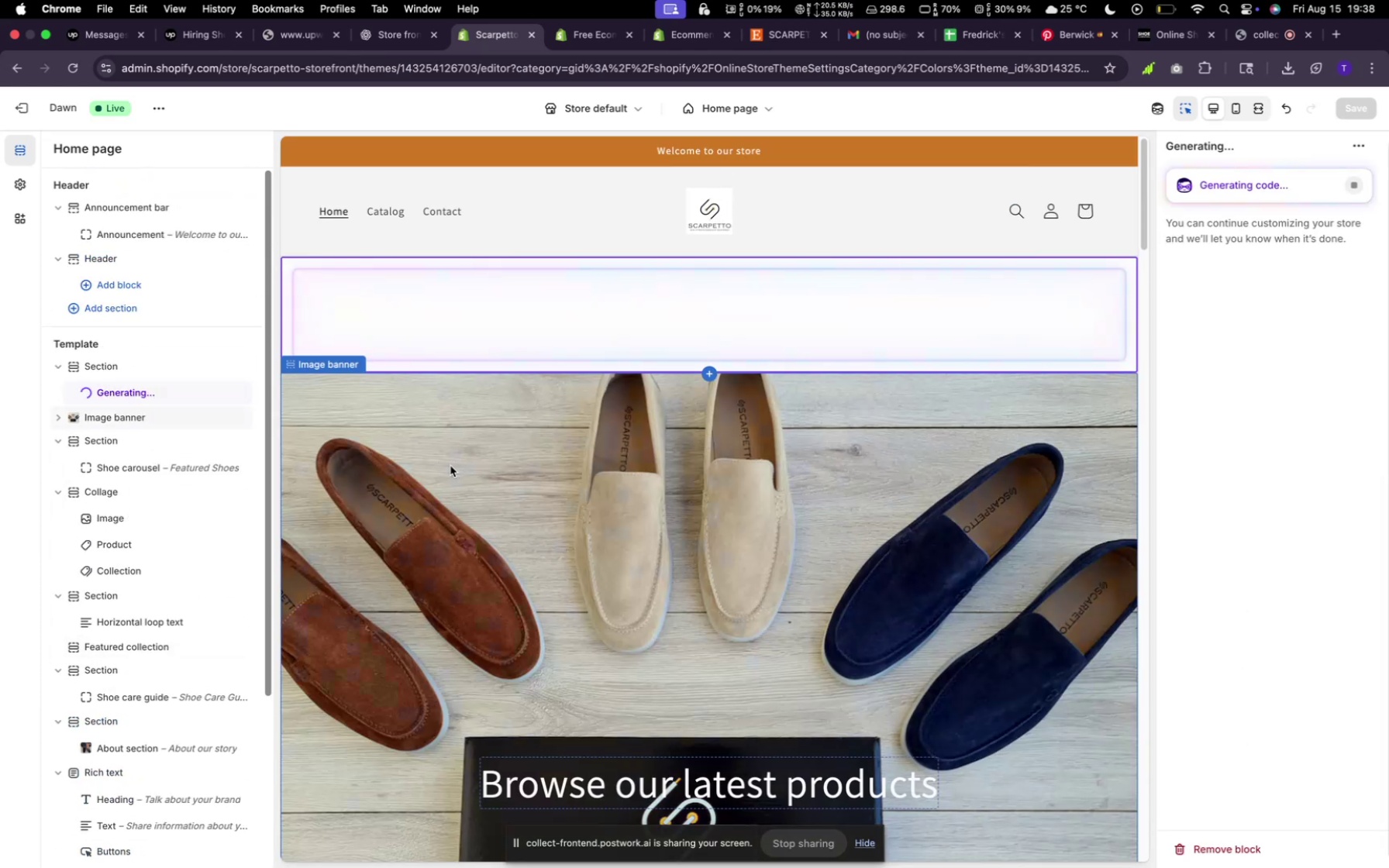 
scroll: coordinate [609, 648], scroll_direction: down, amount: 34.0
 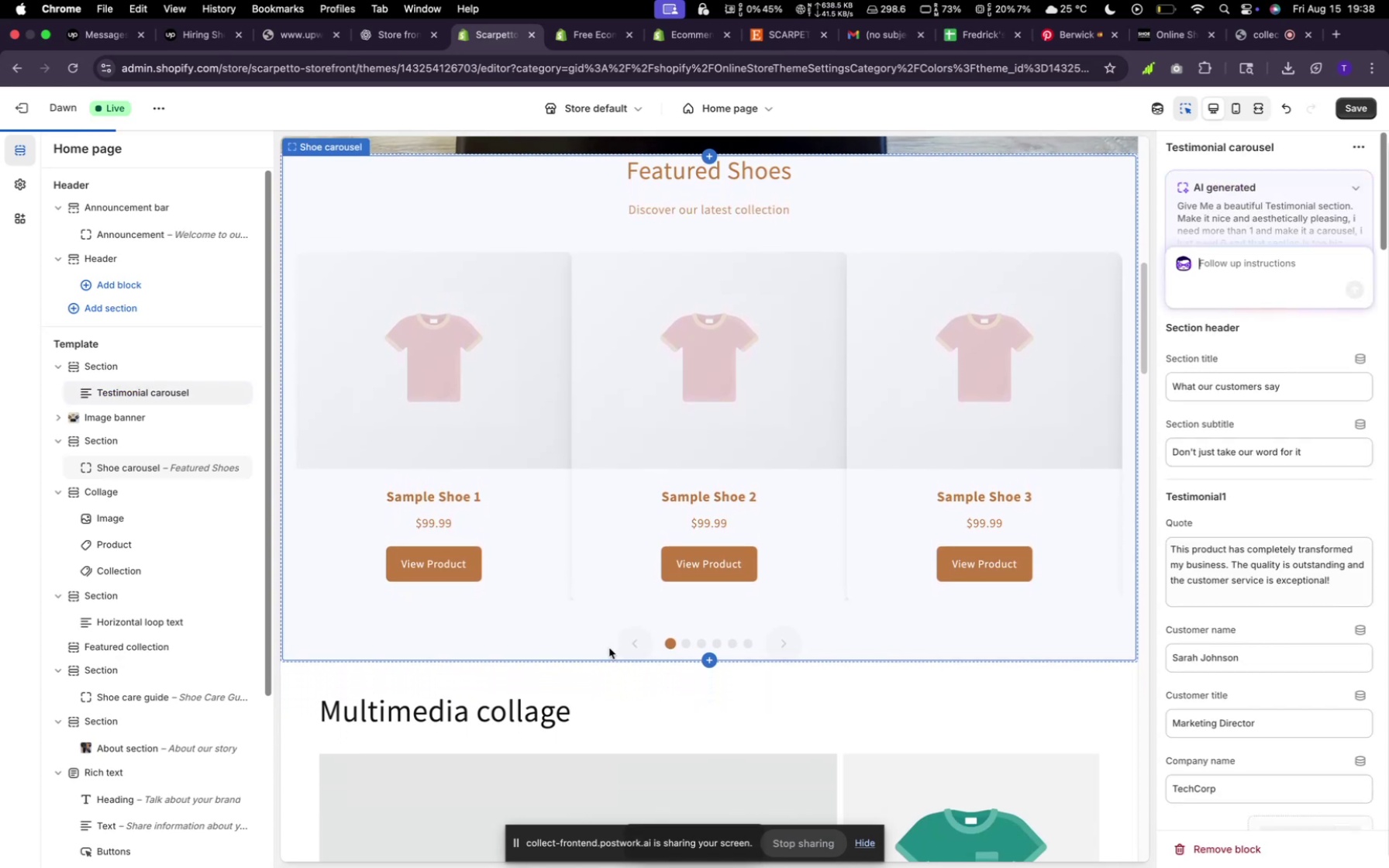 
scroll: coordinate [609, 648], scroll_direction: down, amount: 12.0
 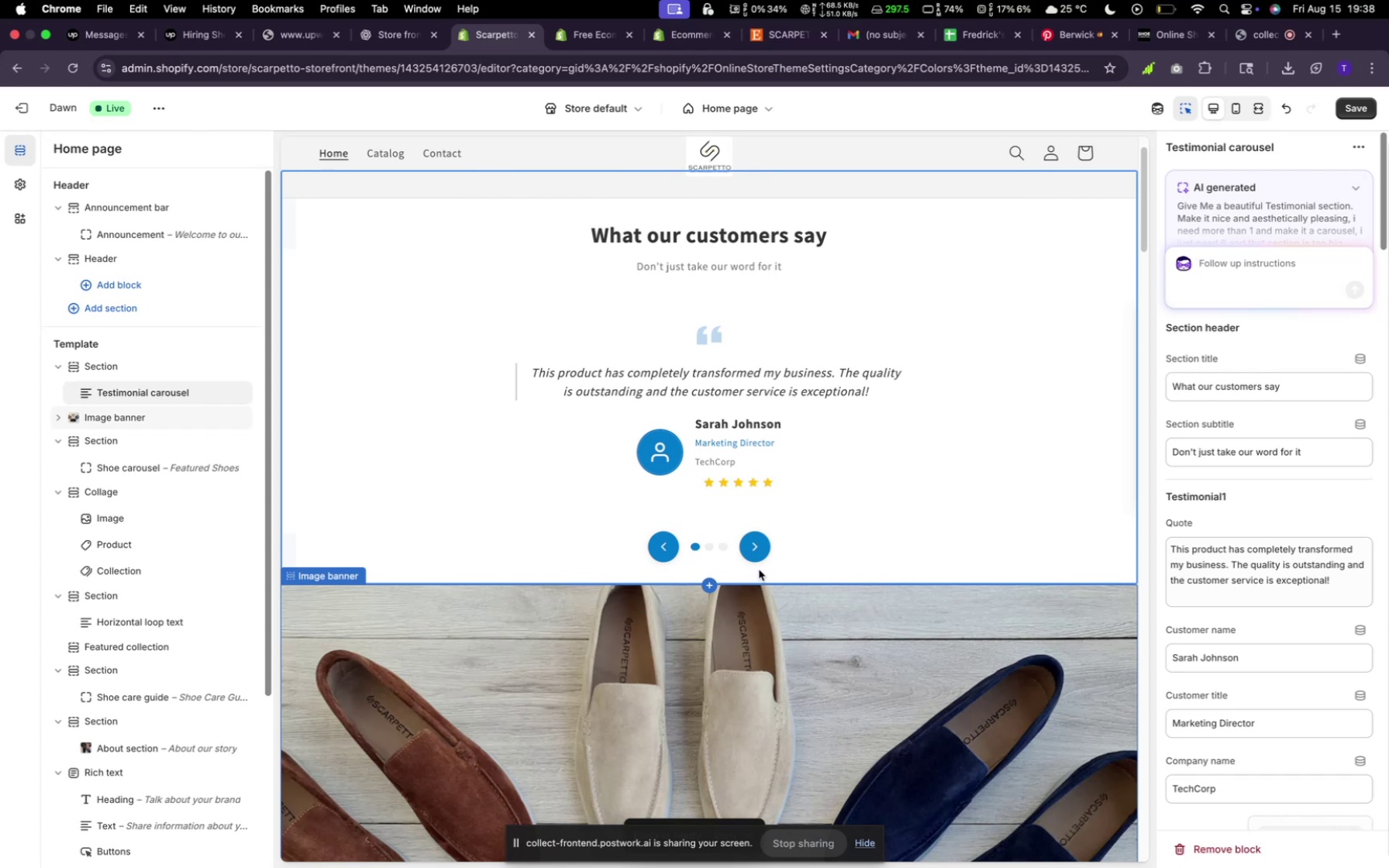 
left_click([754, 560])
 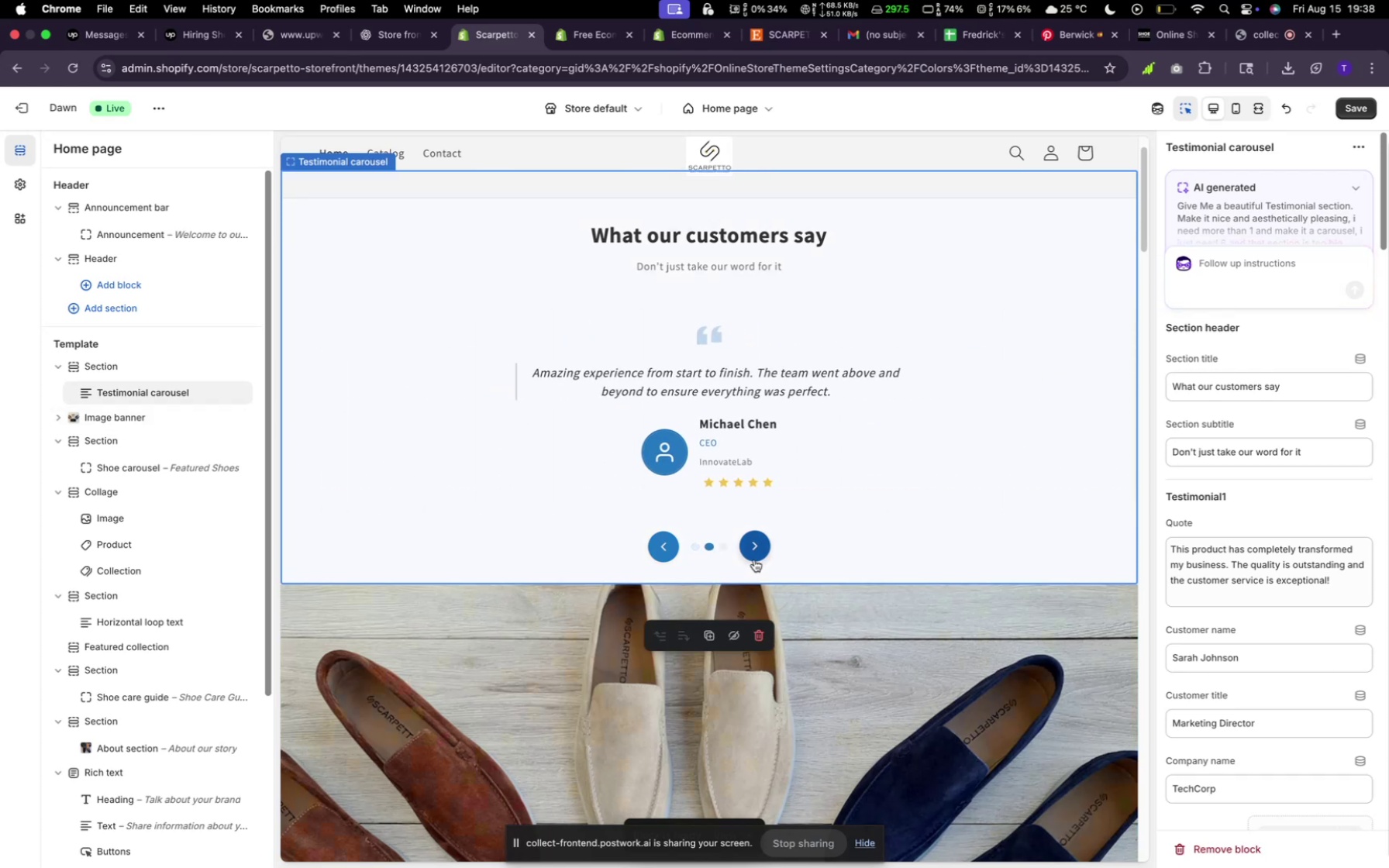 
left_click([754, 560])
 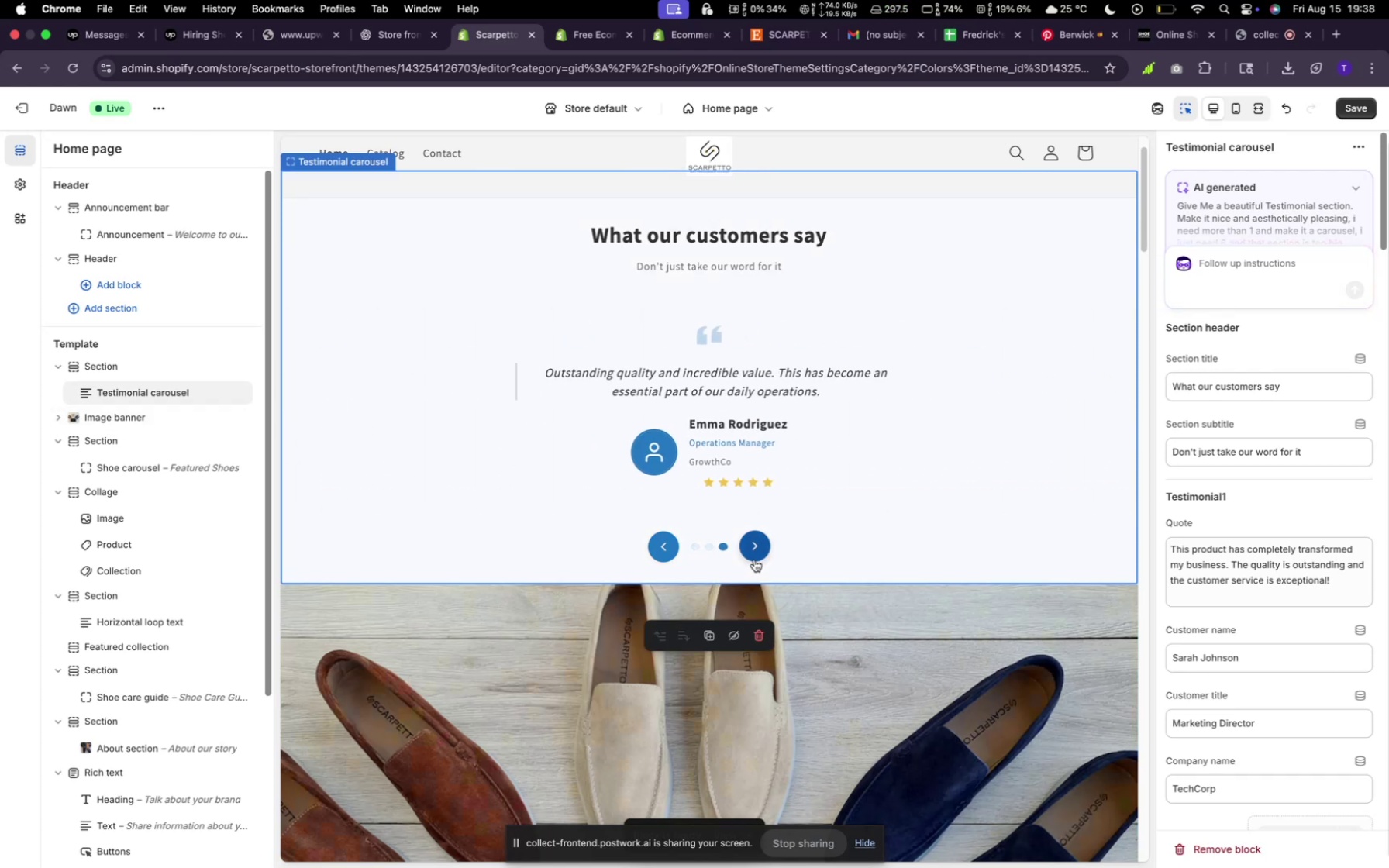 
scroll: coordinate [754, 560], scroll_direction: up, amount: 6.0
 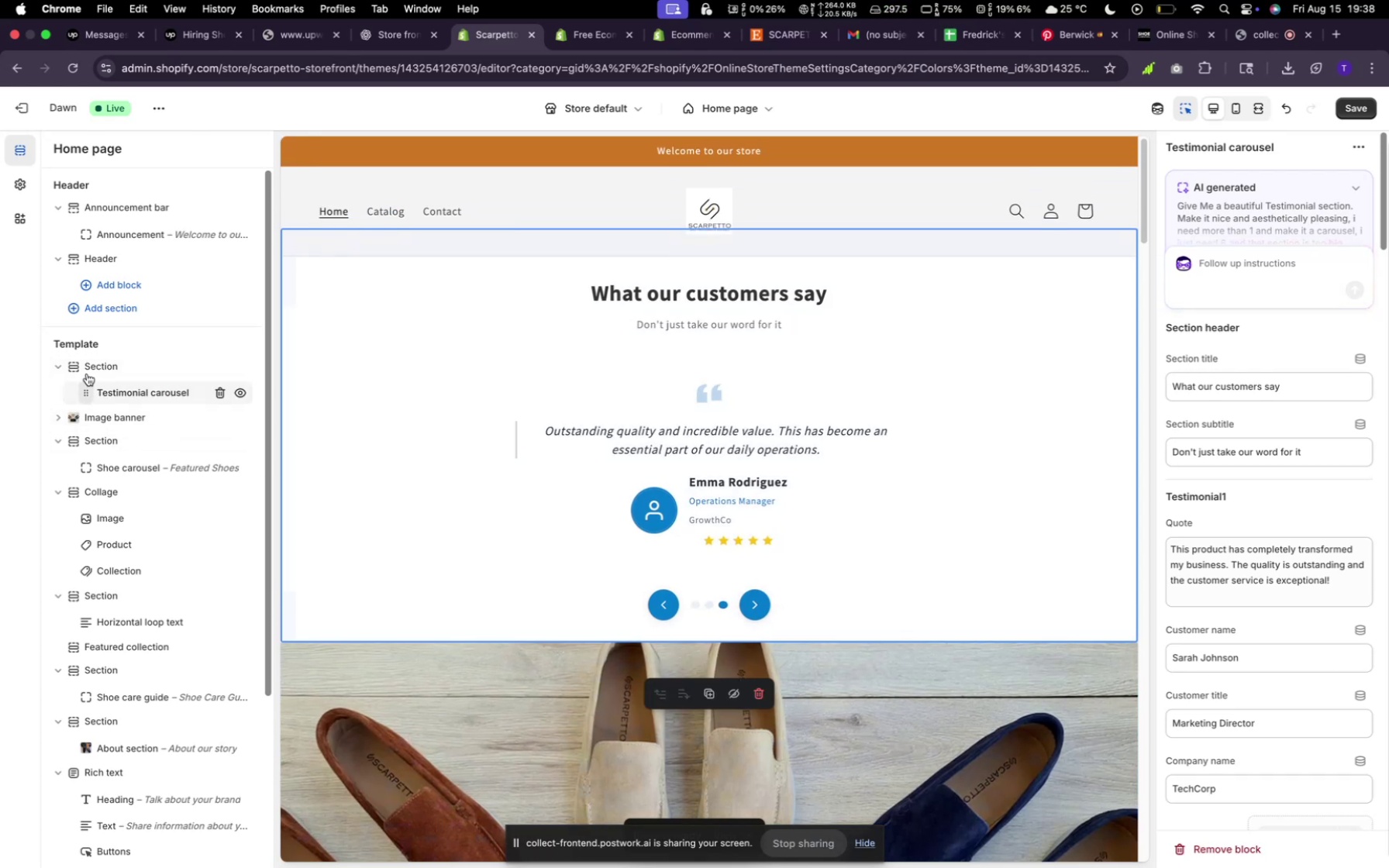 
left_click_drag(start_coordinate=[77, 364], to_coordinate=[74, 702])
 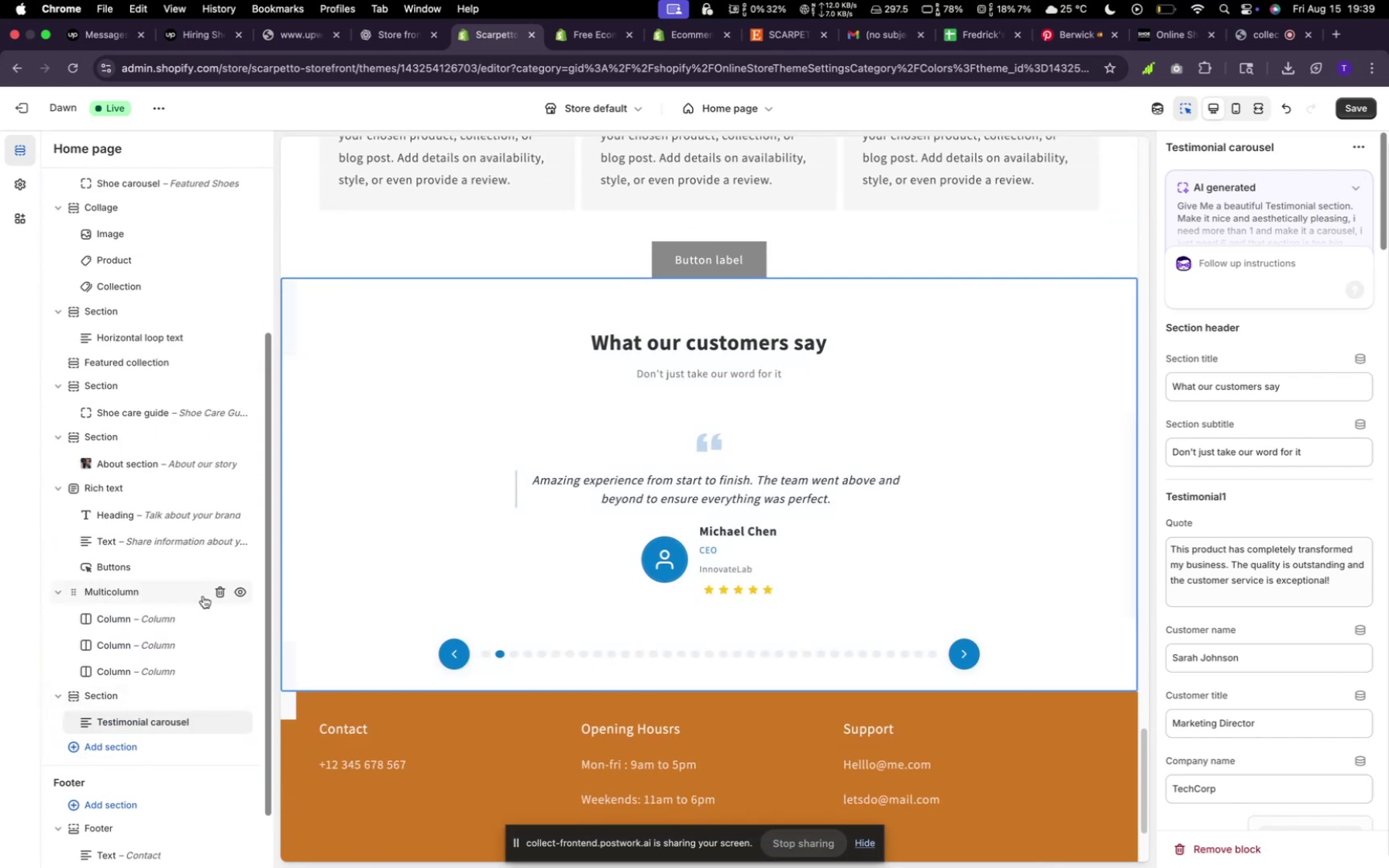 
left_click([221, 591])
 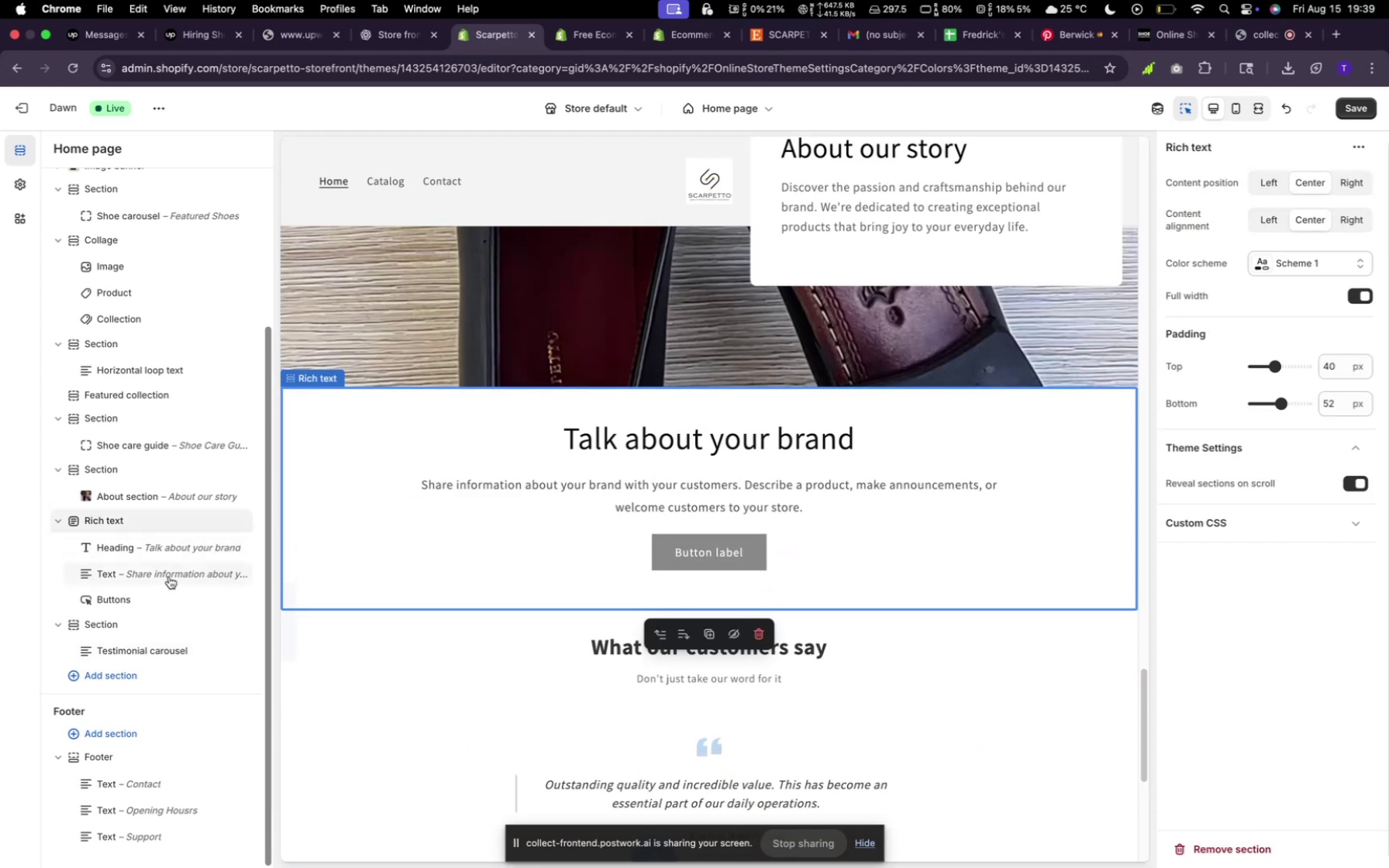 
wait(6.0)
 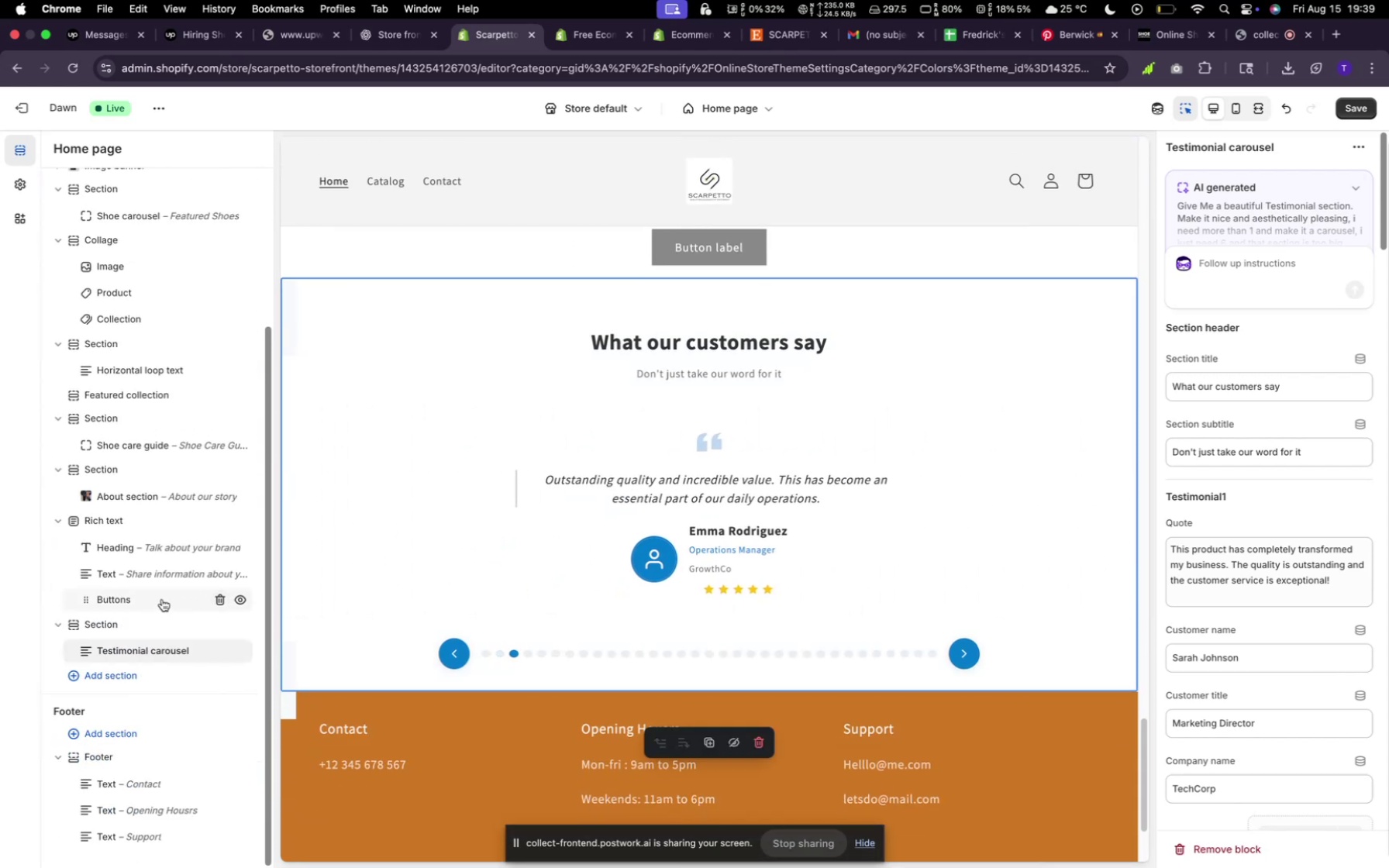 
left_click([219, 522])
 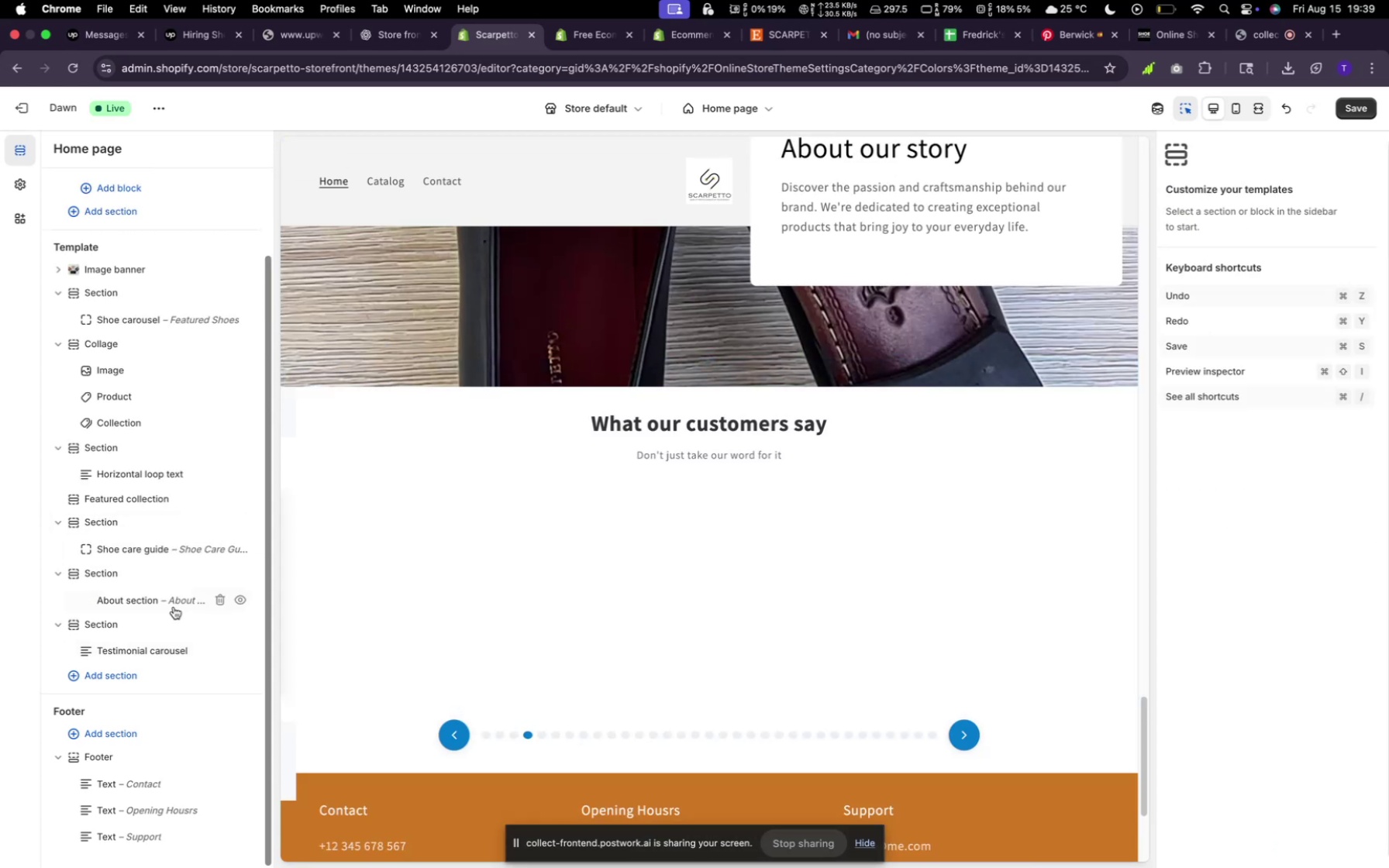 
left_click([140, 642])
 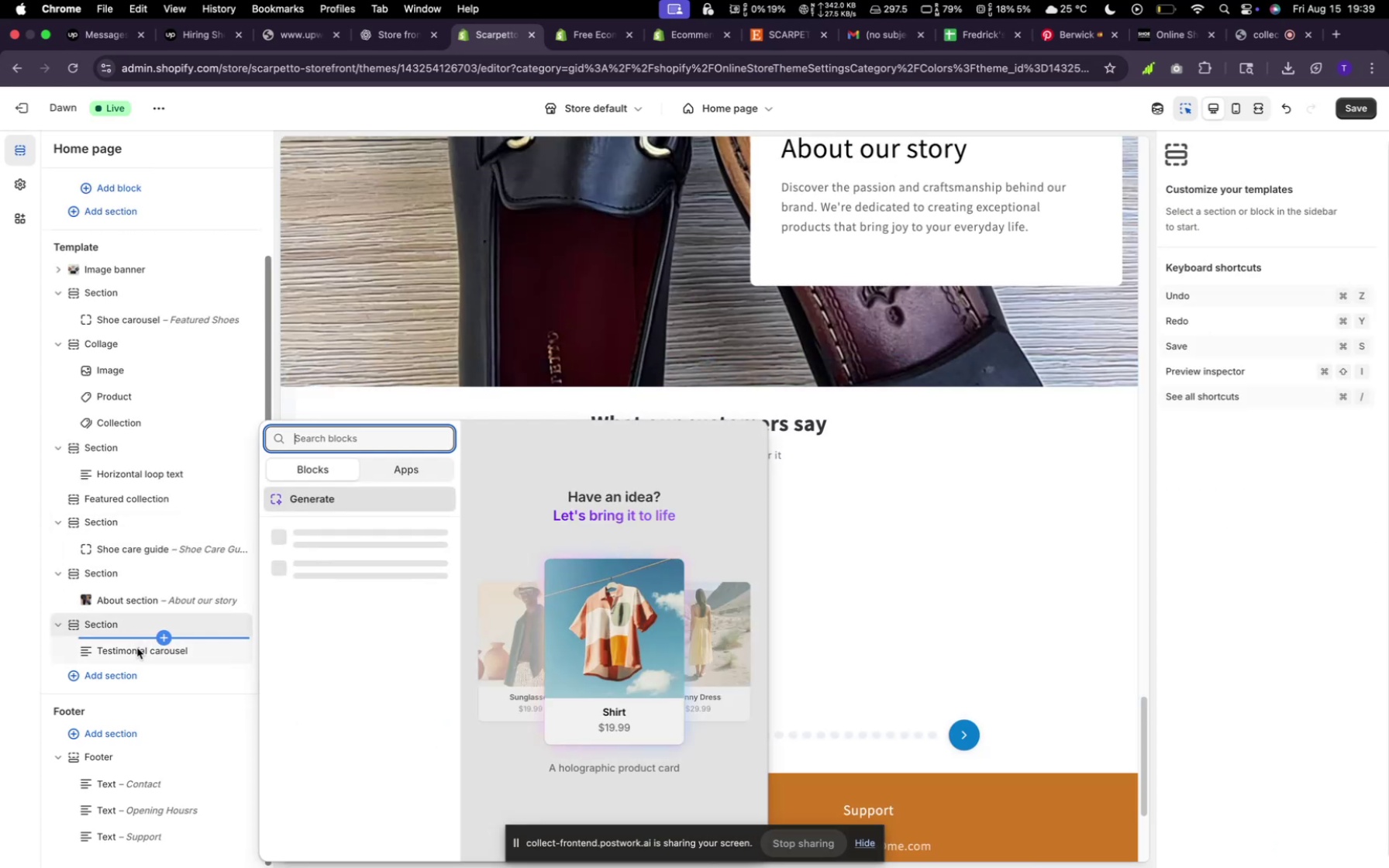 
left_click([137, 649])
 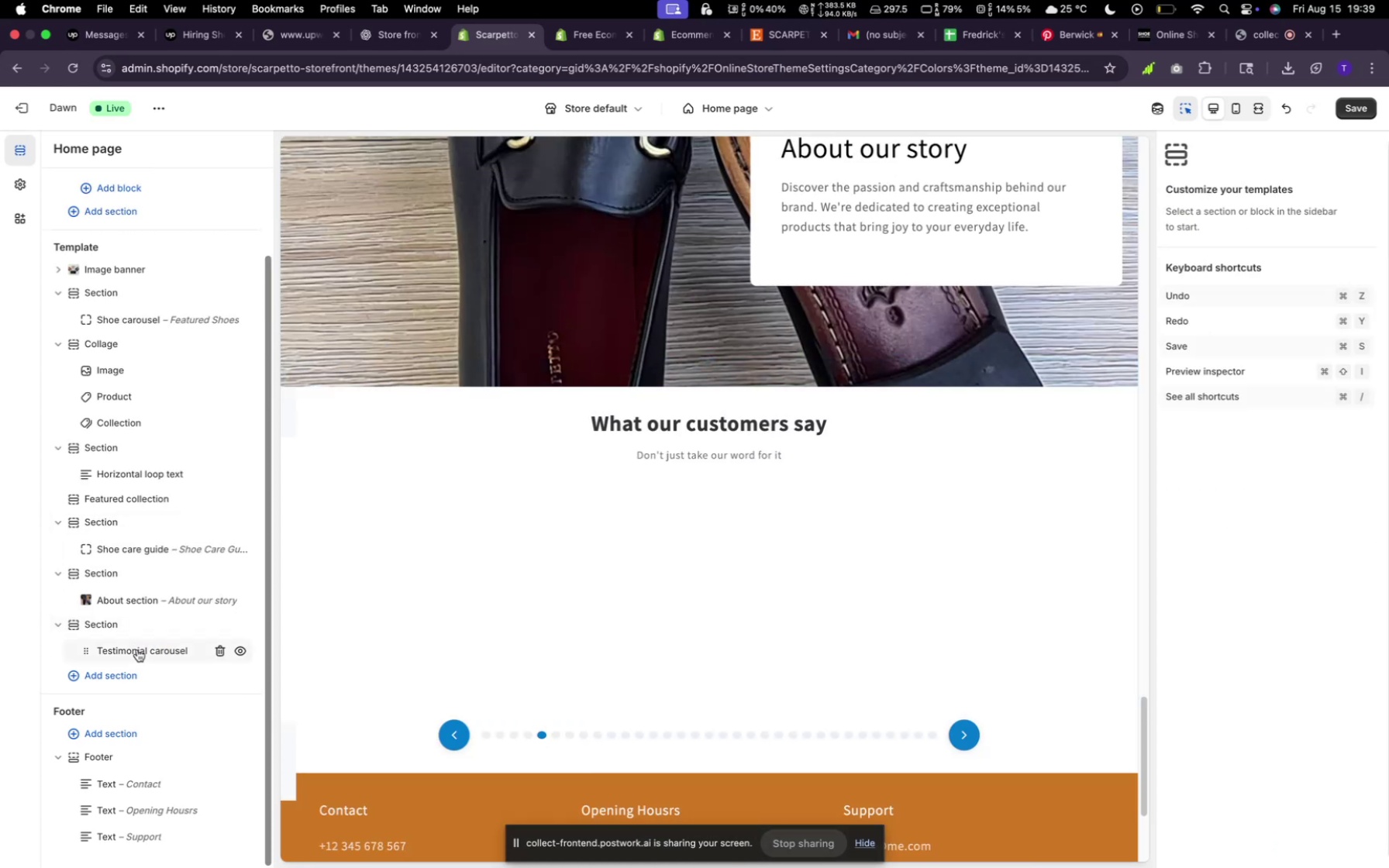 
left_click([137, 649])
 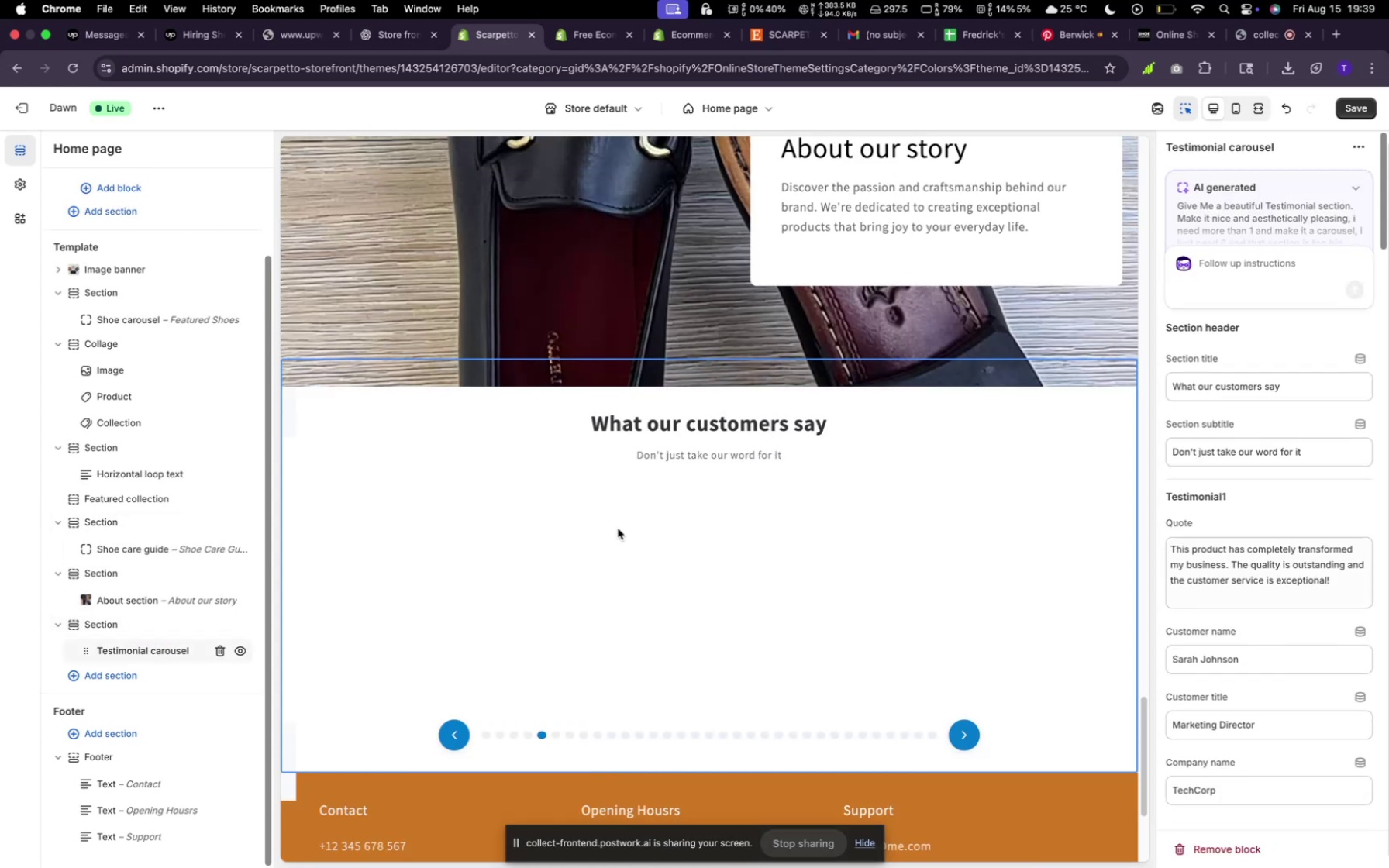 
scroll: coordinate [626, 543], scroll_direction: up, amount: 9.0
 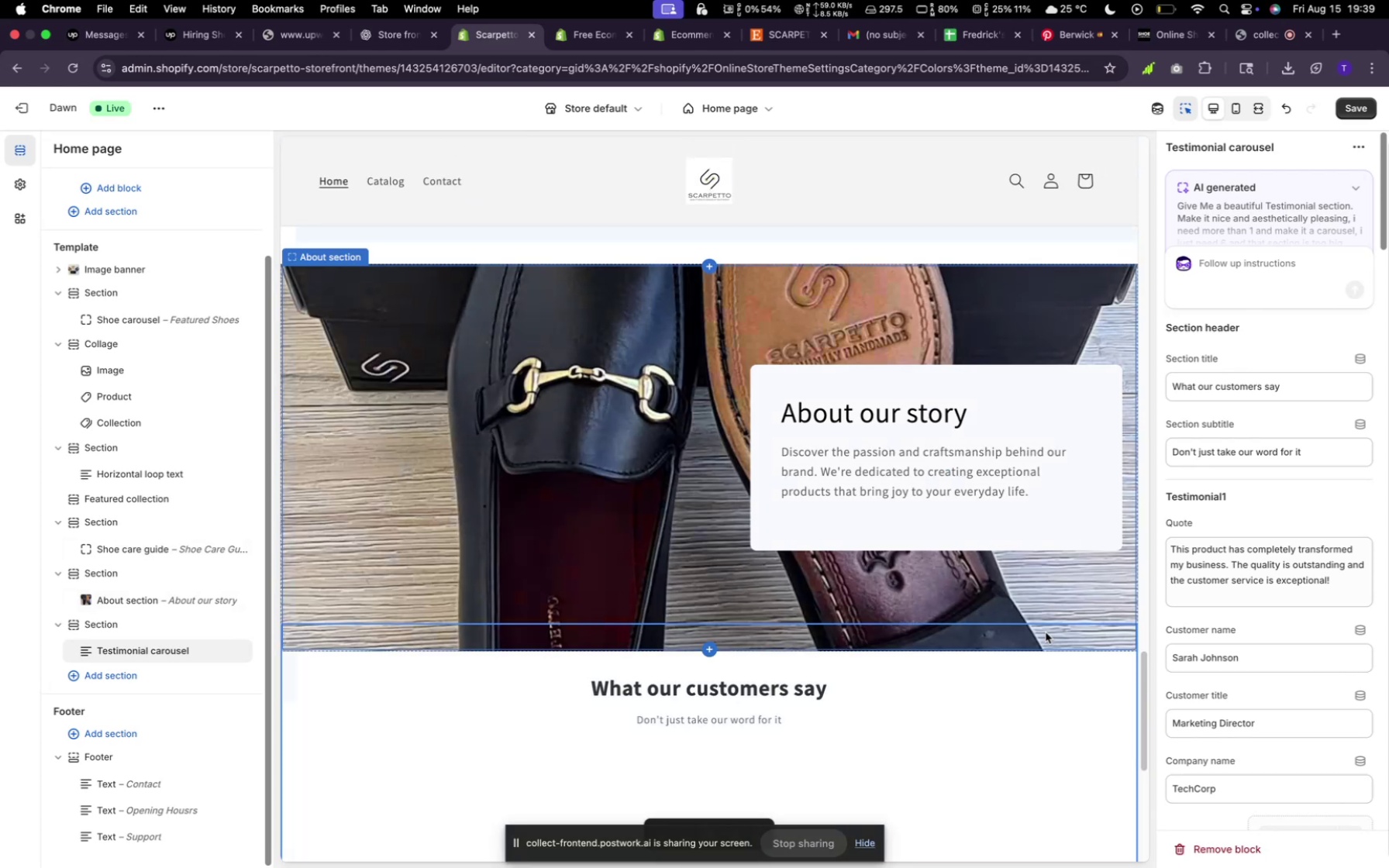 
scroll: coordinate [956, 694], scroll_direction: down, amount: 9.0
 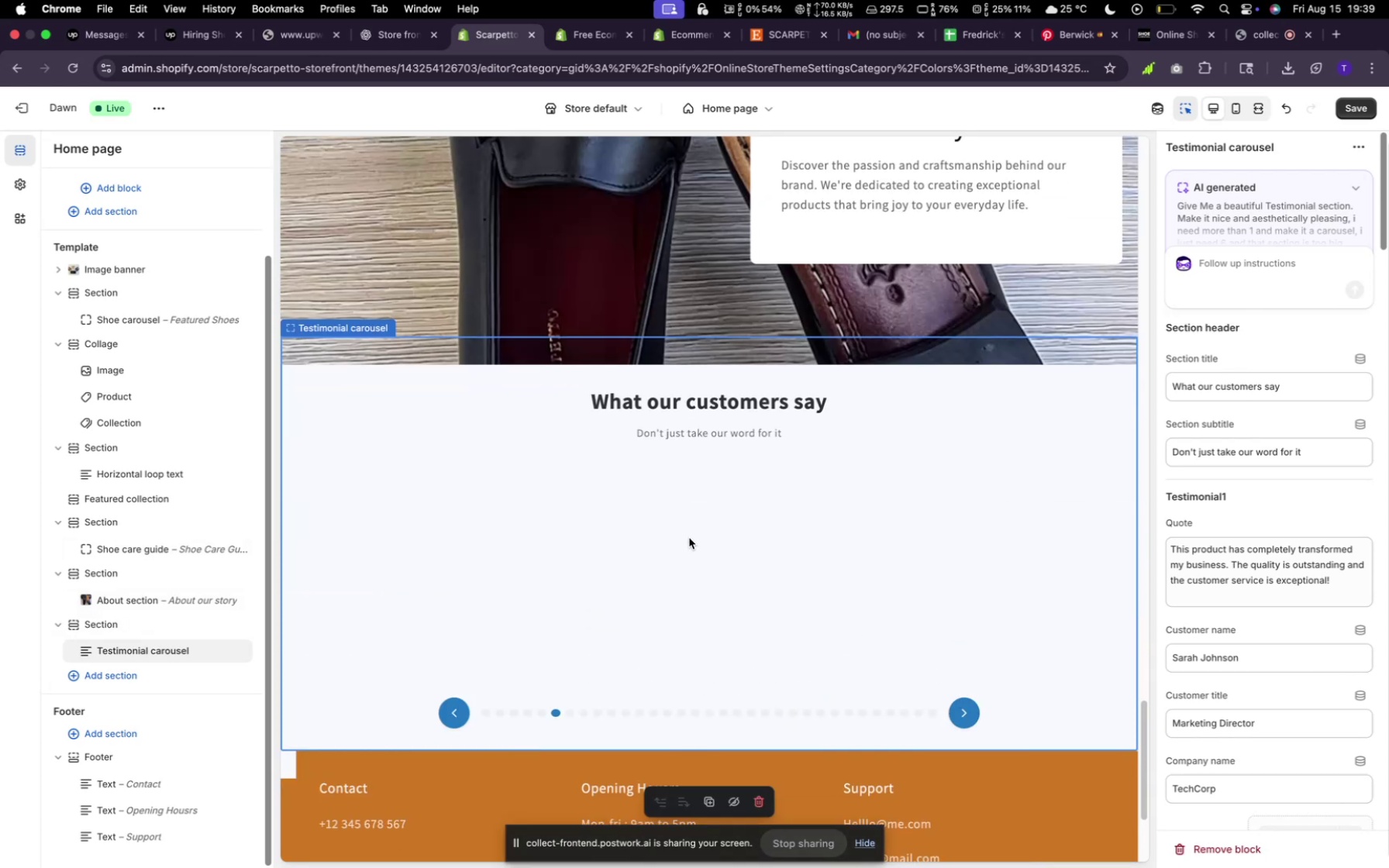 
left_click([673, 533])
 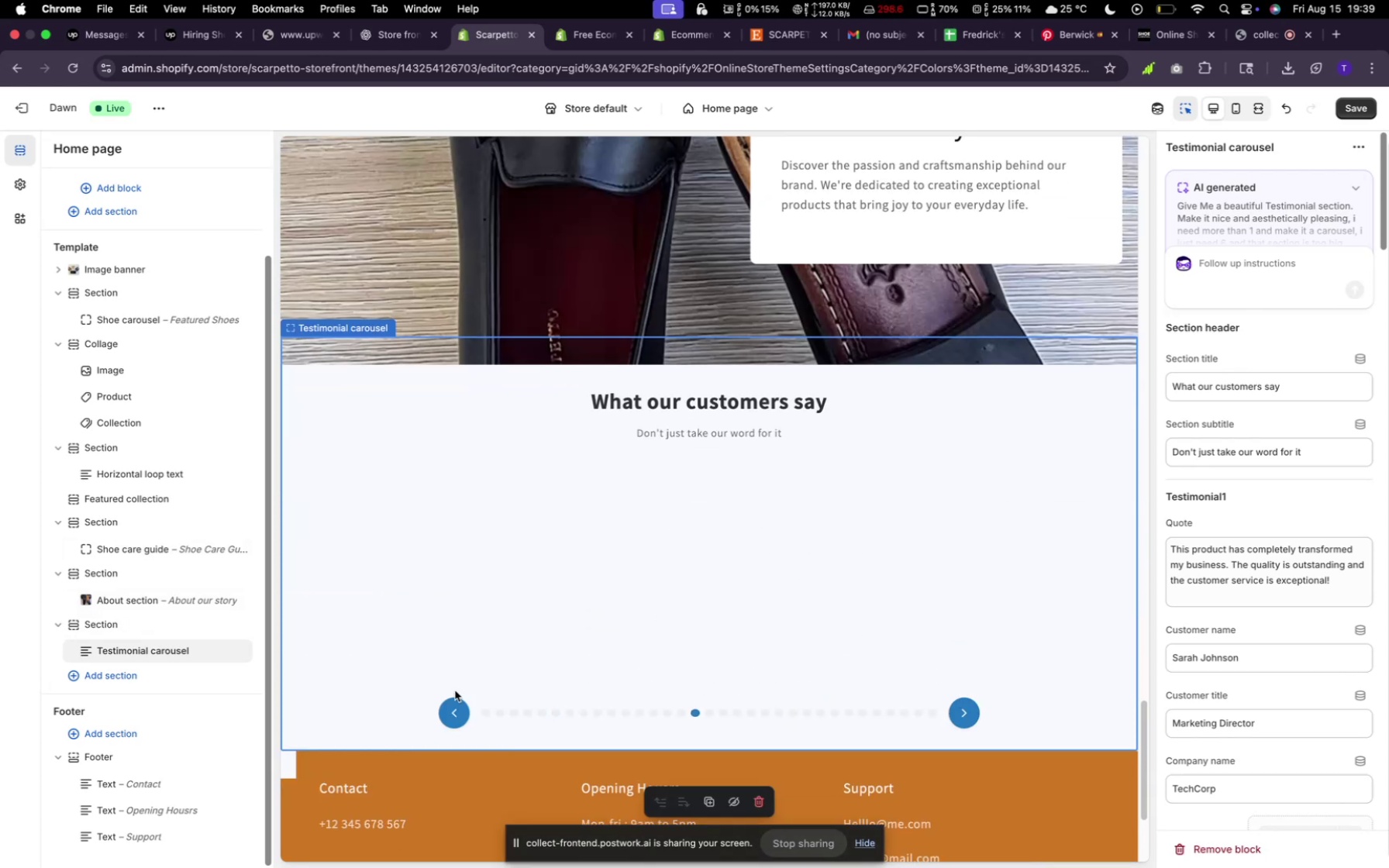 
left_click([455, 710])
 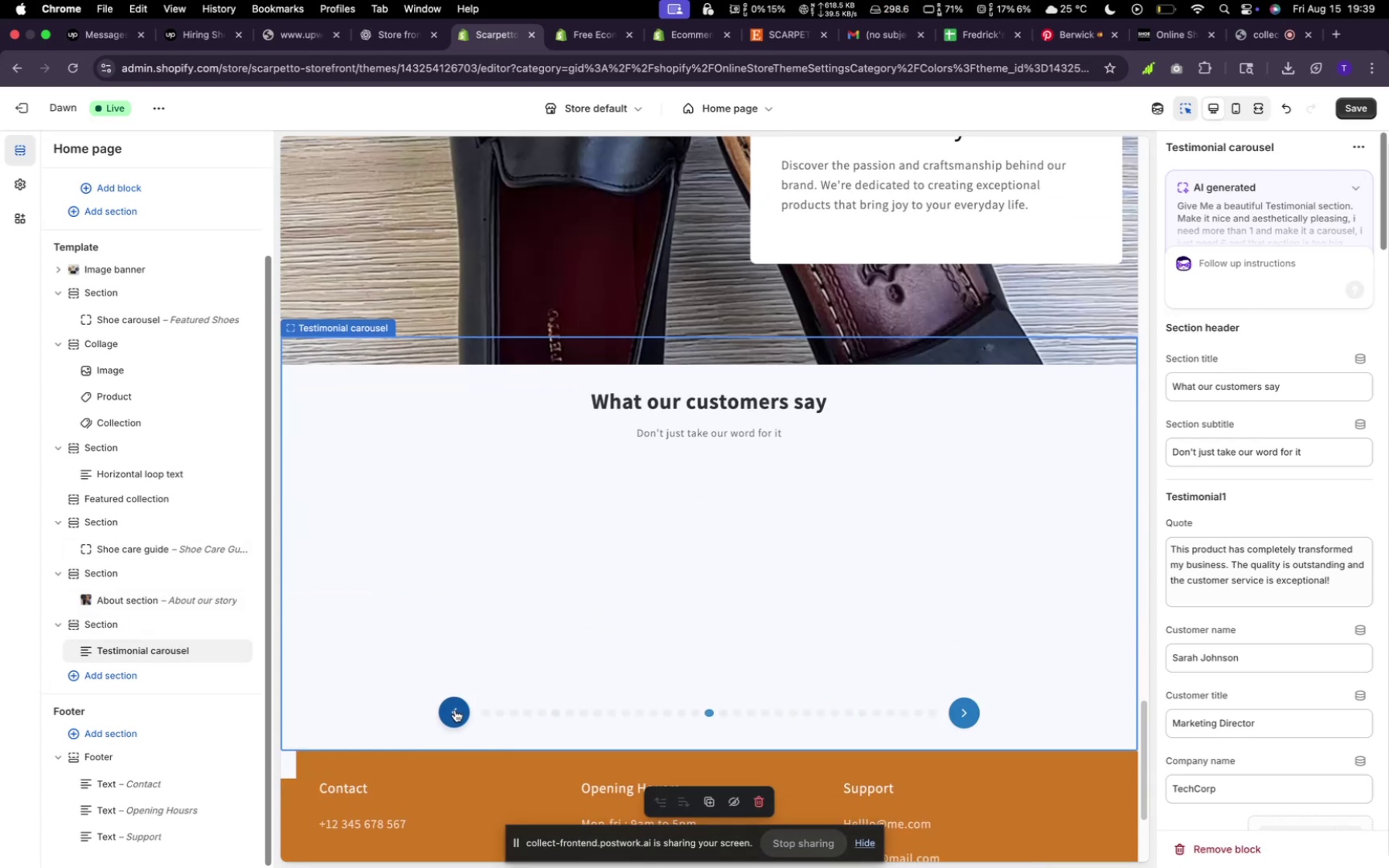 
double_click([455, 710])
 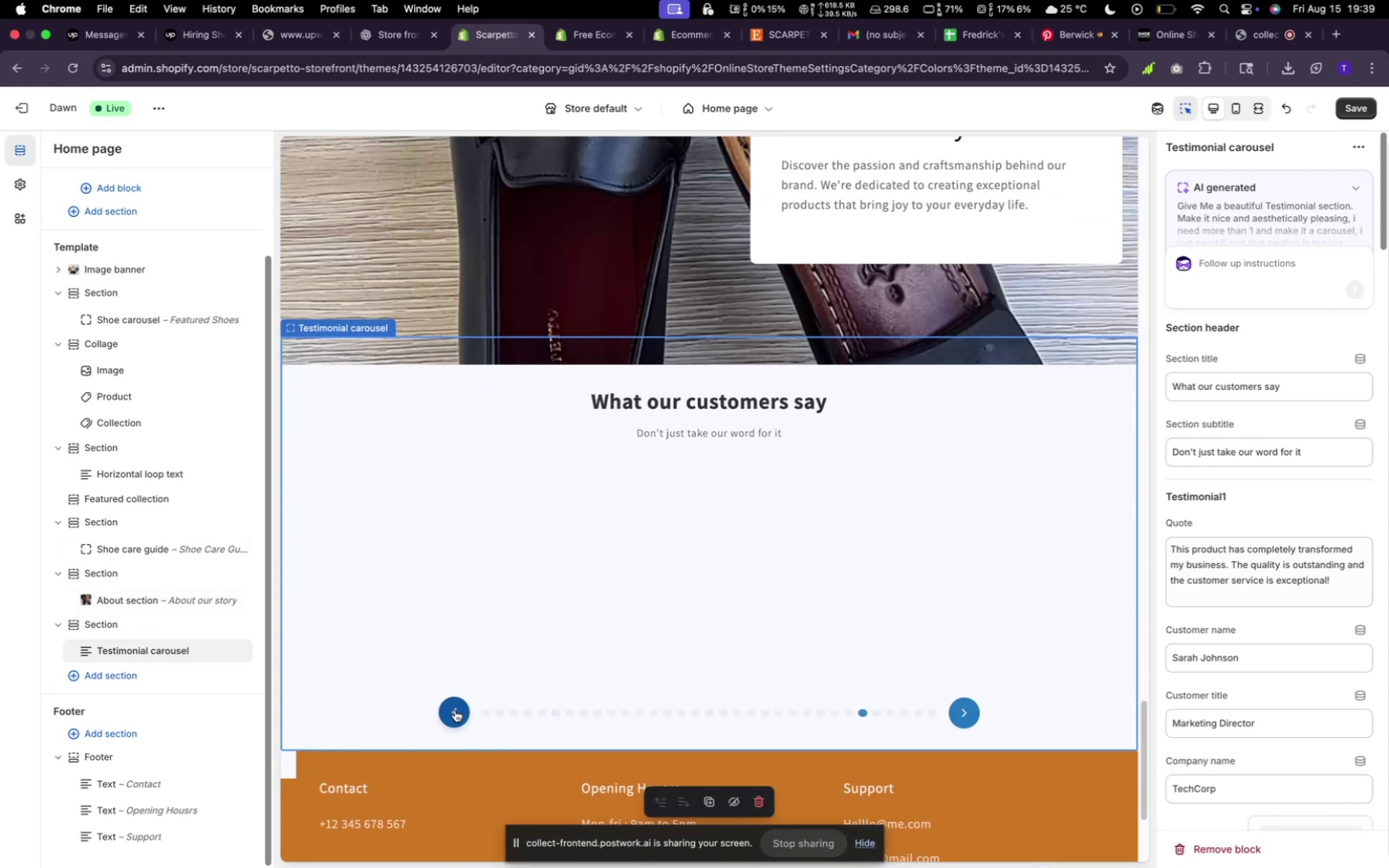 
triple_click([455, 710])
 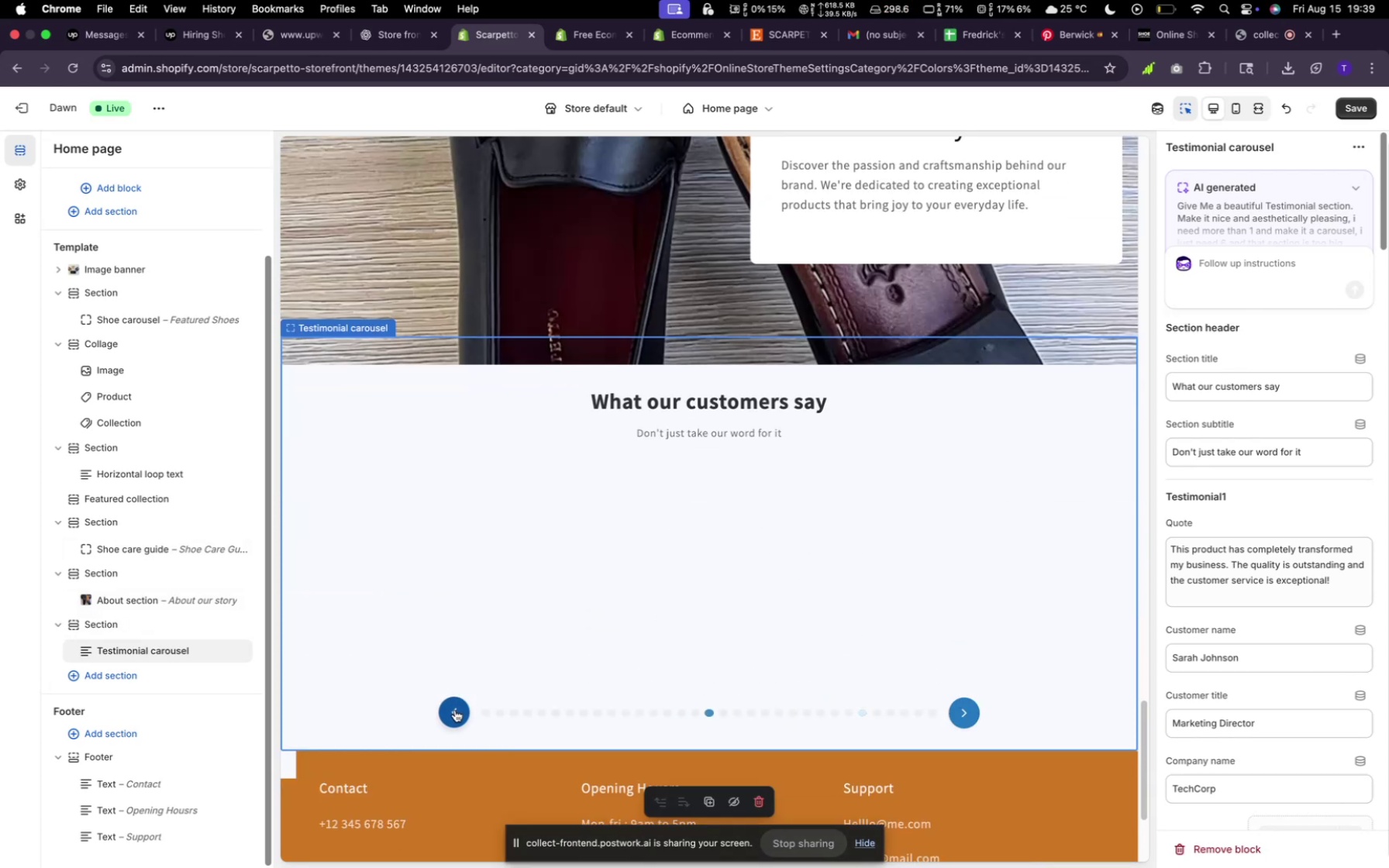 
triple_click([455, 710])
 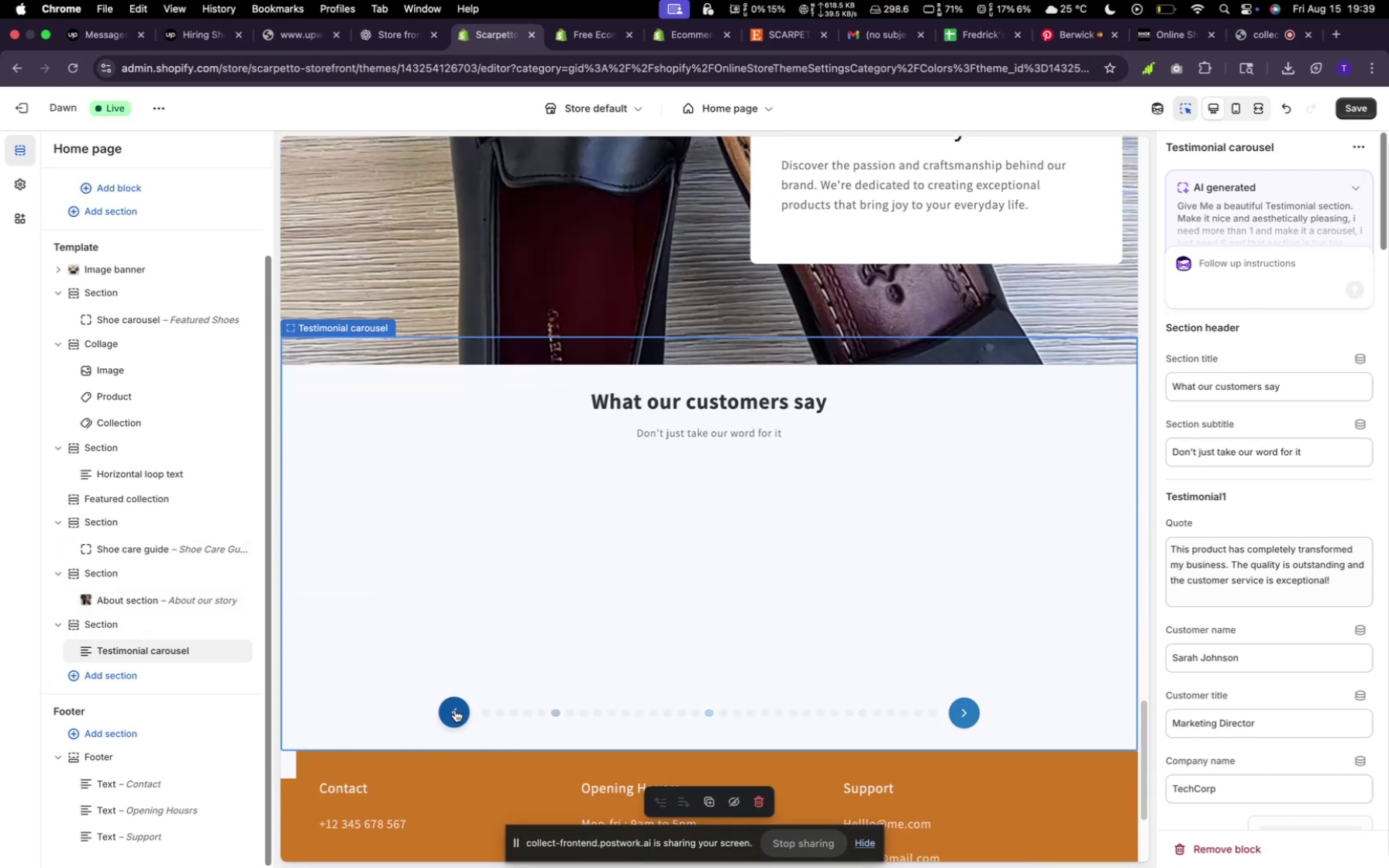 
triple_click([455, 710])
 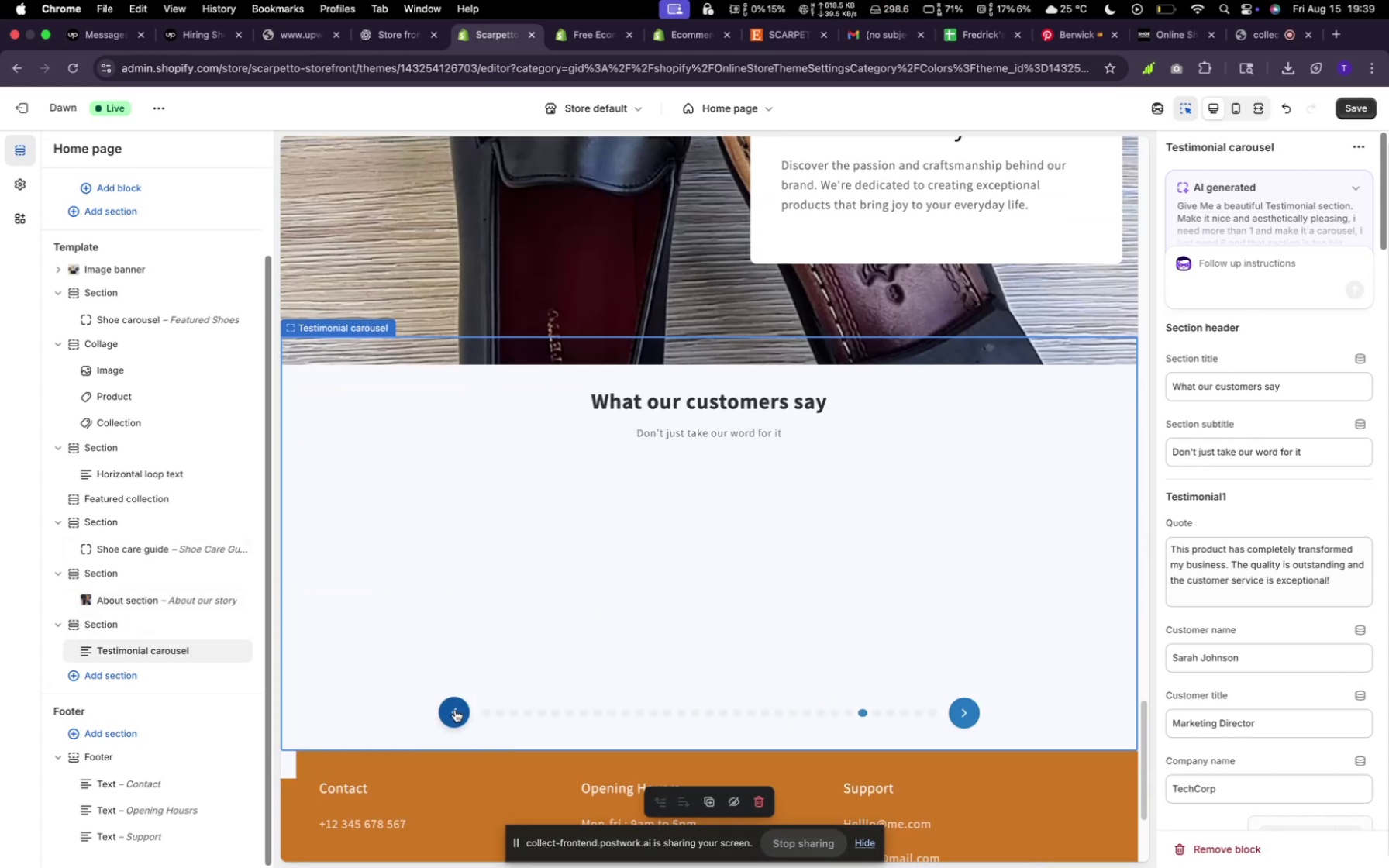 
triple_click([455, 710])
 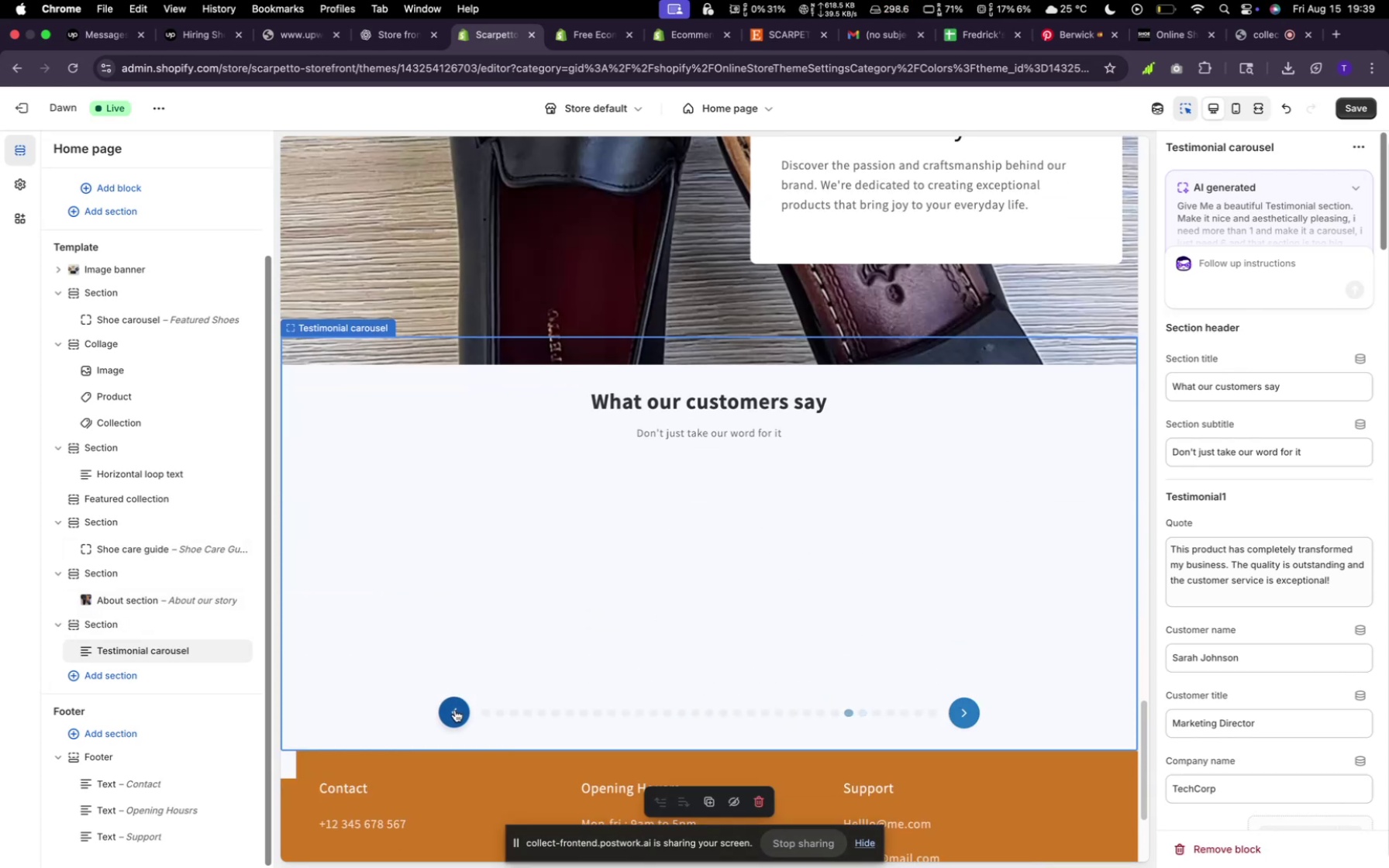 
triple_click([455, 710])
 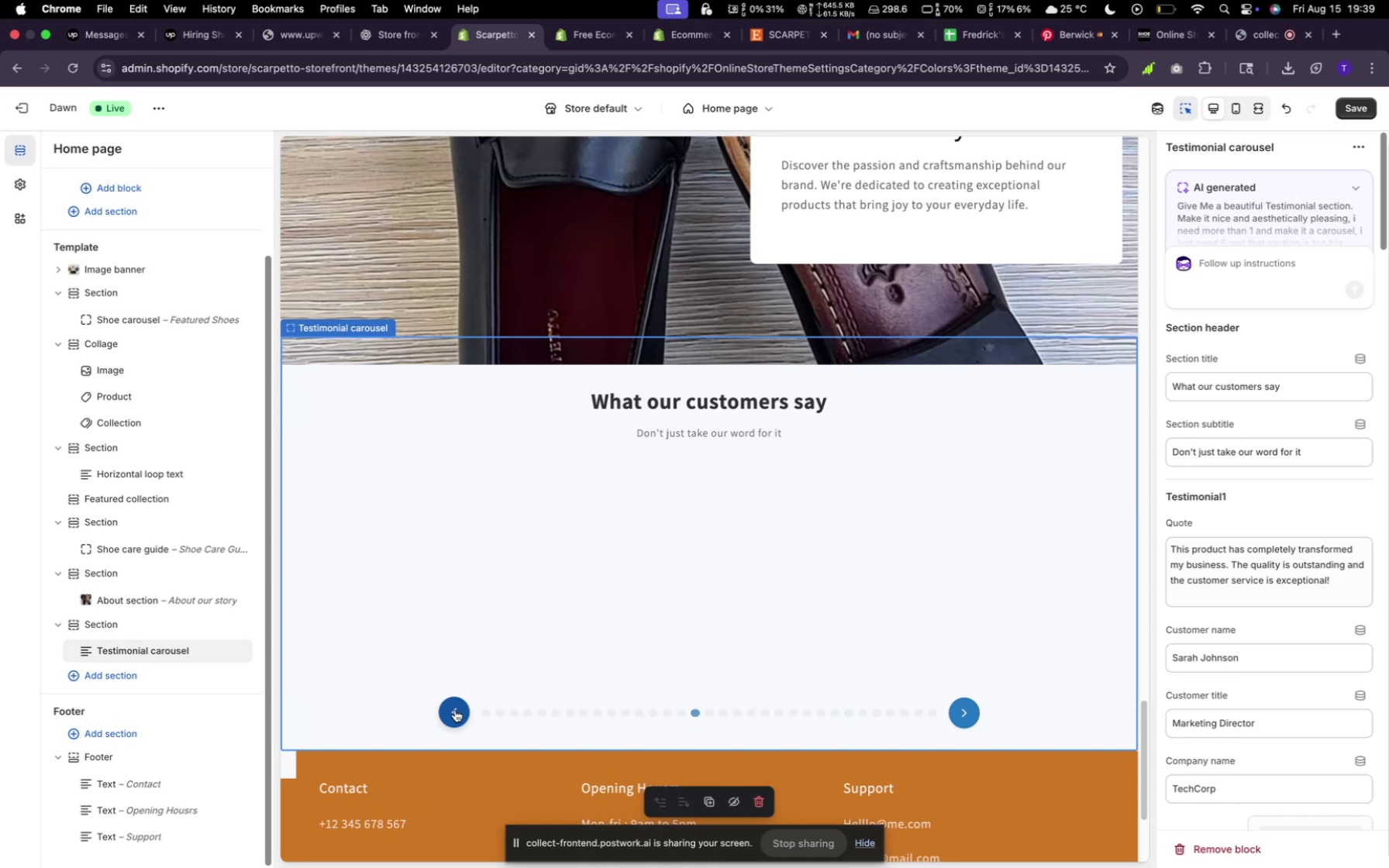 
triple_click([455, 710])
 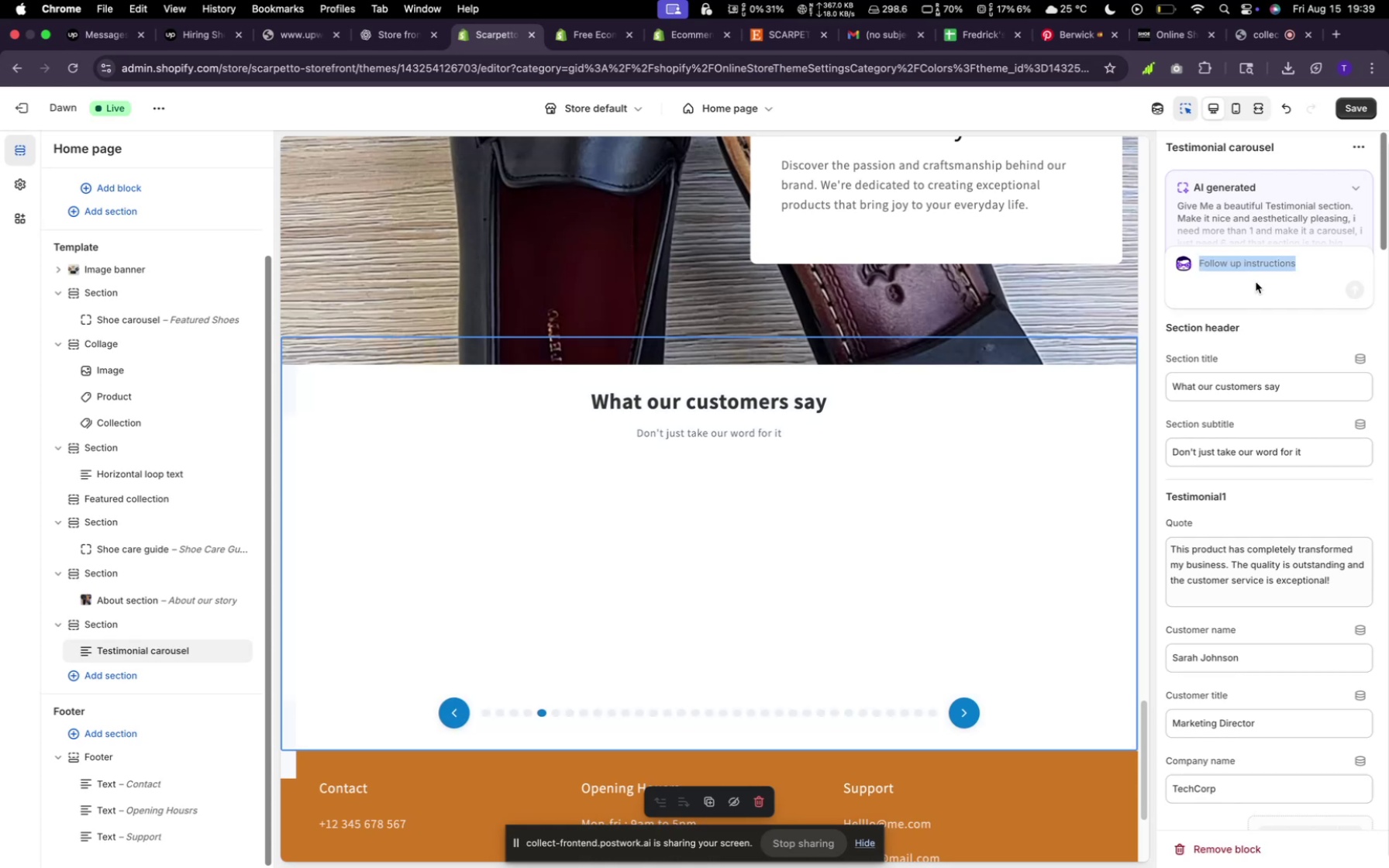 
type(whats)
 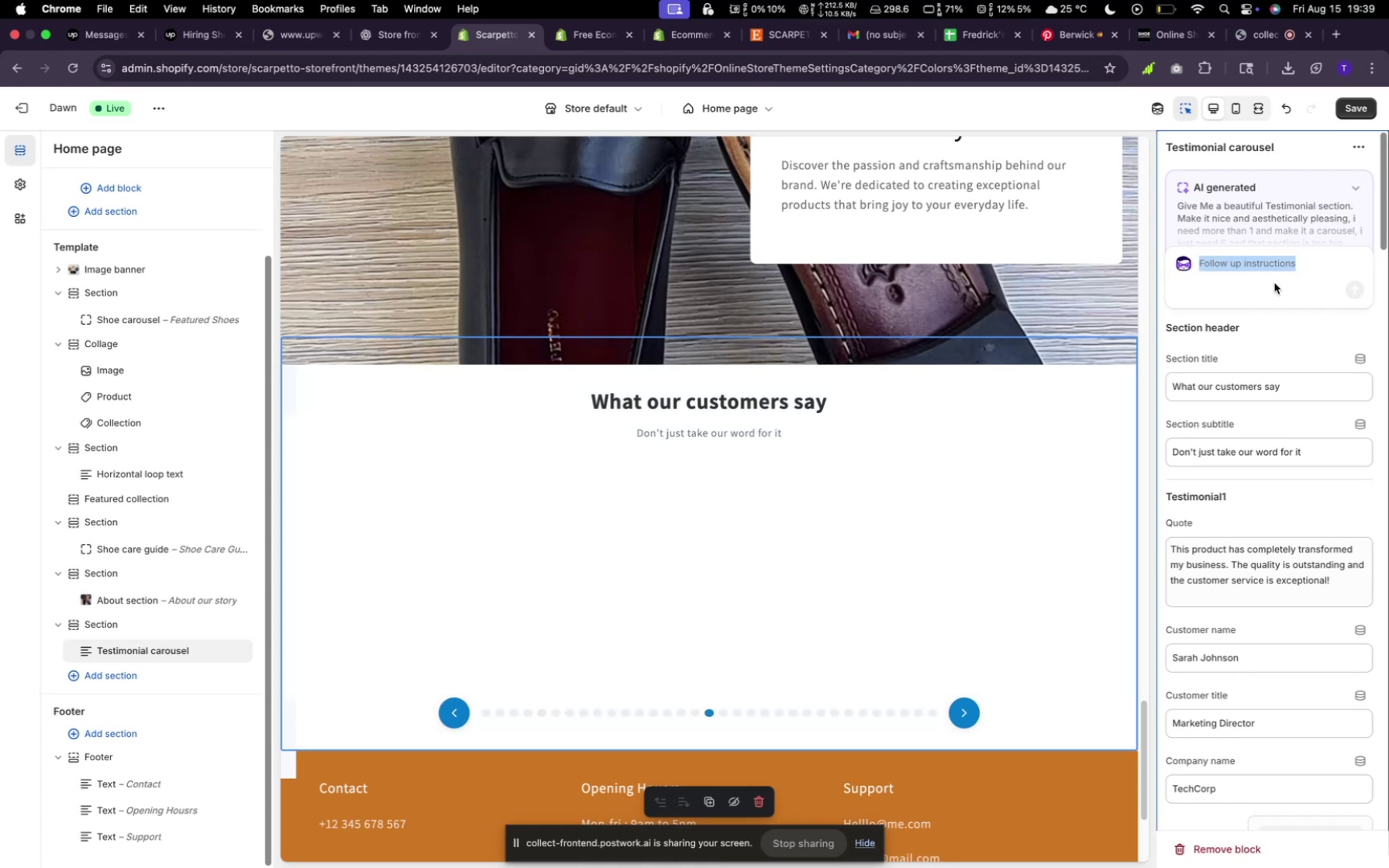 
left_click([1277, 284])
 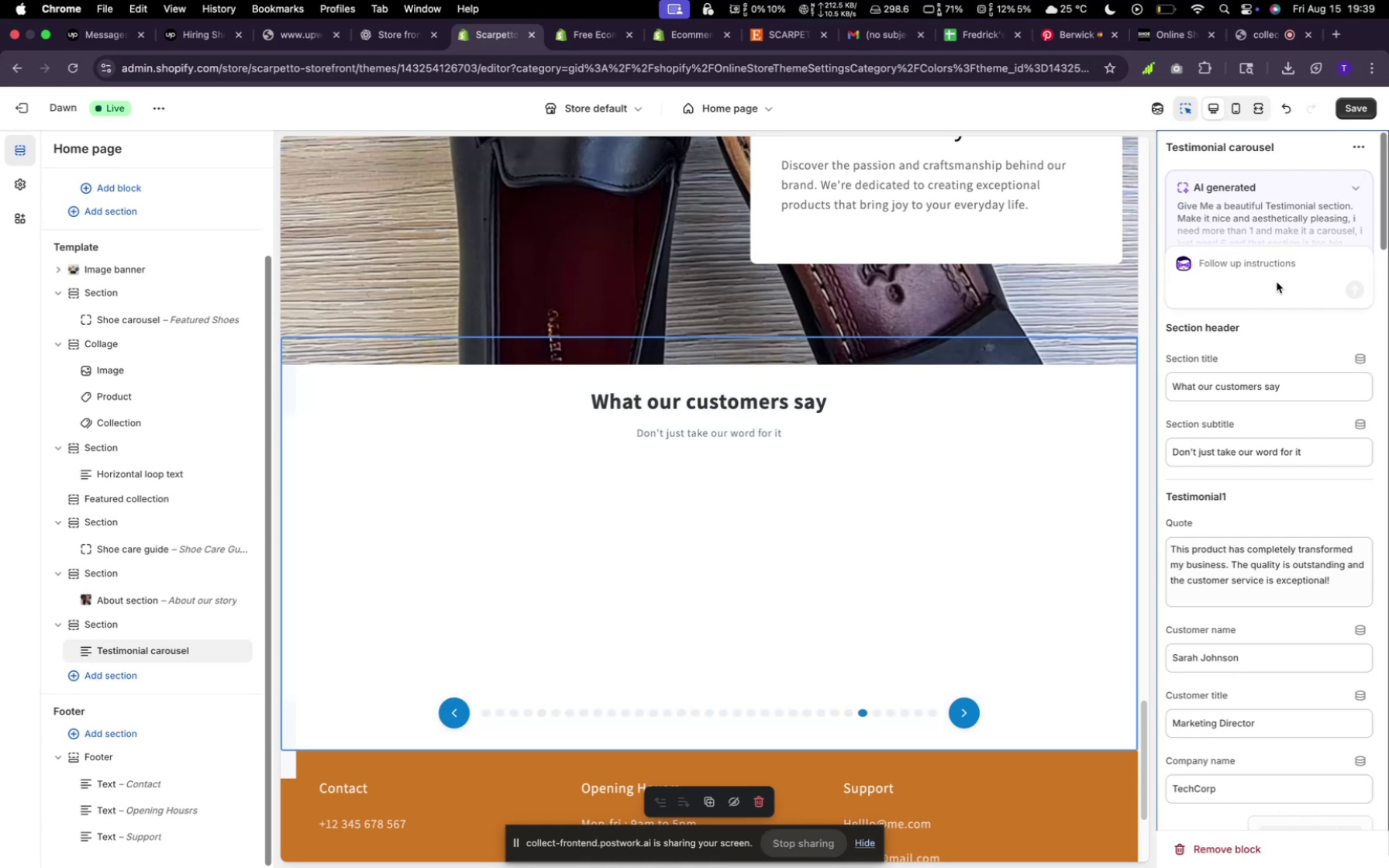 
left_click_drag(start_coordinate=[1277, 277], to_coordinate=[1274, 263])
 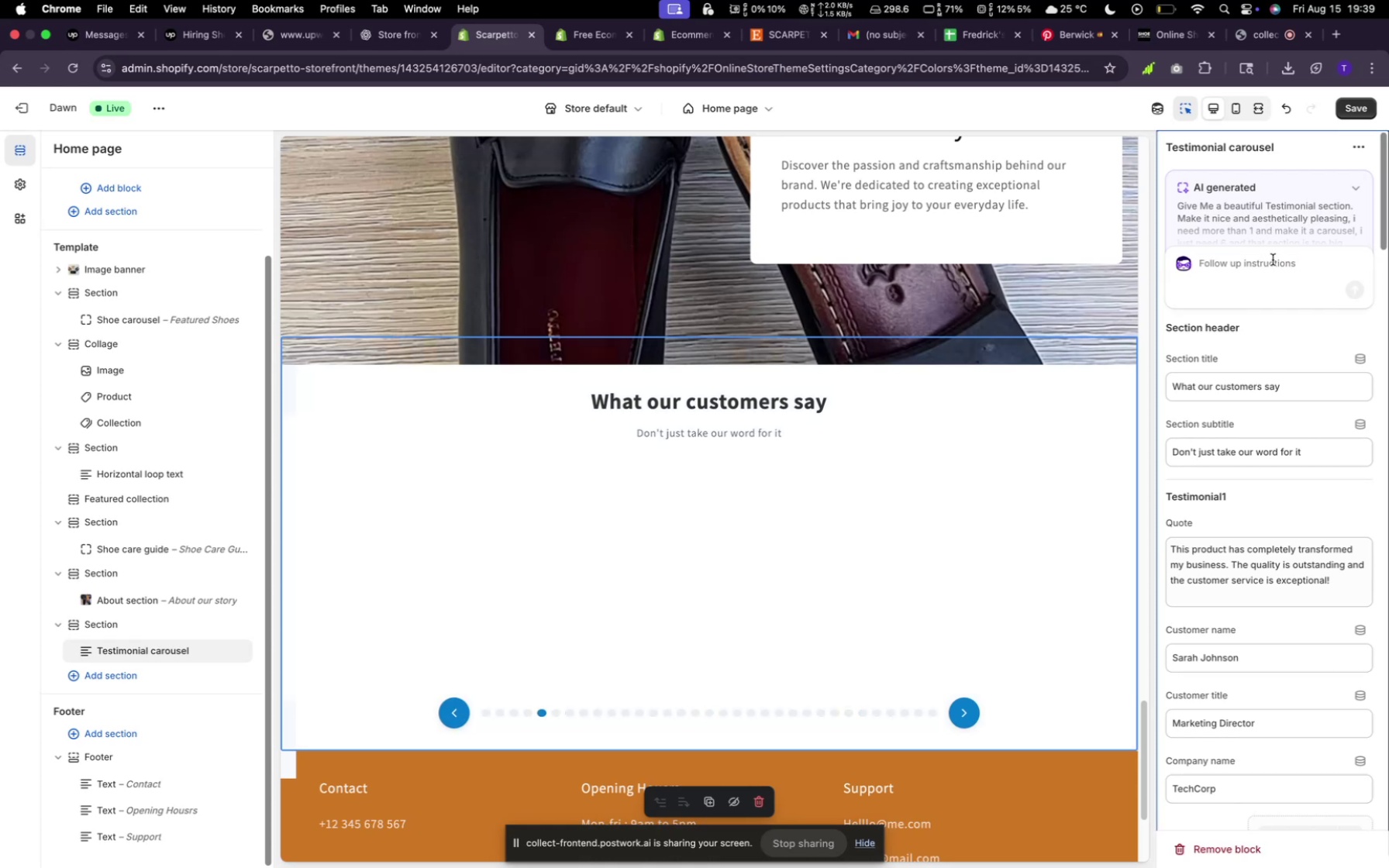 
left_click([1273, 260])
 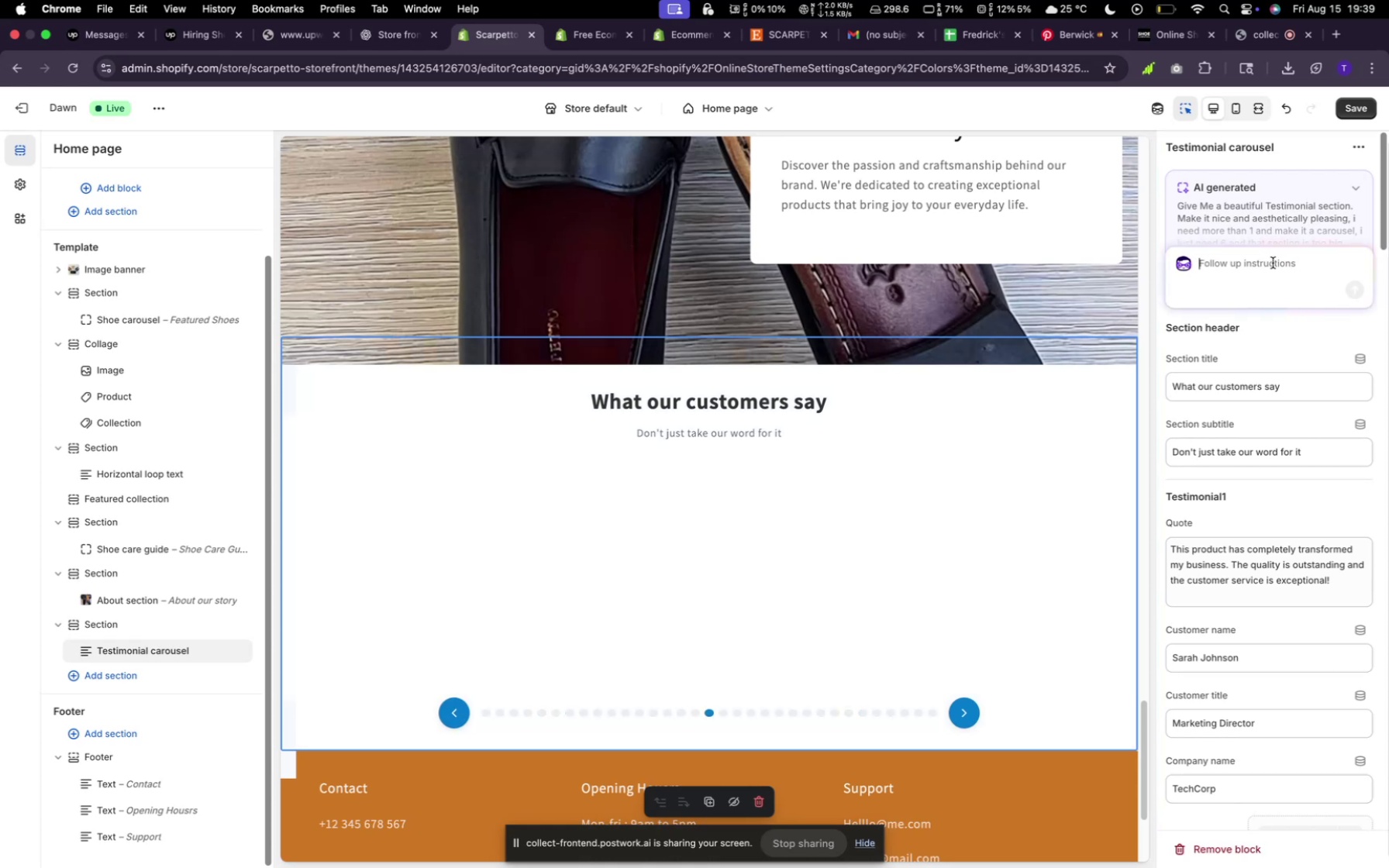 
type(section too big, make it compact and fnacy )
key(Backspace)
type(, i need 6 testimonials)
 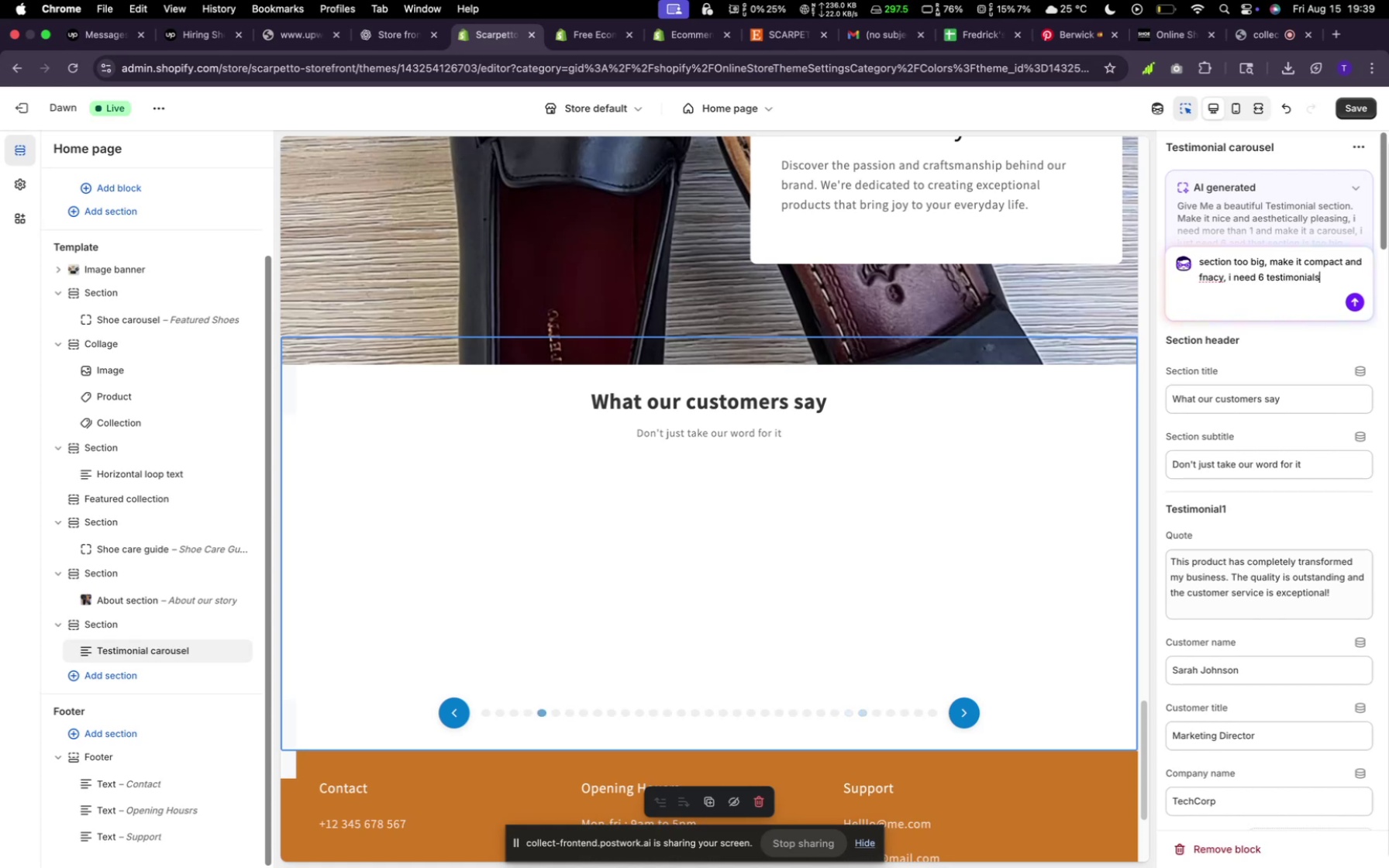 
key(Enter)
 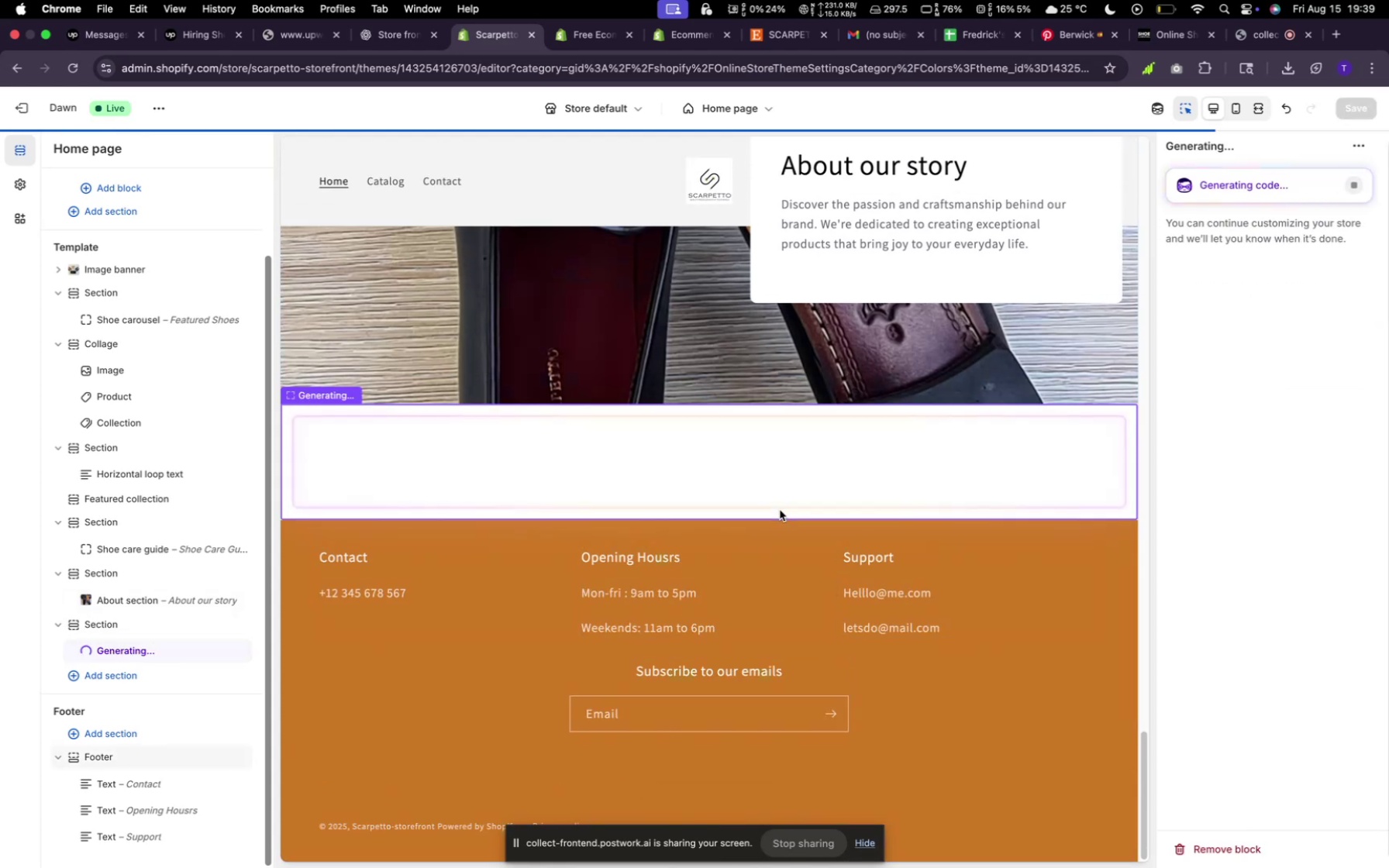 
wait(5.24)
 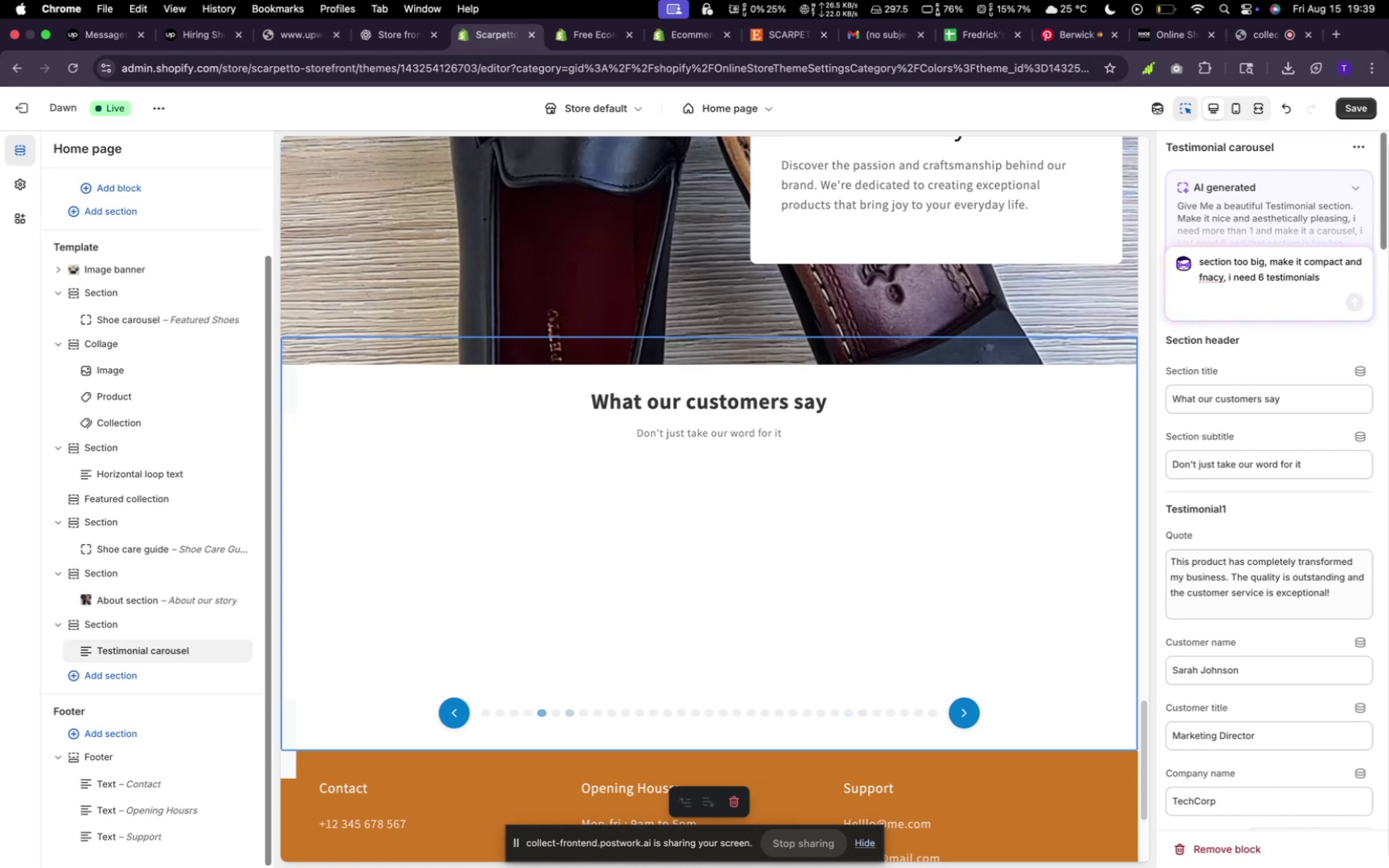 
scroll: coordinate [697, 545], scroll_direction: up, amount: 113.0
 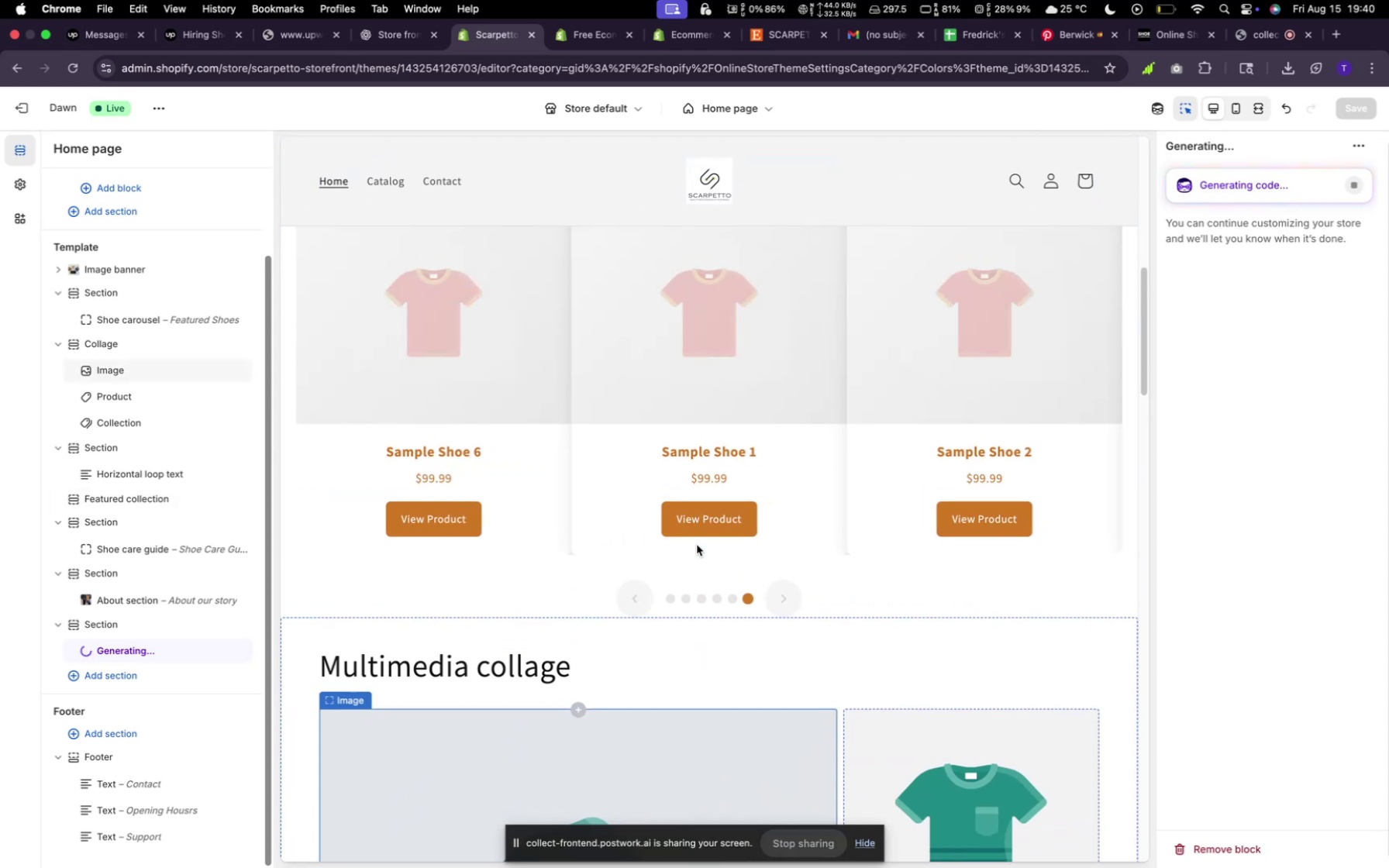 
scroll: coordinate [692, 538], scroll_direction: down, amount: 11.0
 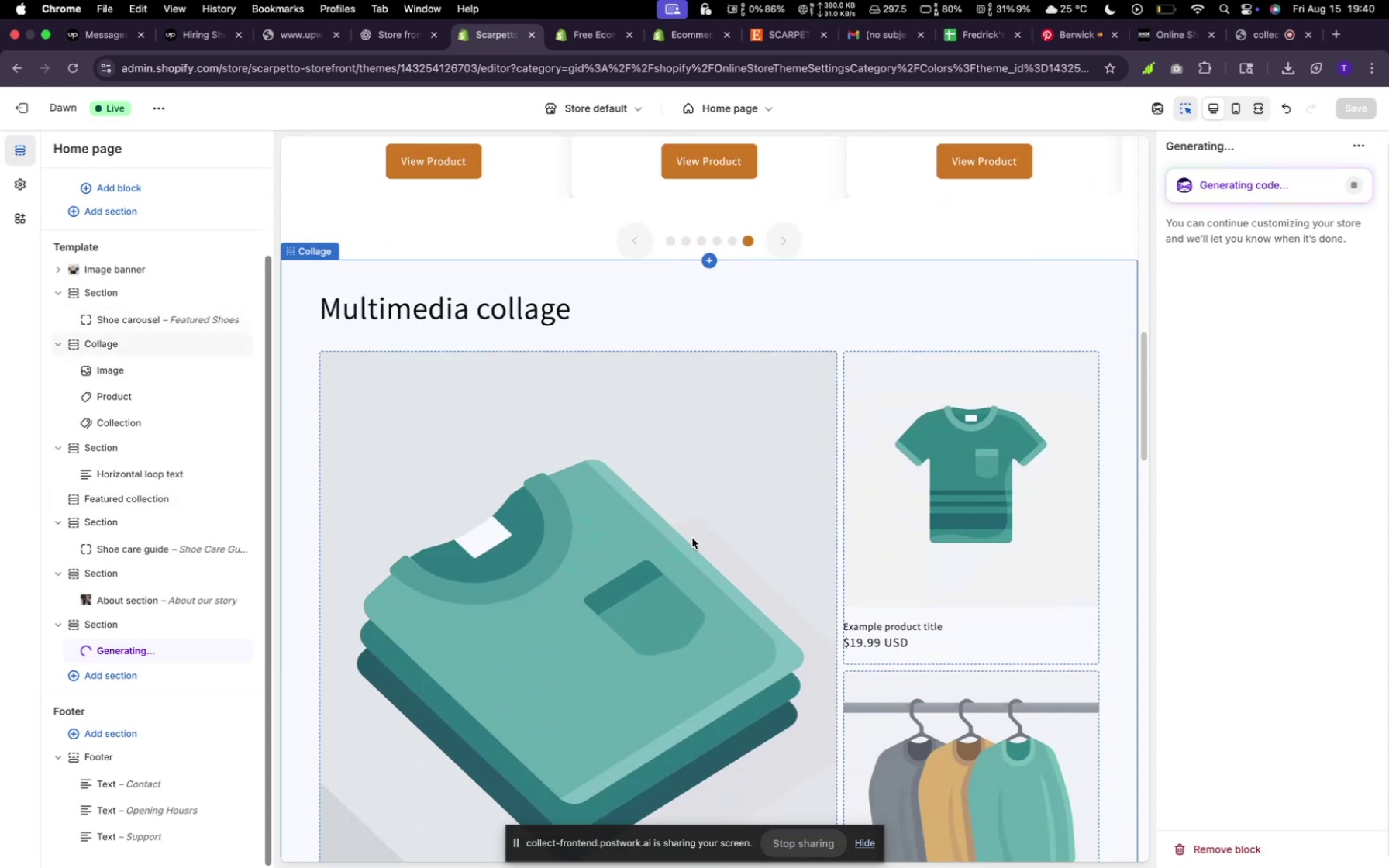 
scroll: coordinate [692, 536], scroll_direction: up, amount: 35.0
 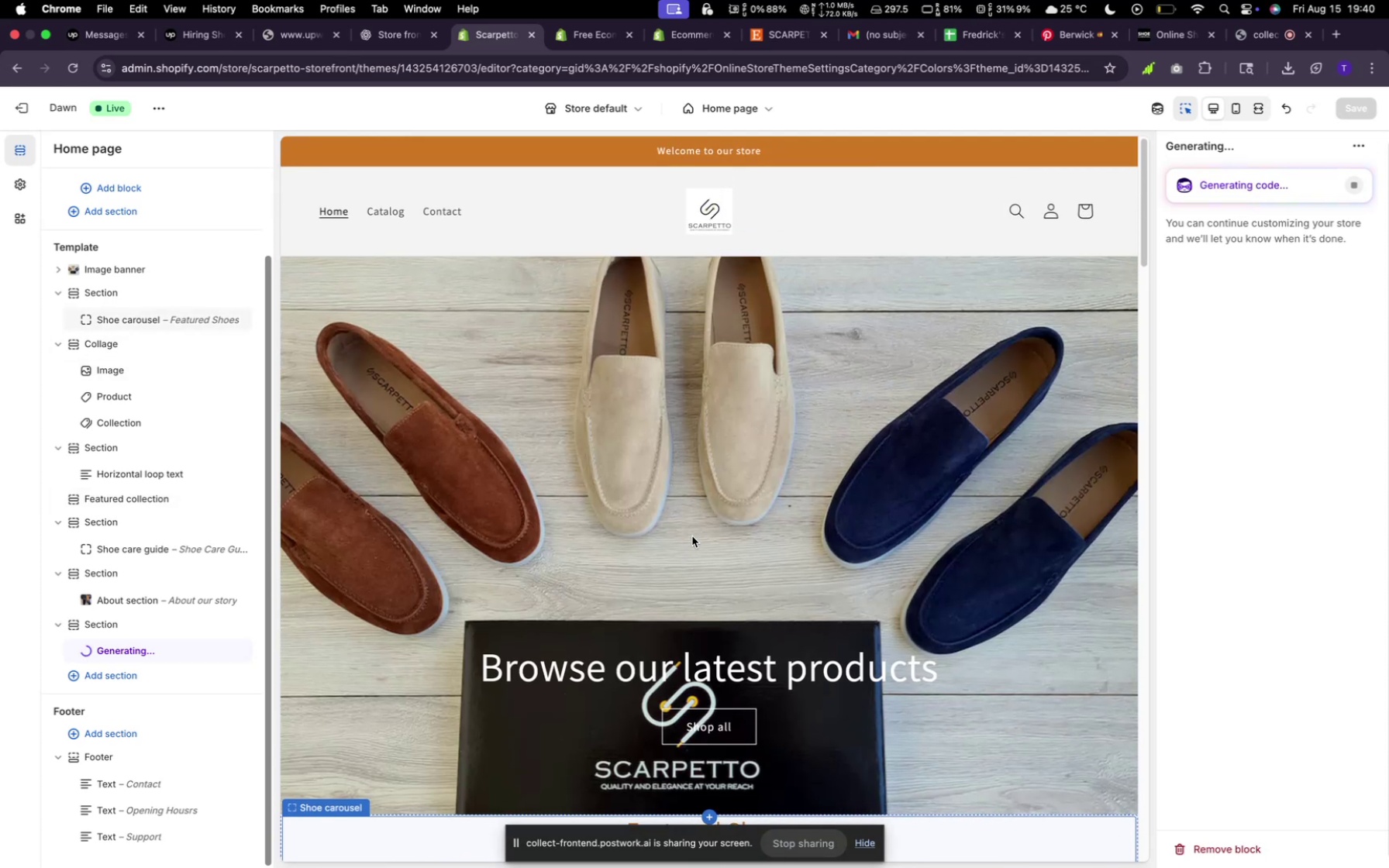 
scroll: coordinate [704, 515], scroll_direction: down, amount: 126.0
 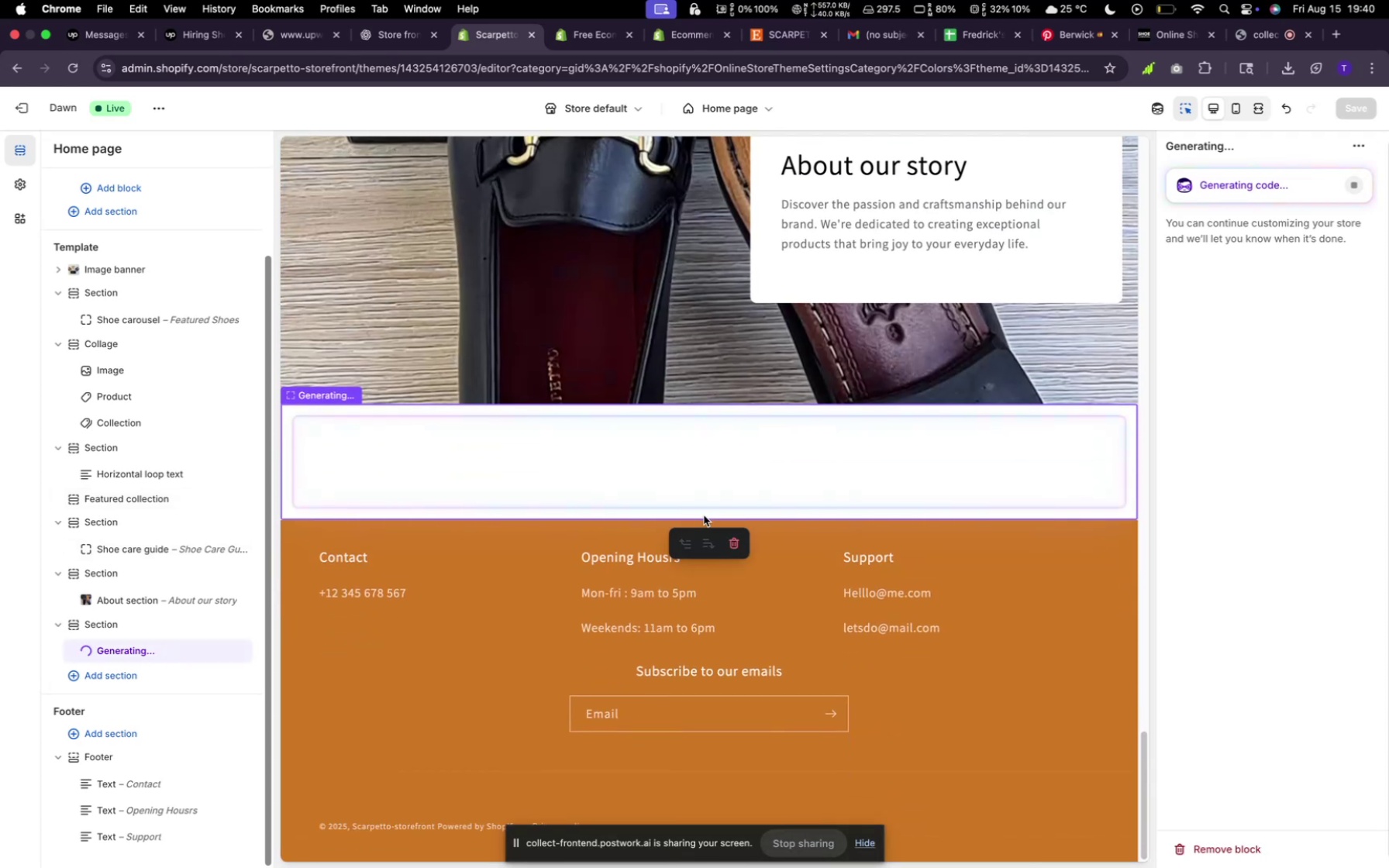 
scroll: coordinate [705, 523], scroll_direction: up, amount: 103.0
 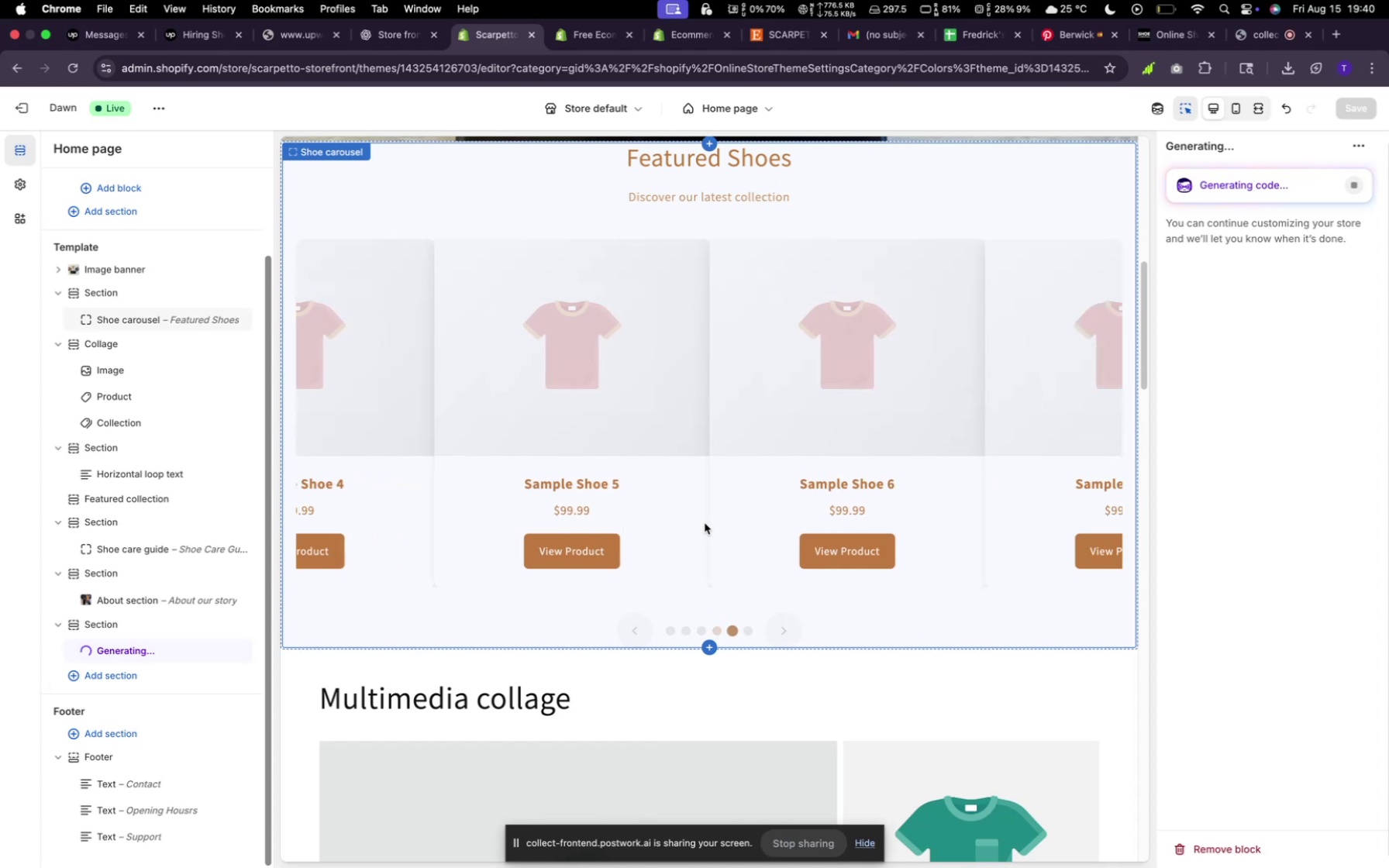 
scroll: coordinate [708, 624], scroll_direction: down, amount: 22.0
 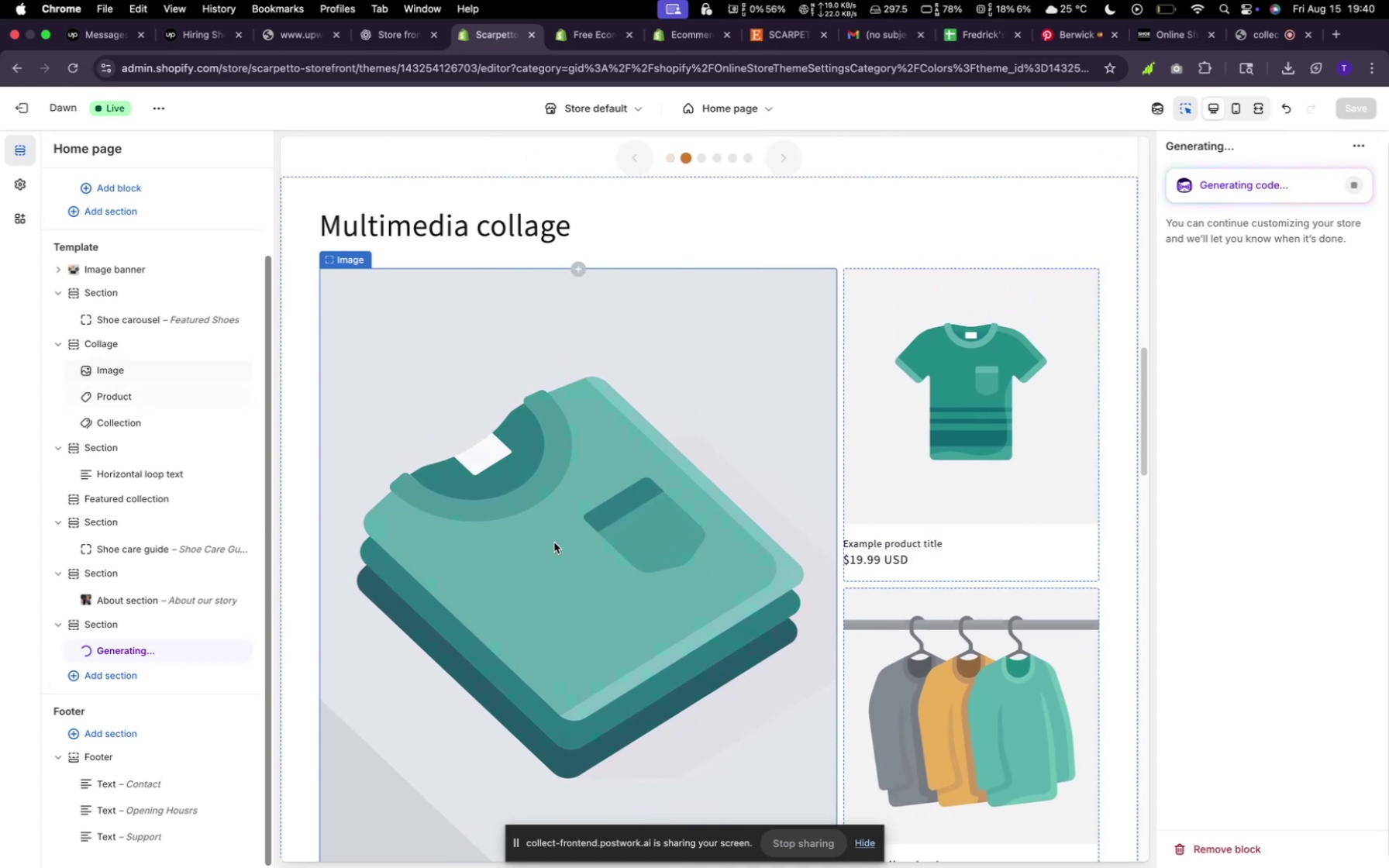 
scroll: coordinate [700, 477], scroll_direction: down, amount: 44.0
 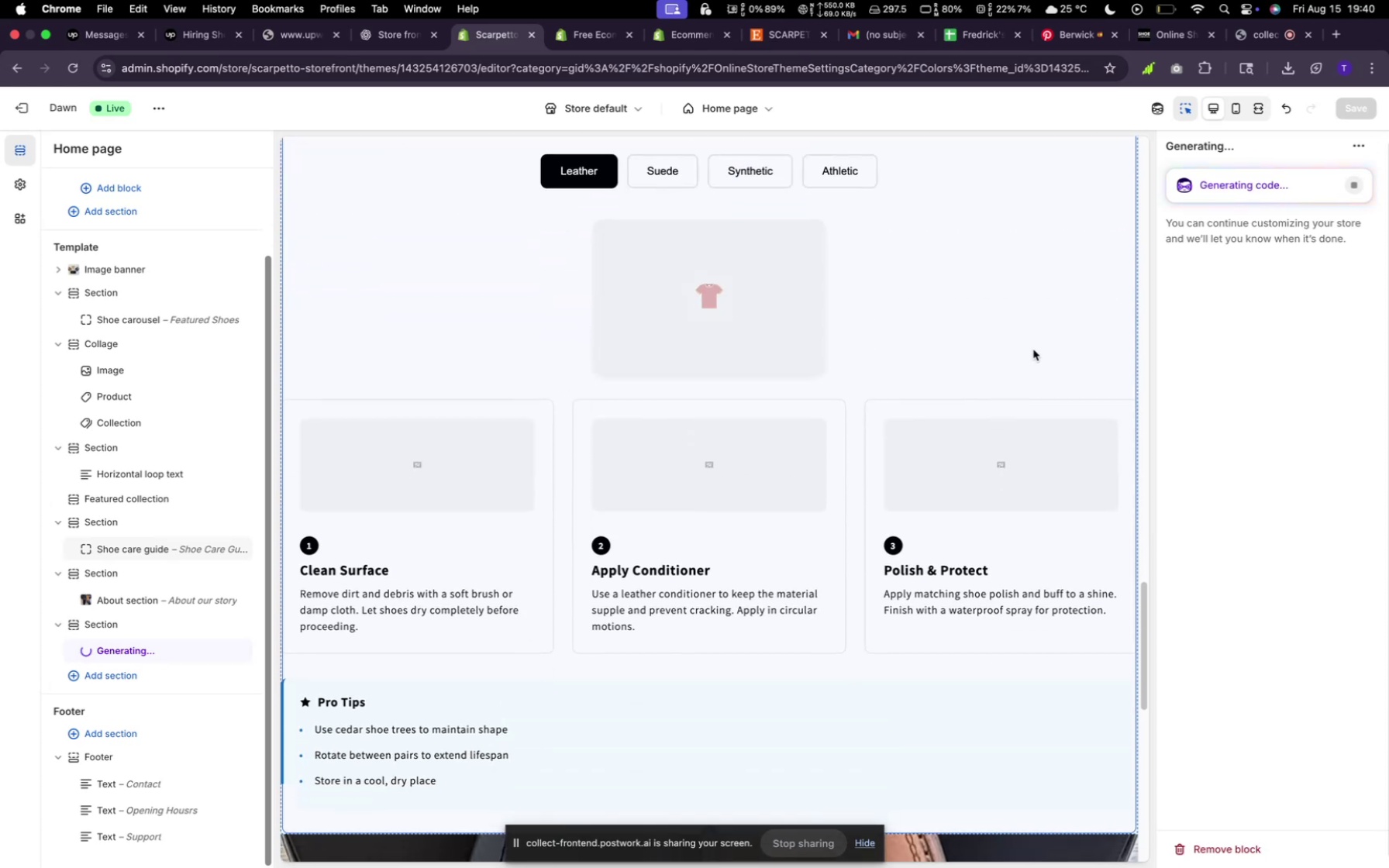 
left_click([1033, 350])
 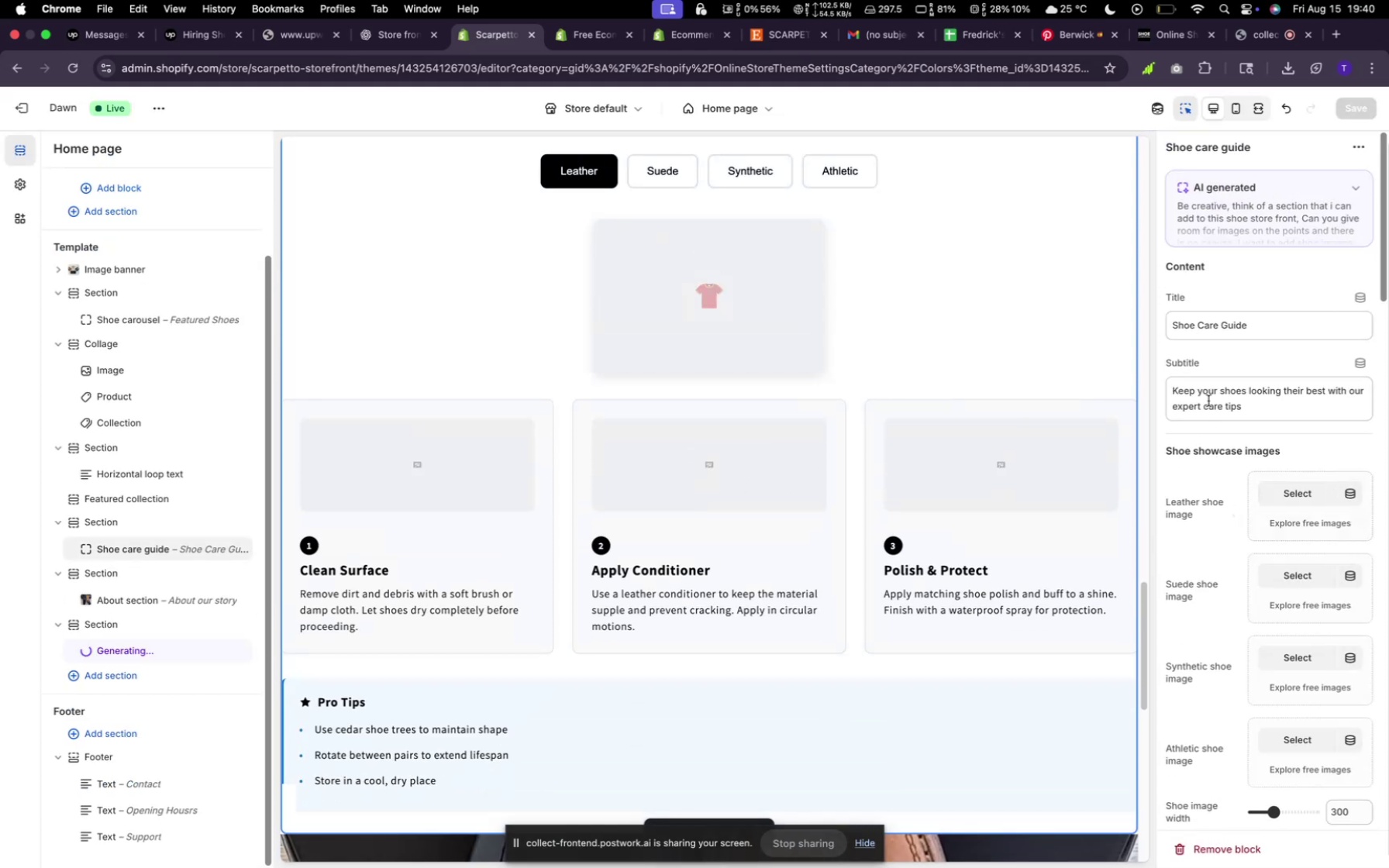 
scroll: coordinate [870, 381], scroll_direction: up, amount: 9.0
 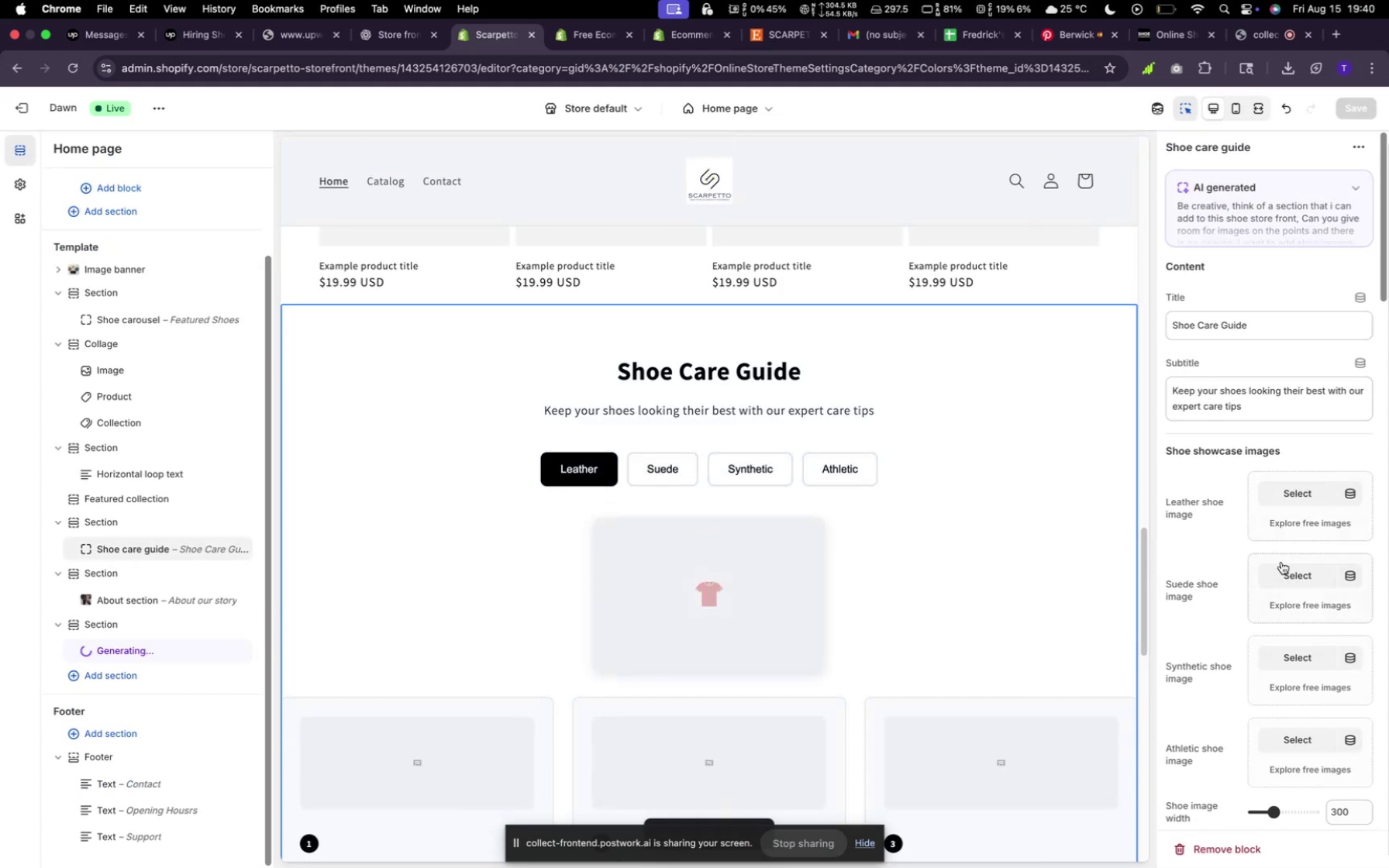 
scroll: coordinate [1282, 570], scroll_direction: down, amount: 14.0
 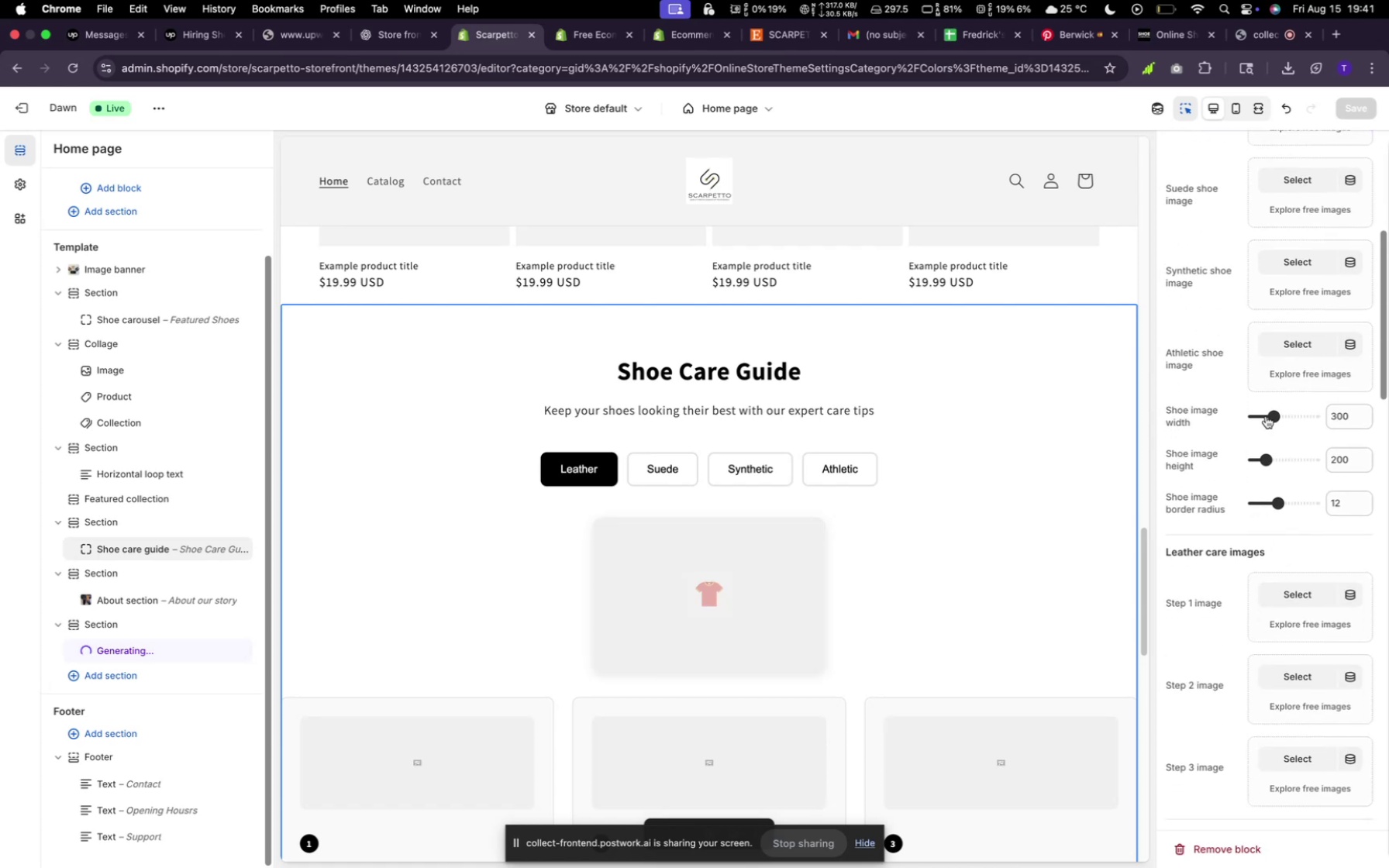 
left_click_drag(start_coordinate=[1270, 415], to_coordinate=[1331, 429])
 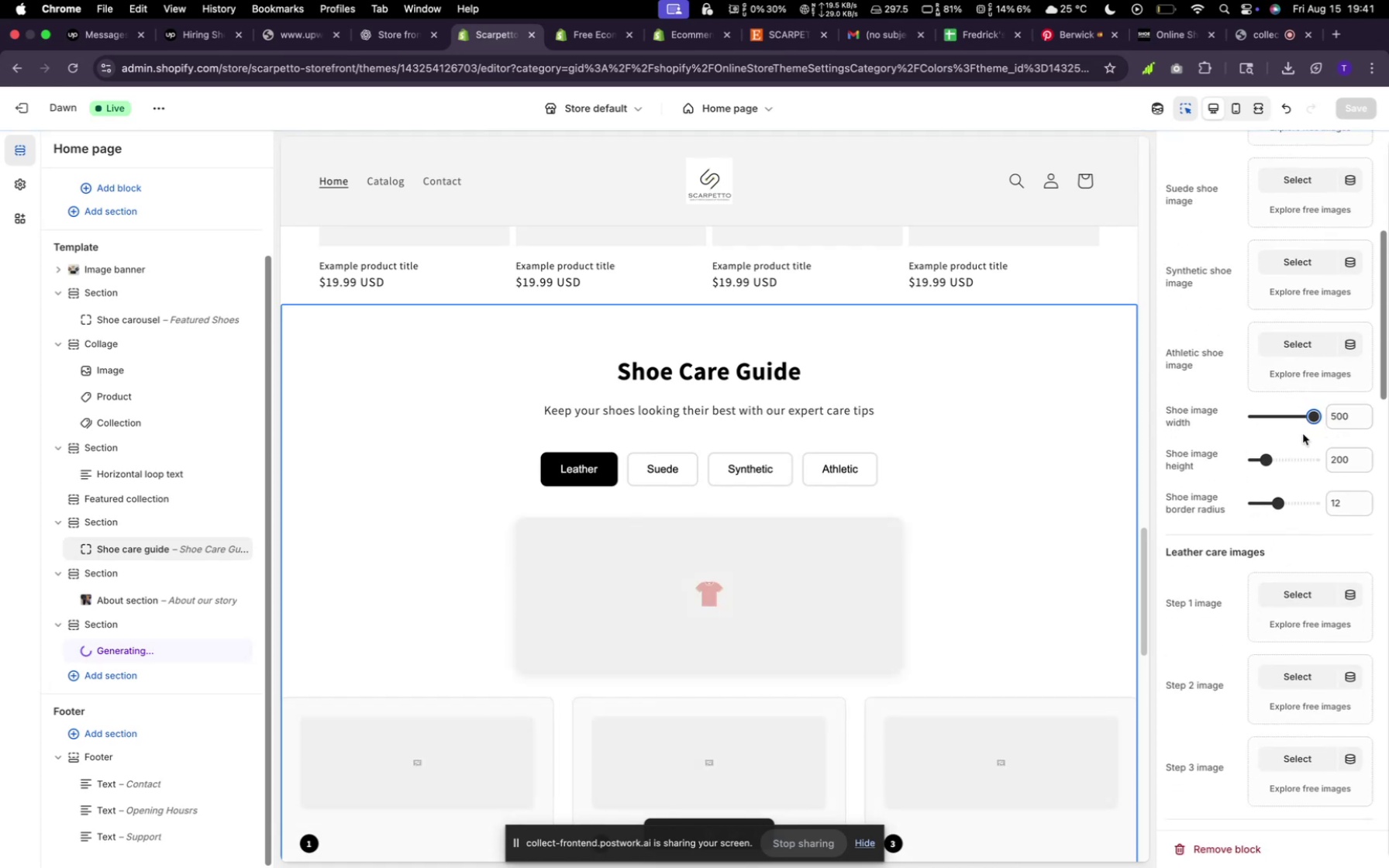 
wait(8.39)
 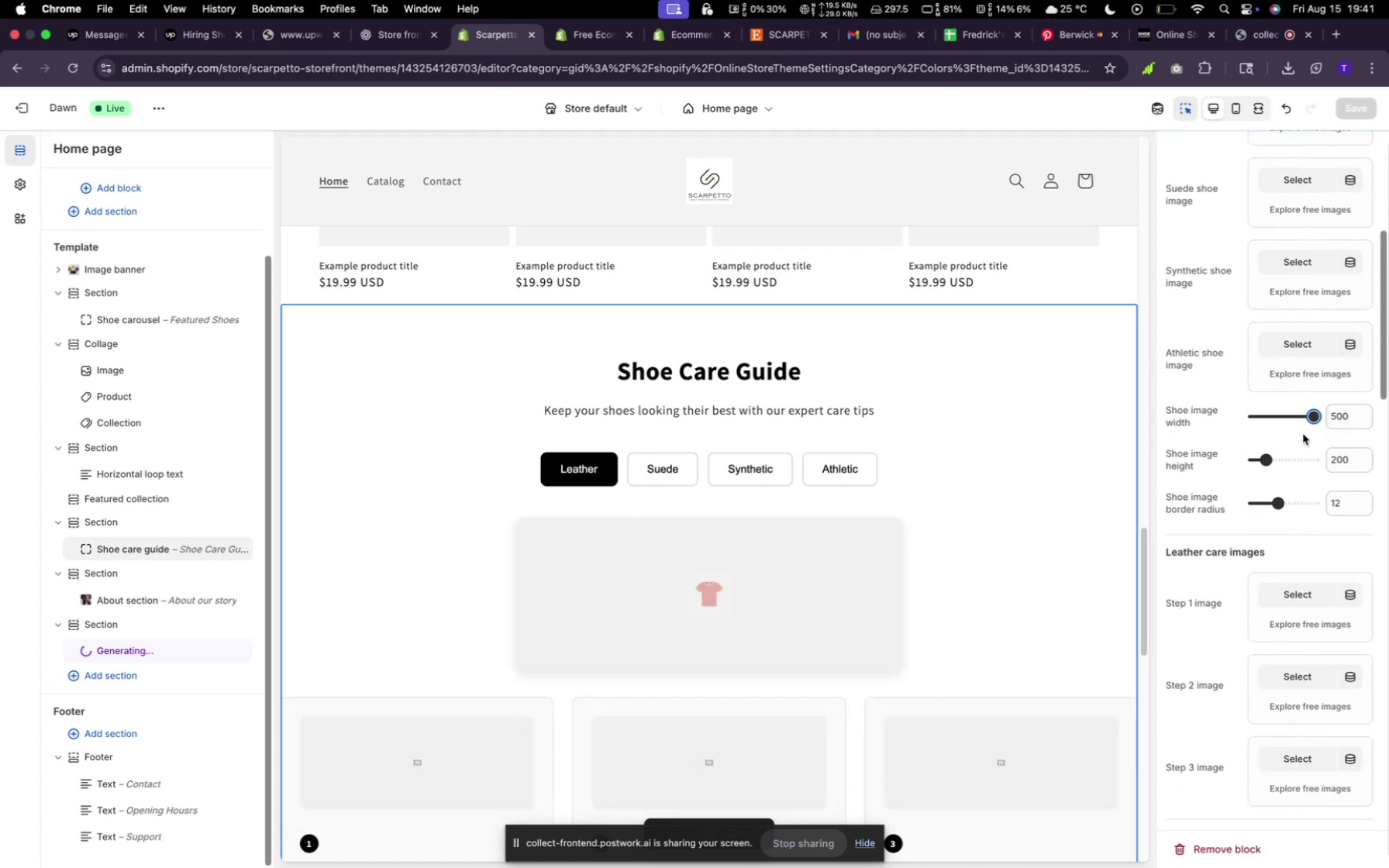 
scroll: coordinate [1298, 592], scroll_direction: up, amount: 1.0
 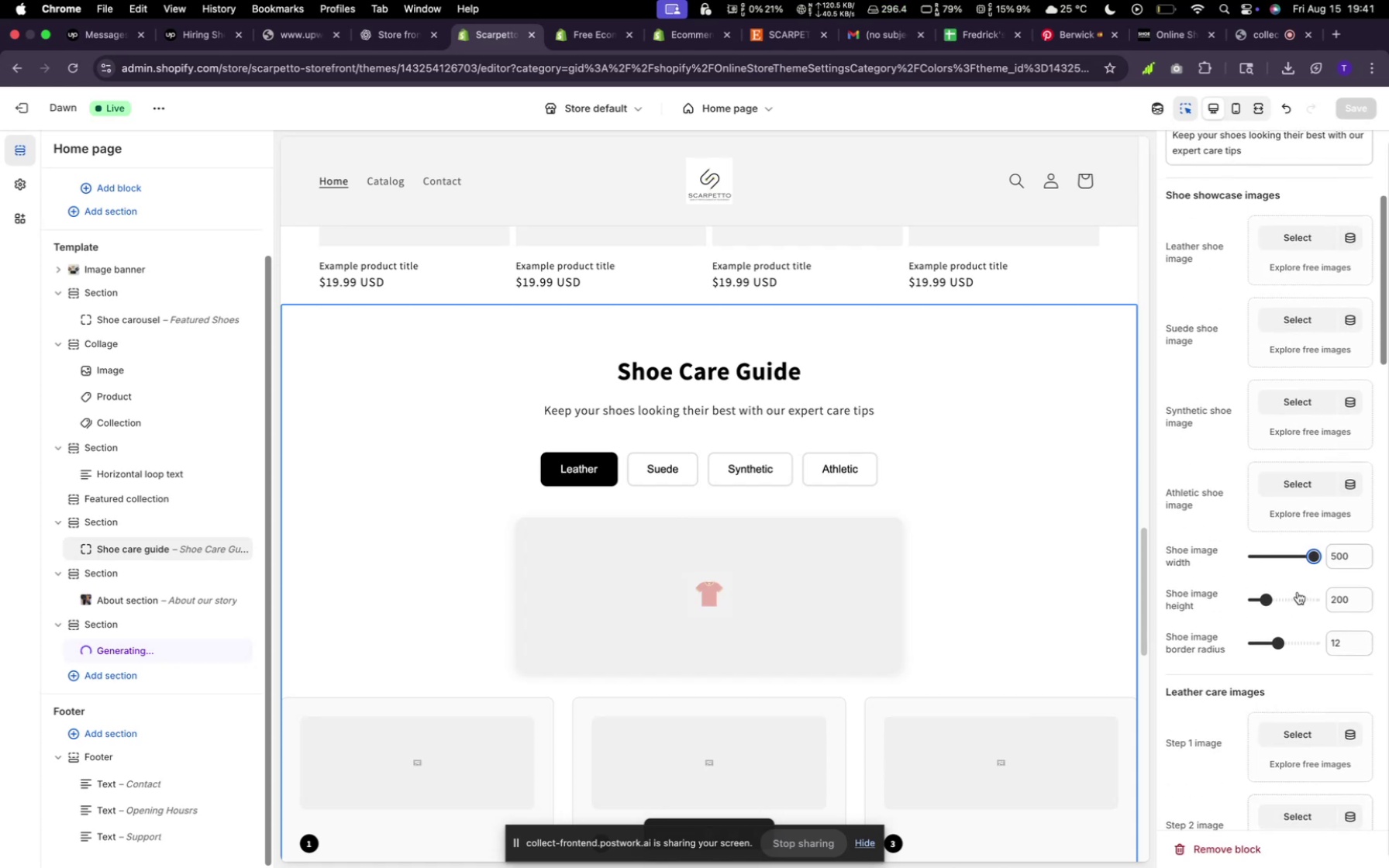 
scroll: coordinate [929, 621], scroll_direction: down, amount: 19.0
 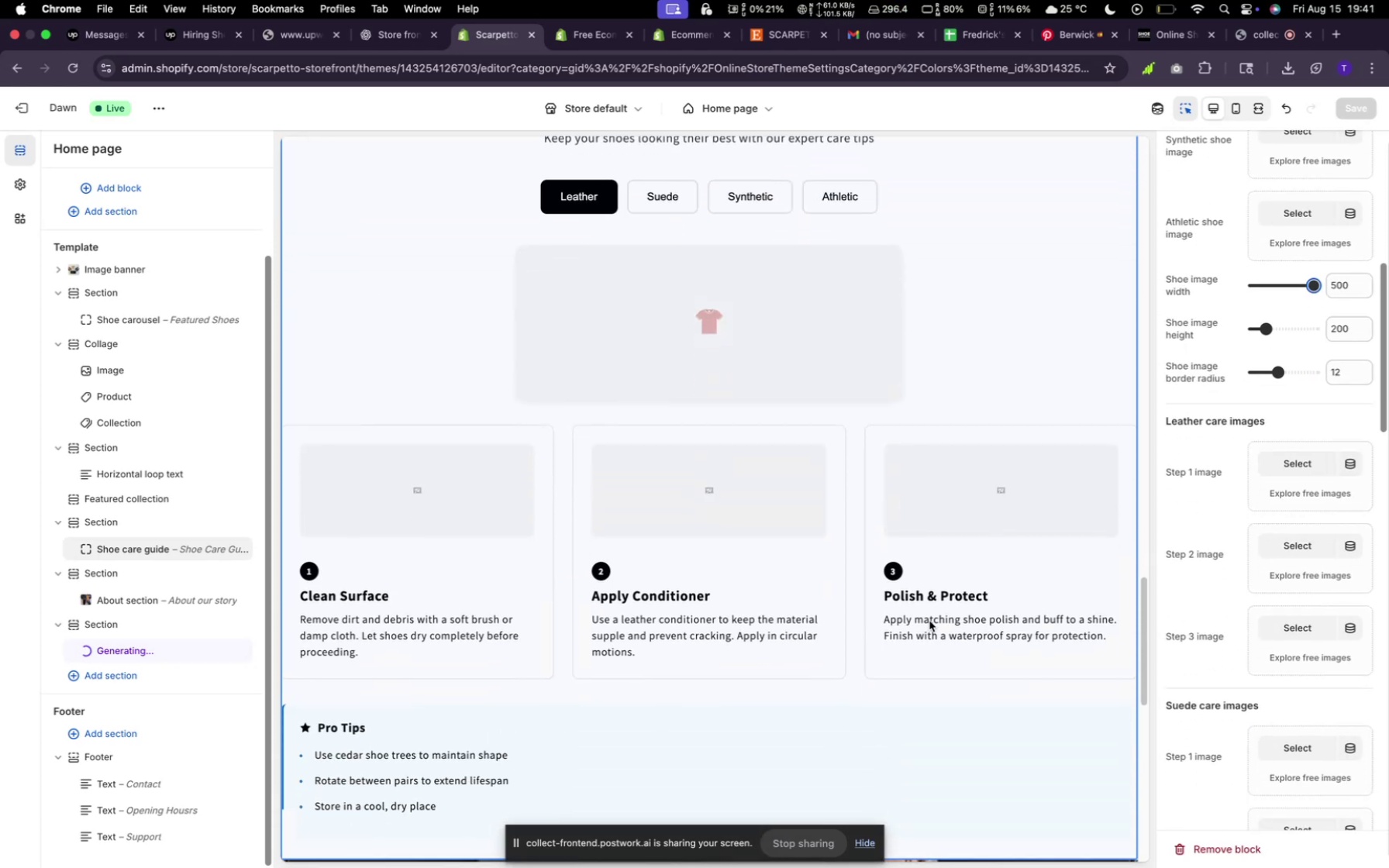 
scroll: coordinate [929, 621], scroll_direction: up, amount: 9.0
 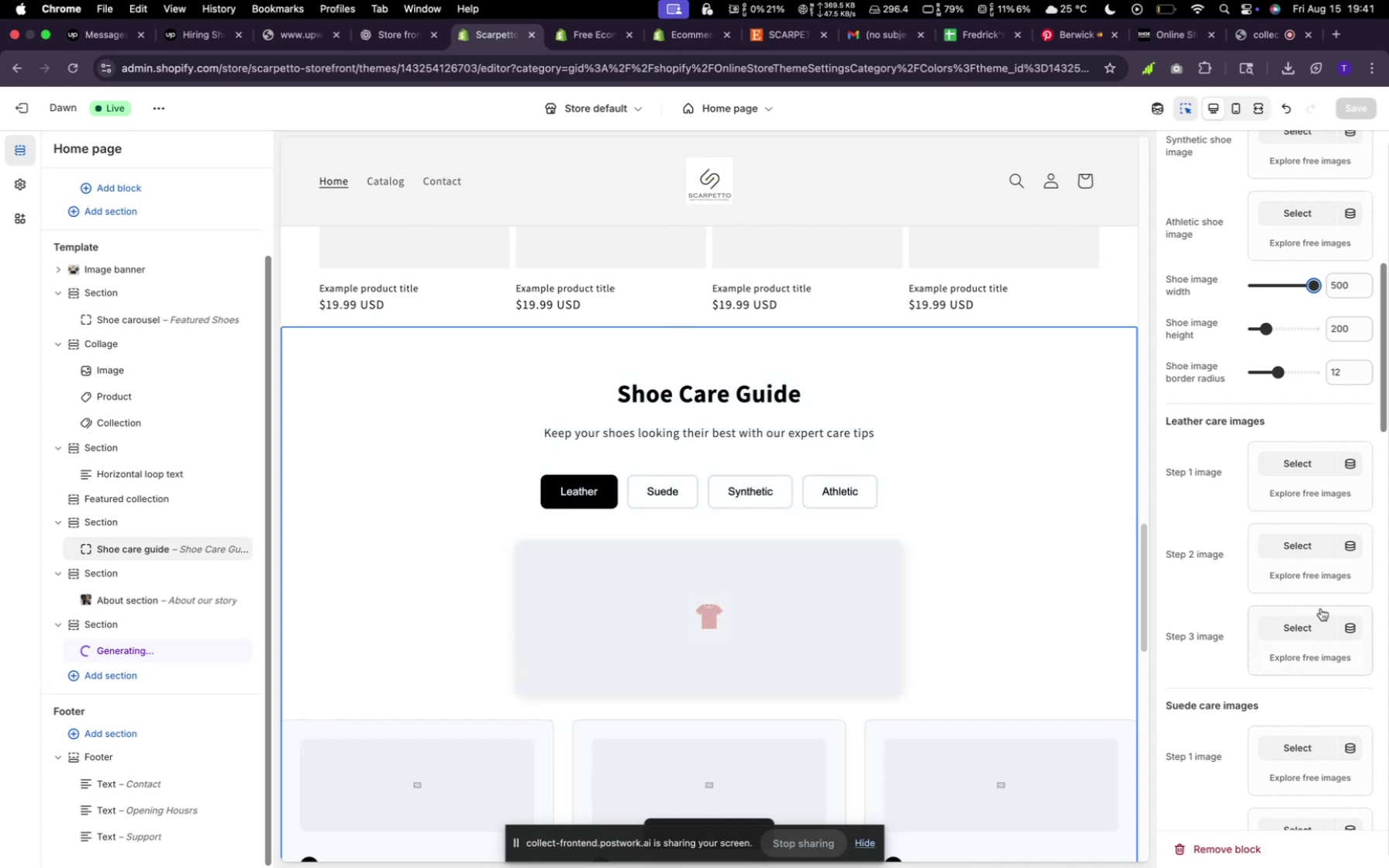 
scroll: coordinate [1305, 639], scroll_direction: down, amount: 39.0
 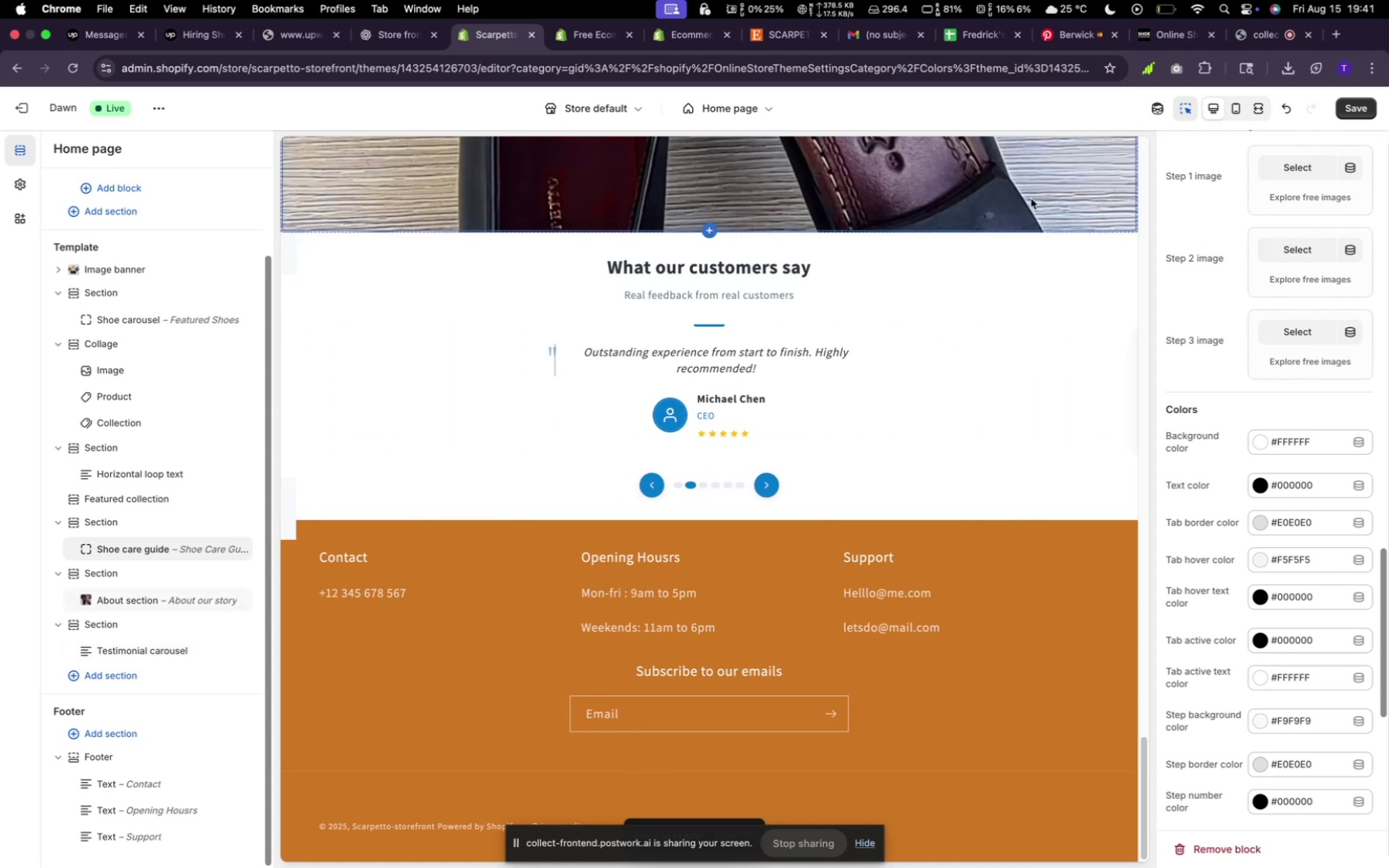 
wait(7.98)
 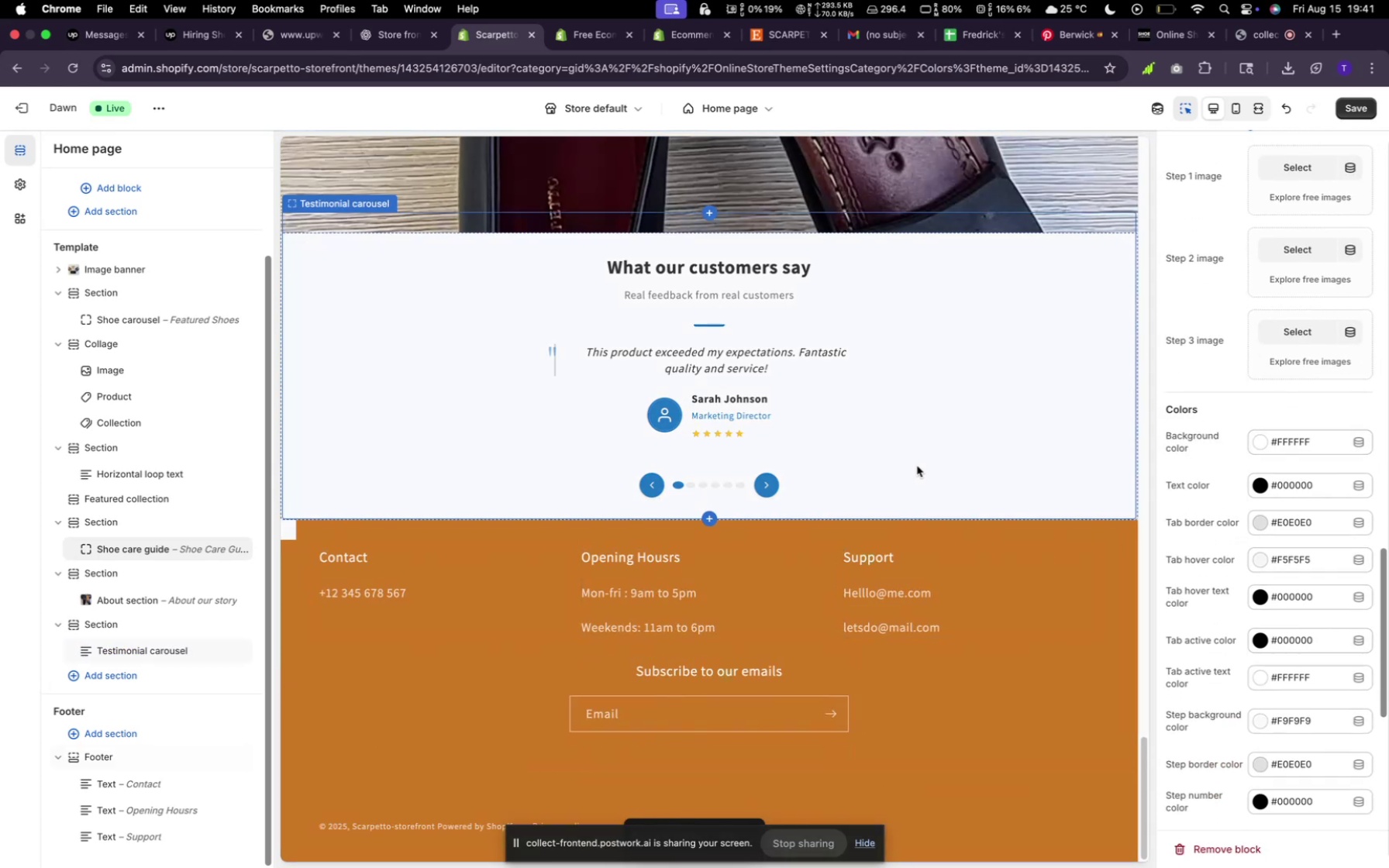 
left_click([1361, 108])
 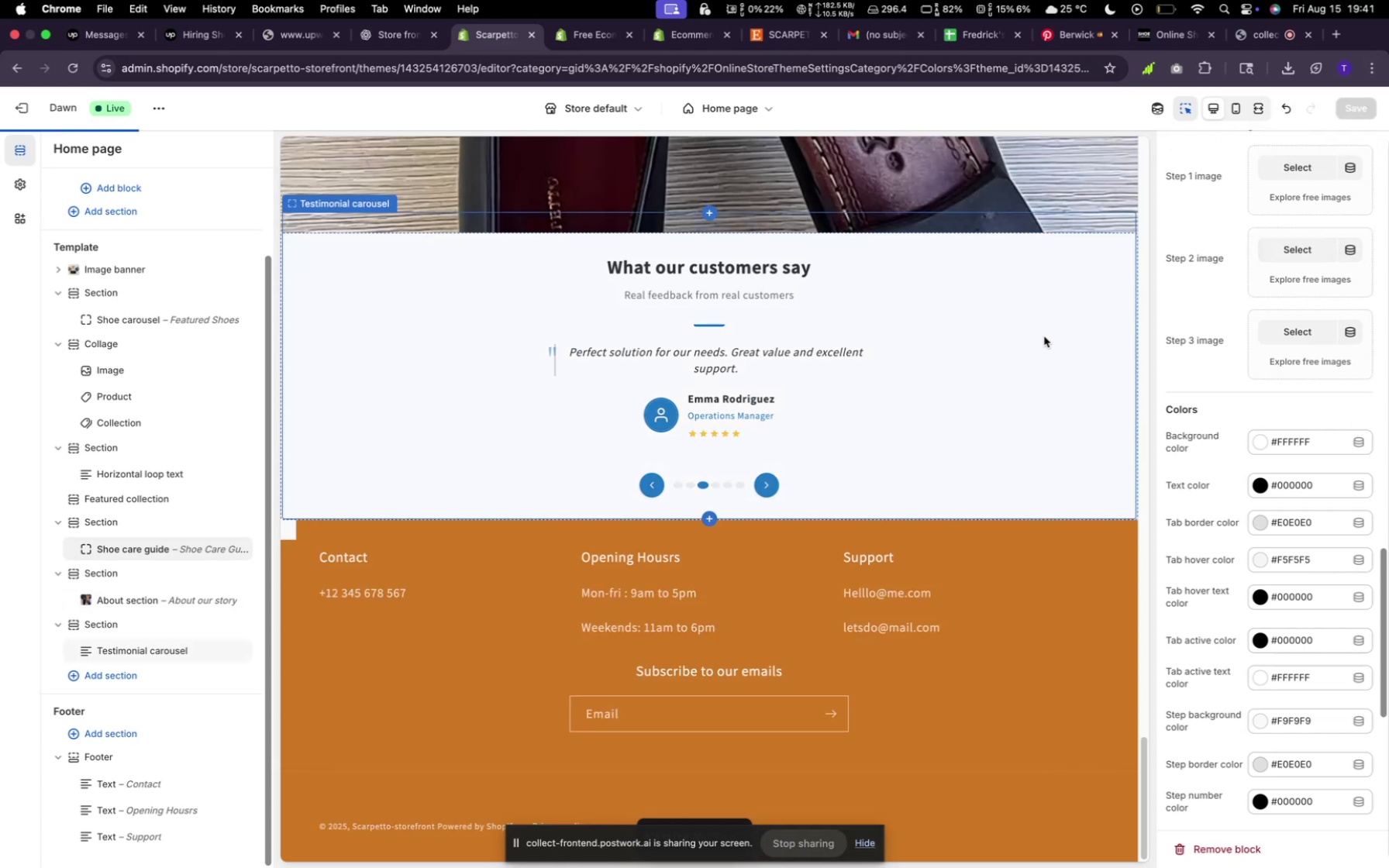 
scroll: coordinate [917, 321], scroll_direction: up, amount: 83.0
 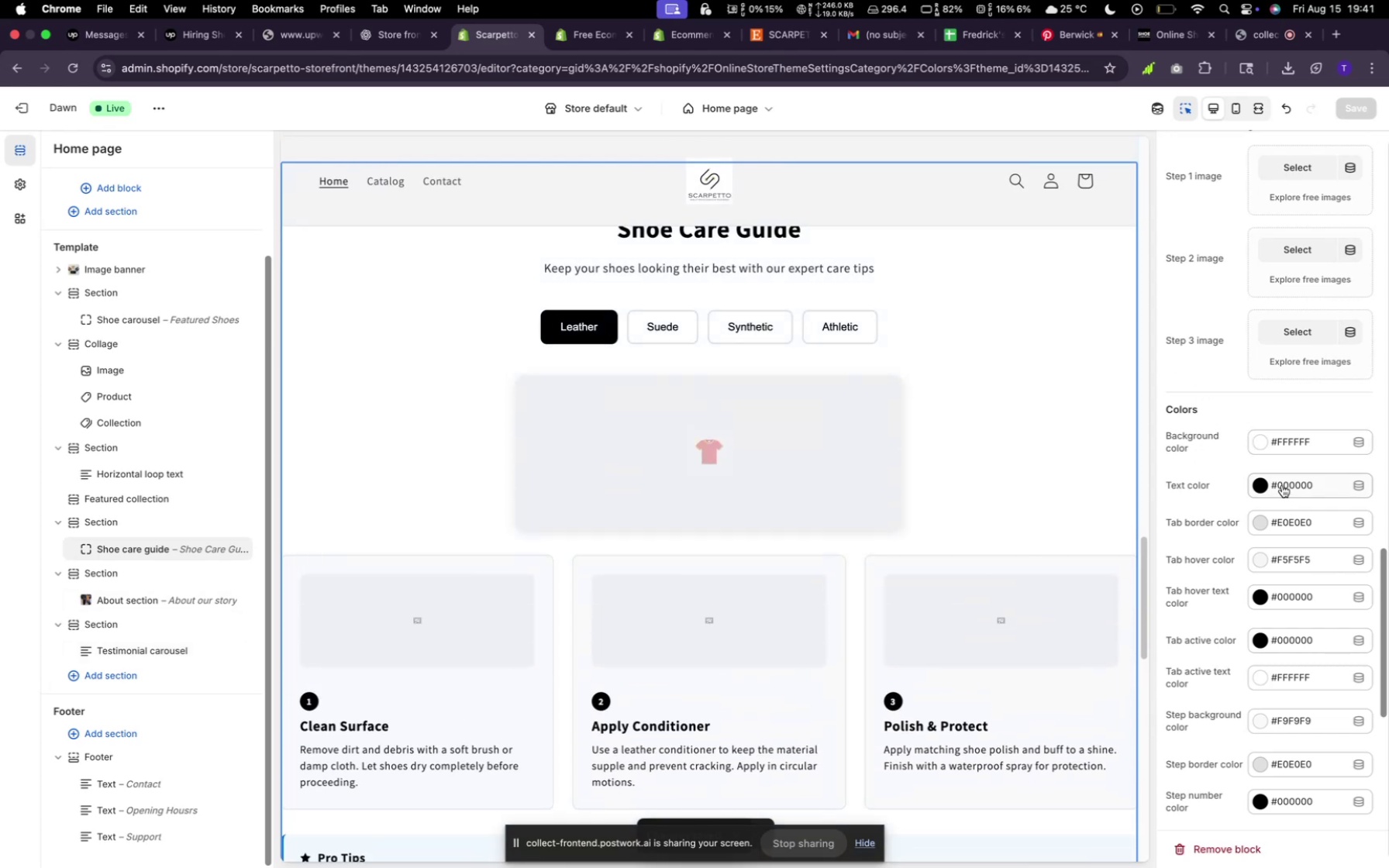 
wait(7.44)
 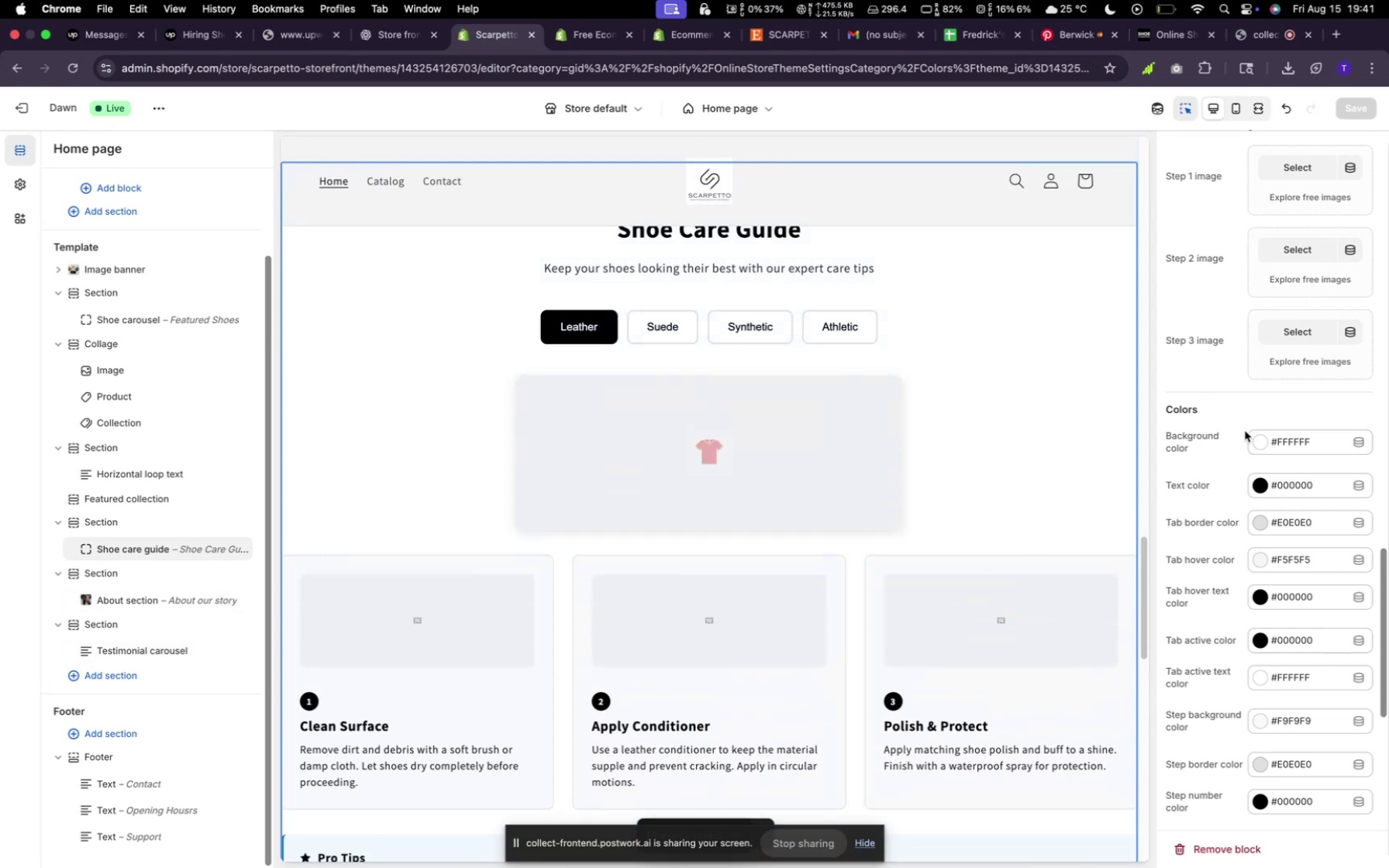 
left_click([1287, 437])
 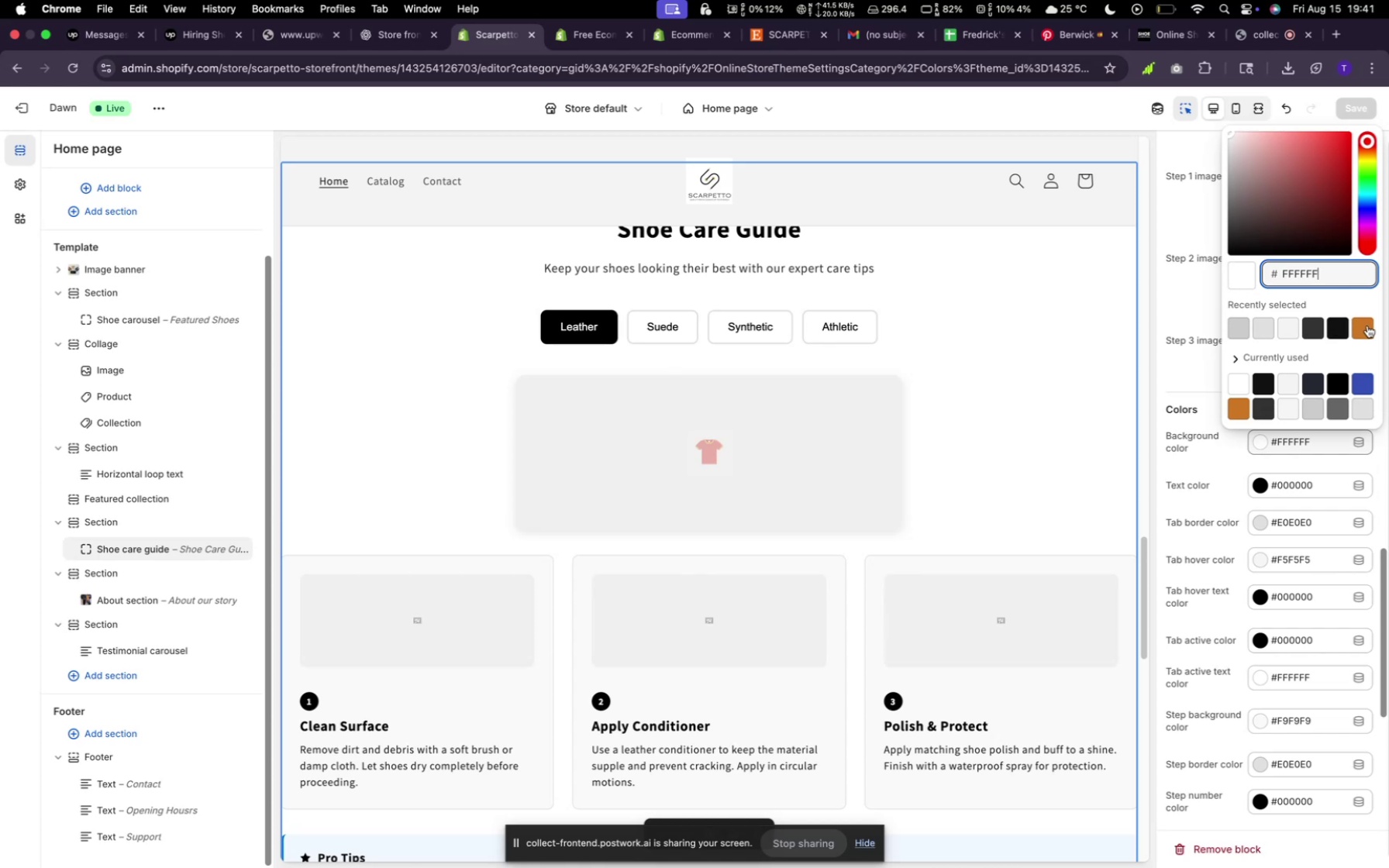 
left_click([1367, 326])
 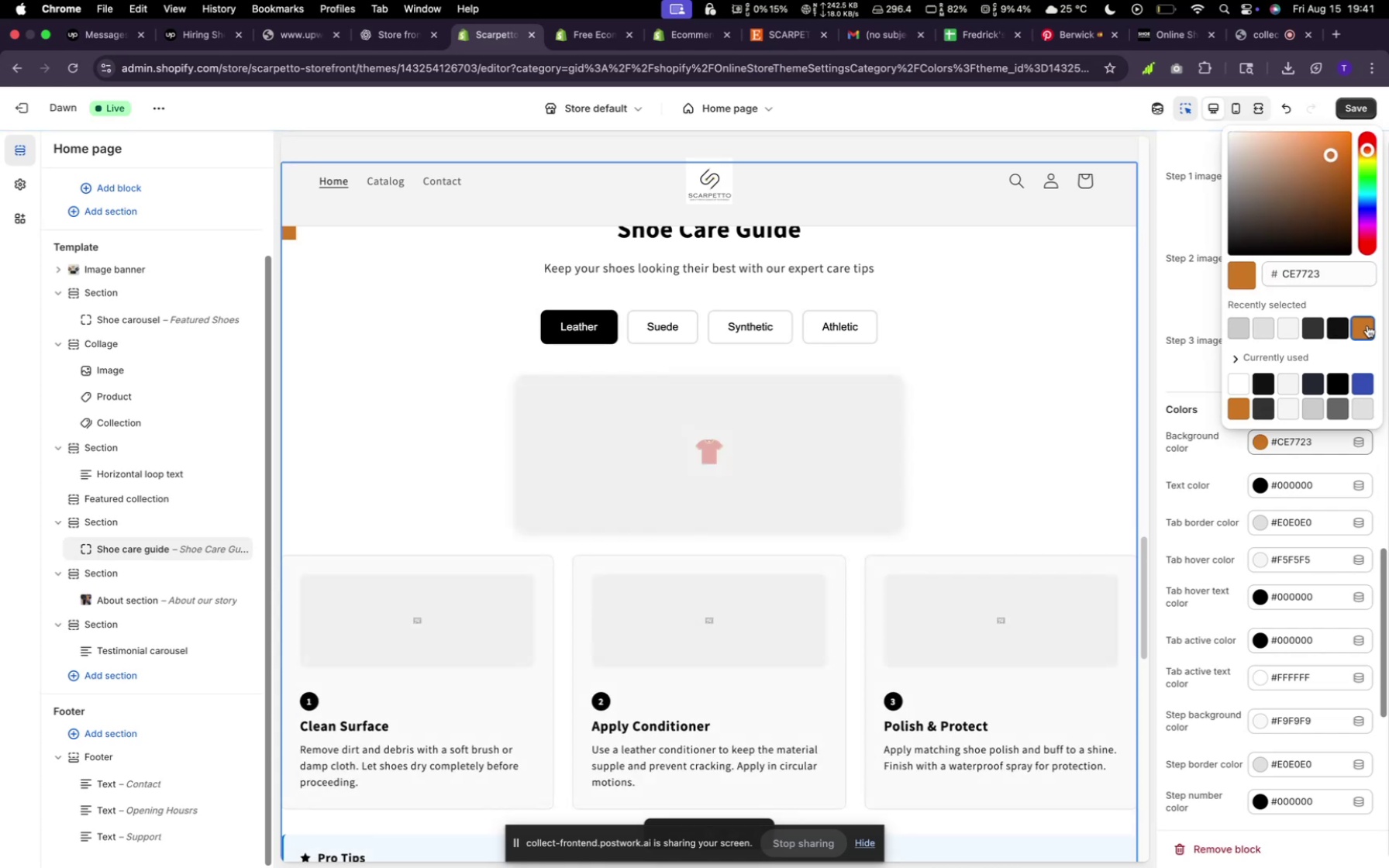 
scroll: coordinate [717, 412], scroll_direction: up, amount: 10.0
 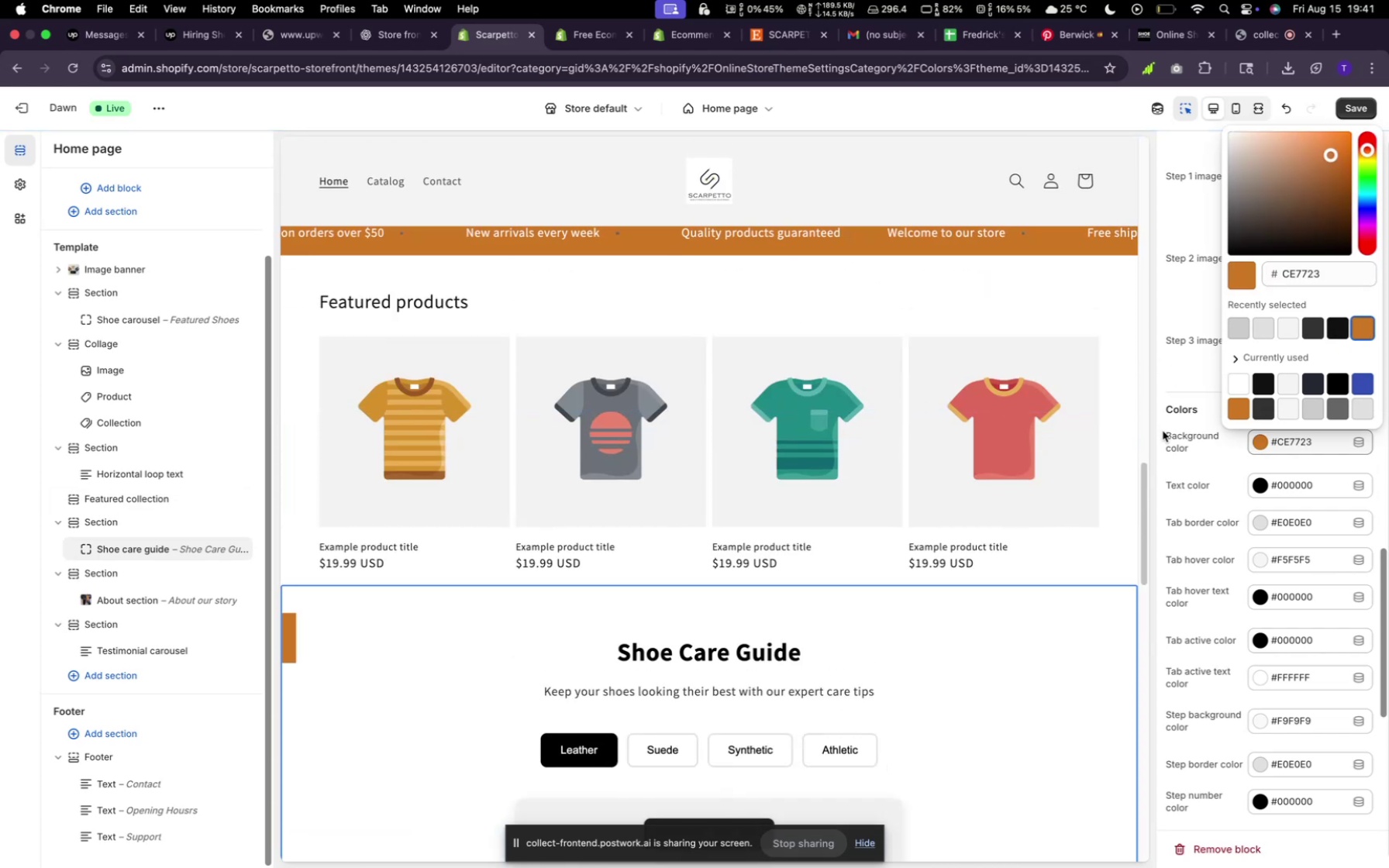 
scroll: coordinate [1093, 450], scroll_direction: down, amount: 4.0
 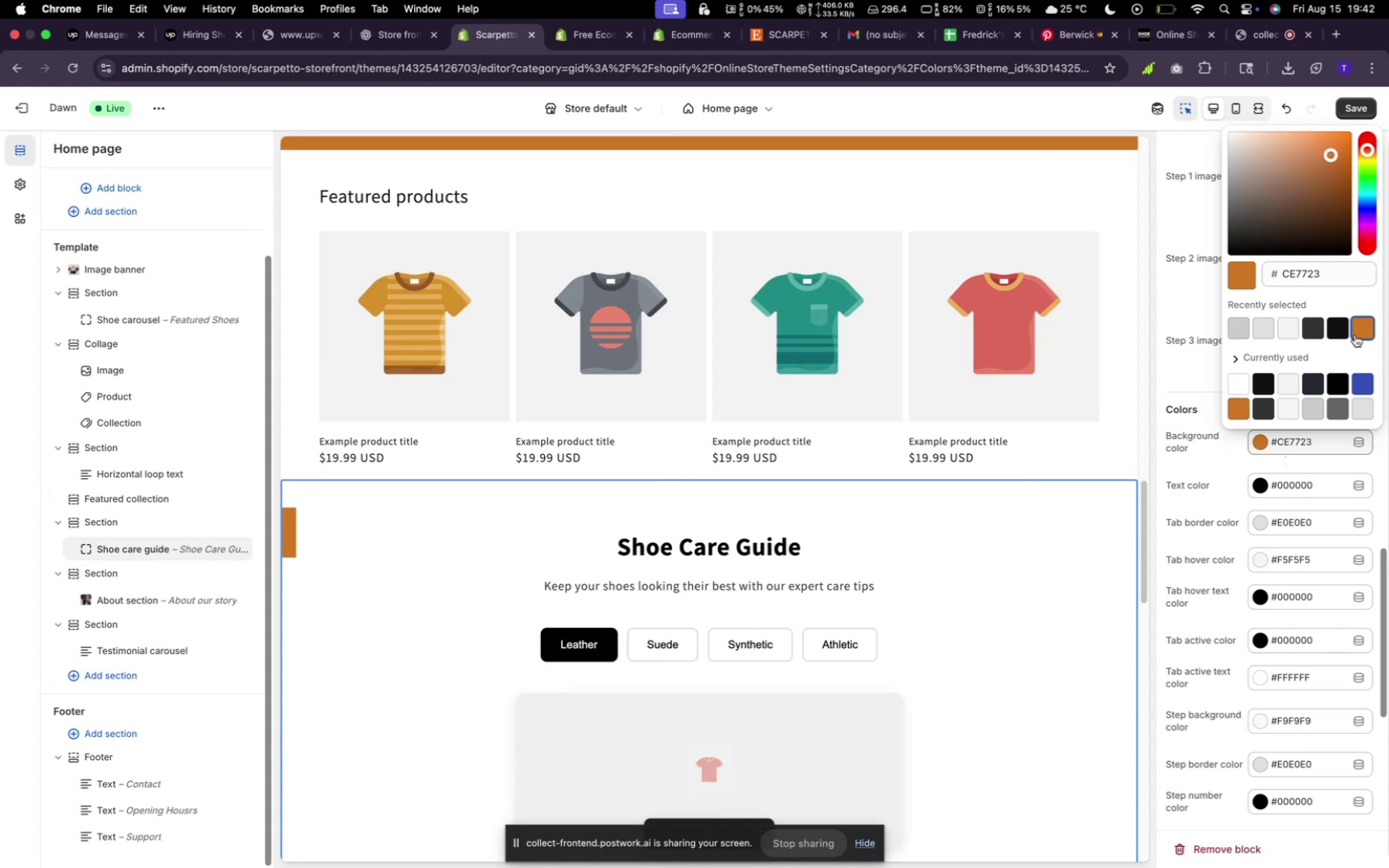 
left_click([1361, 332])
 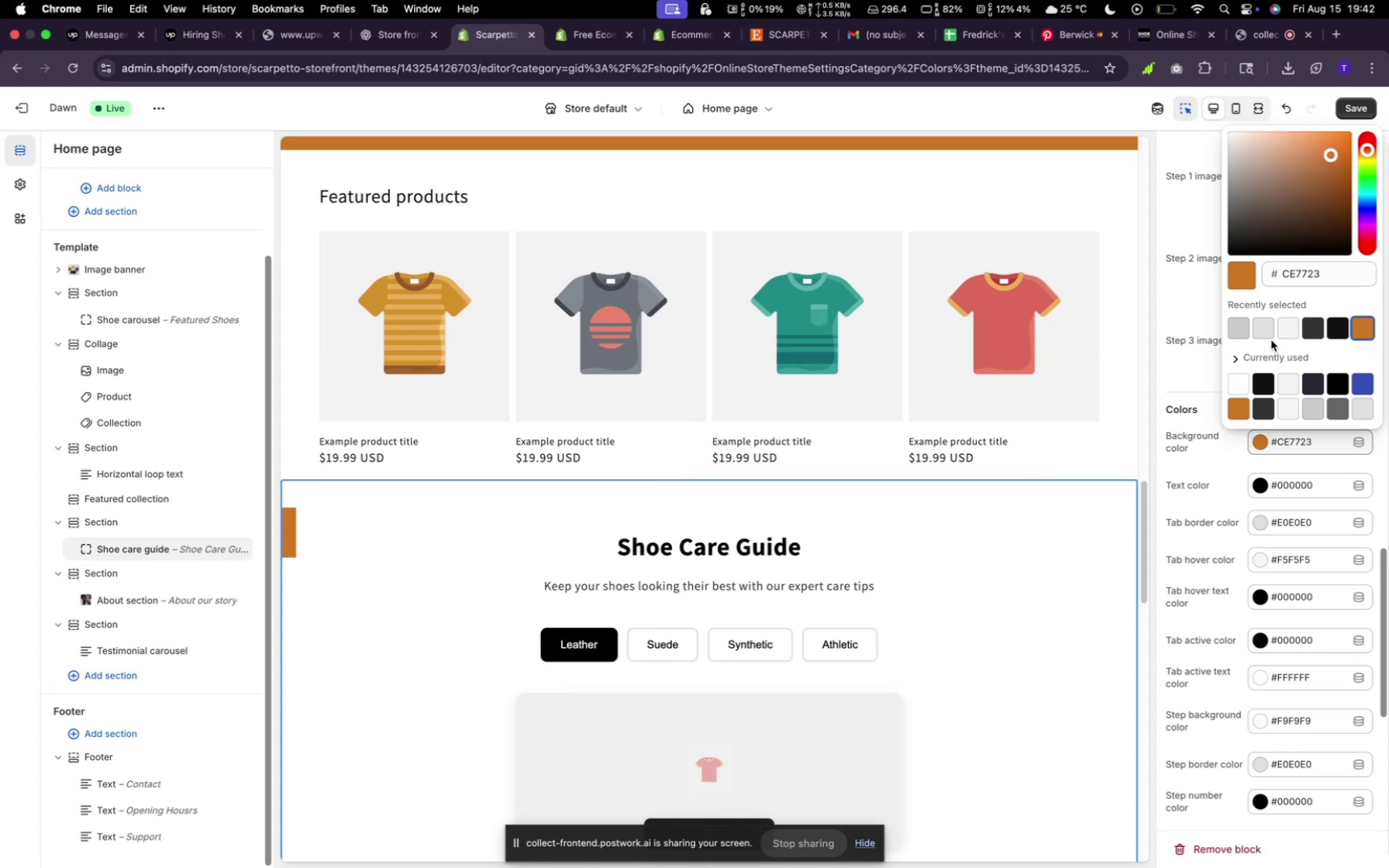 
left_click([1282, 336])
 